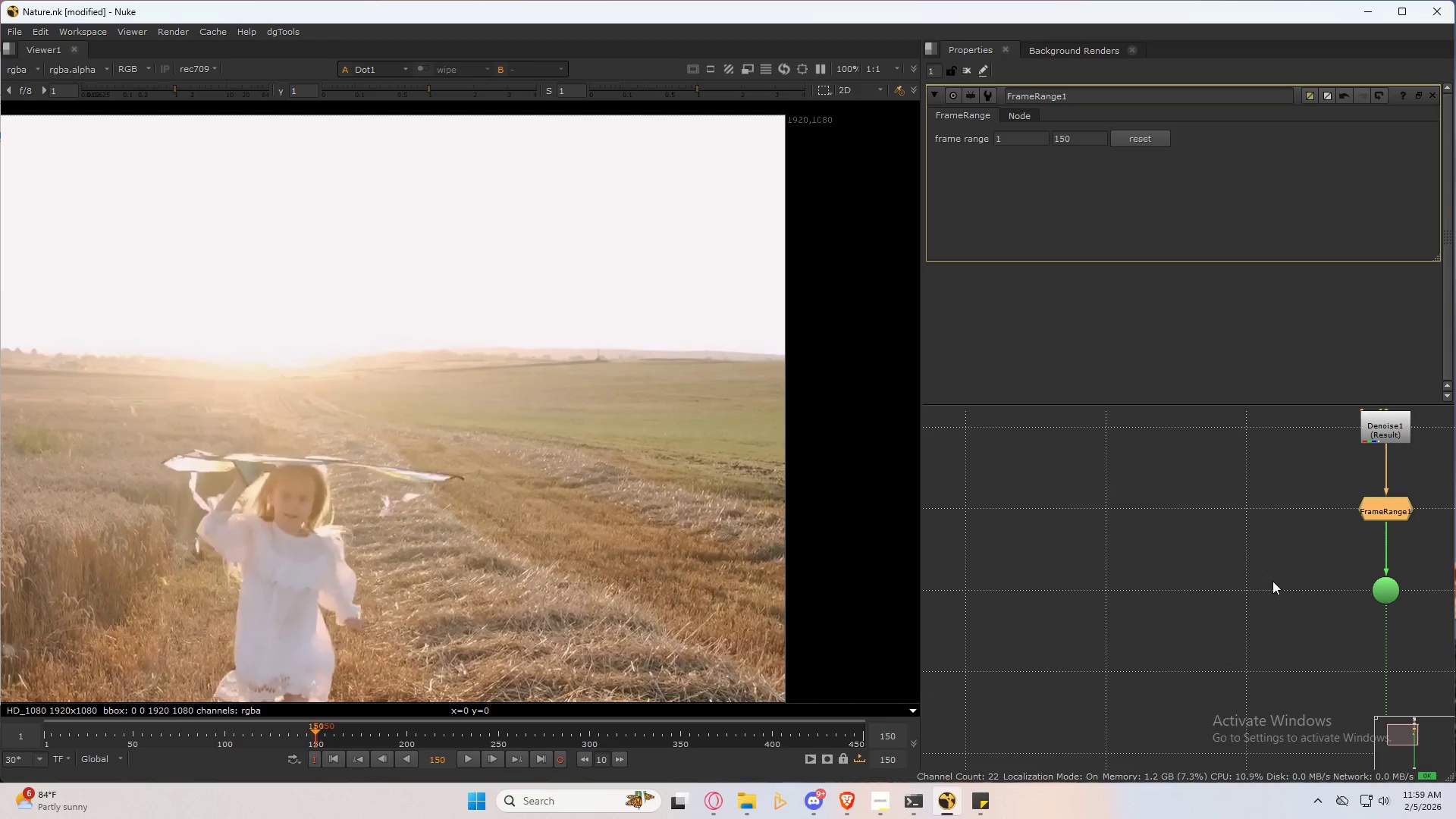 
scroll: coordinate [1108, 656], scroll_direction: up, amount: 2.0
 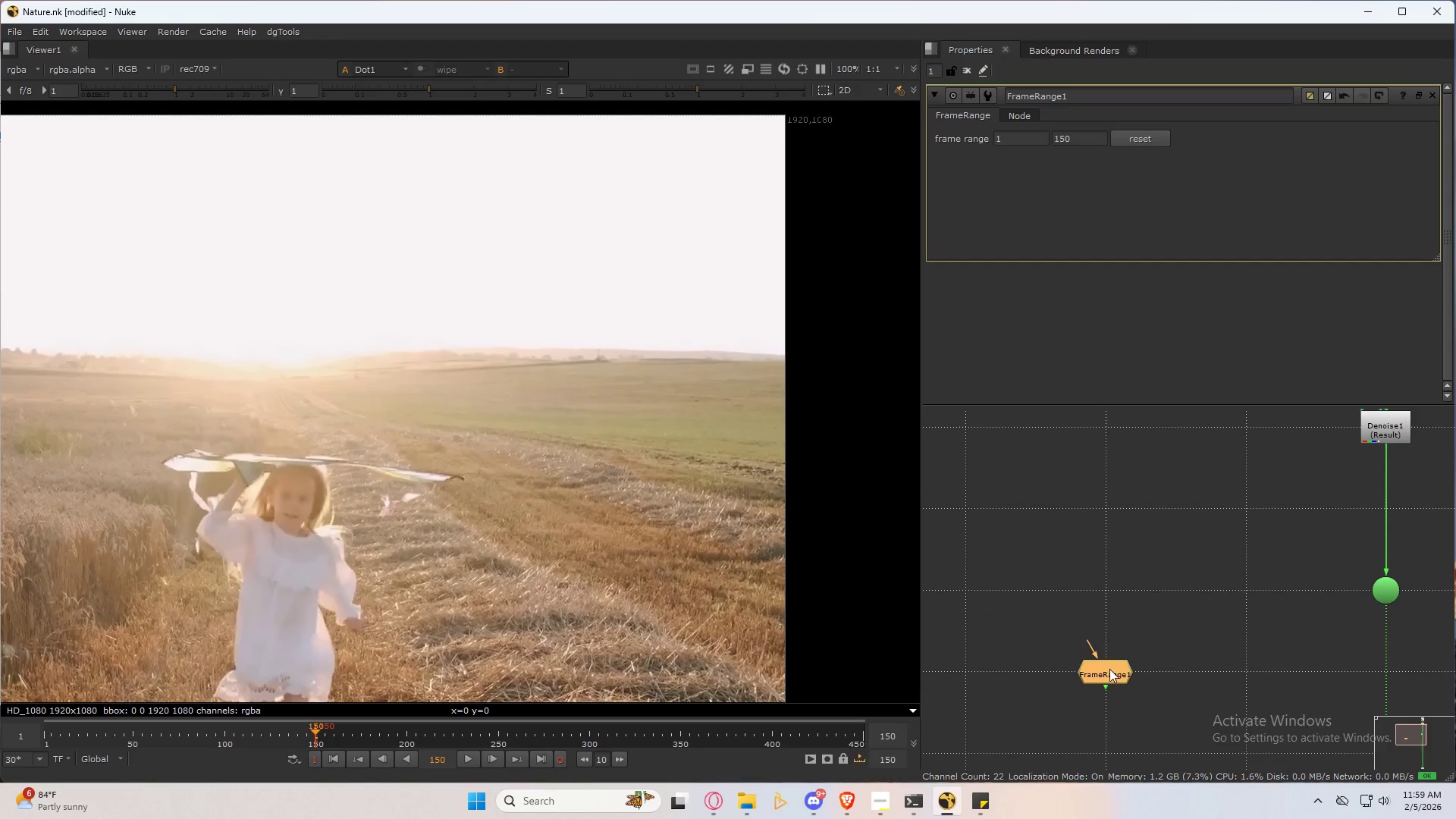 
left_click([1235, 588])
 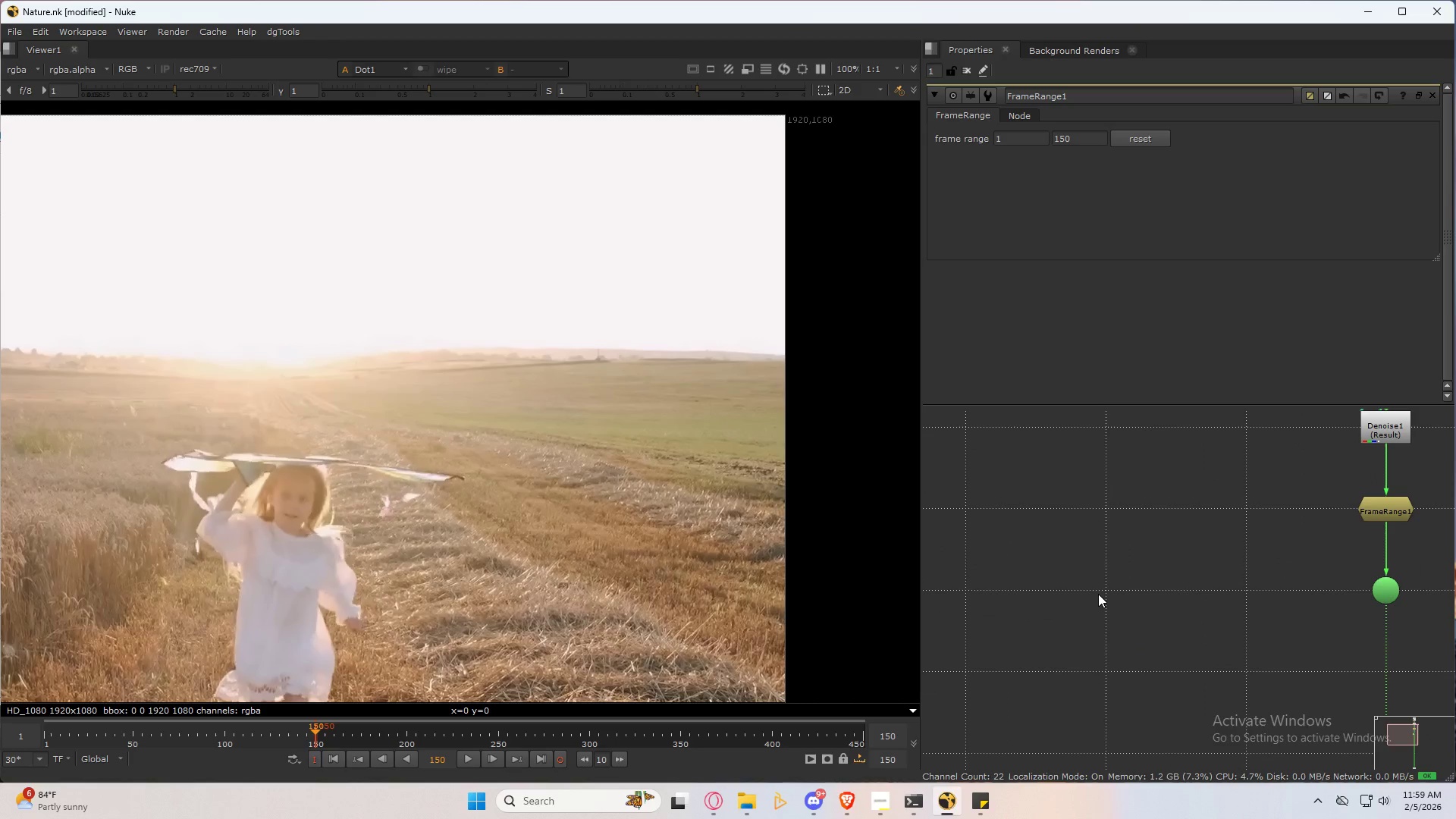 
left_click([1102, 594])
 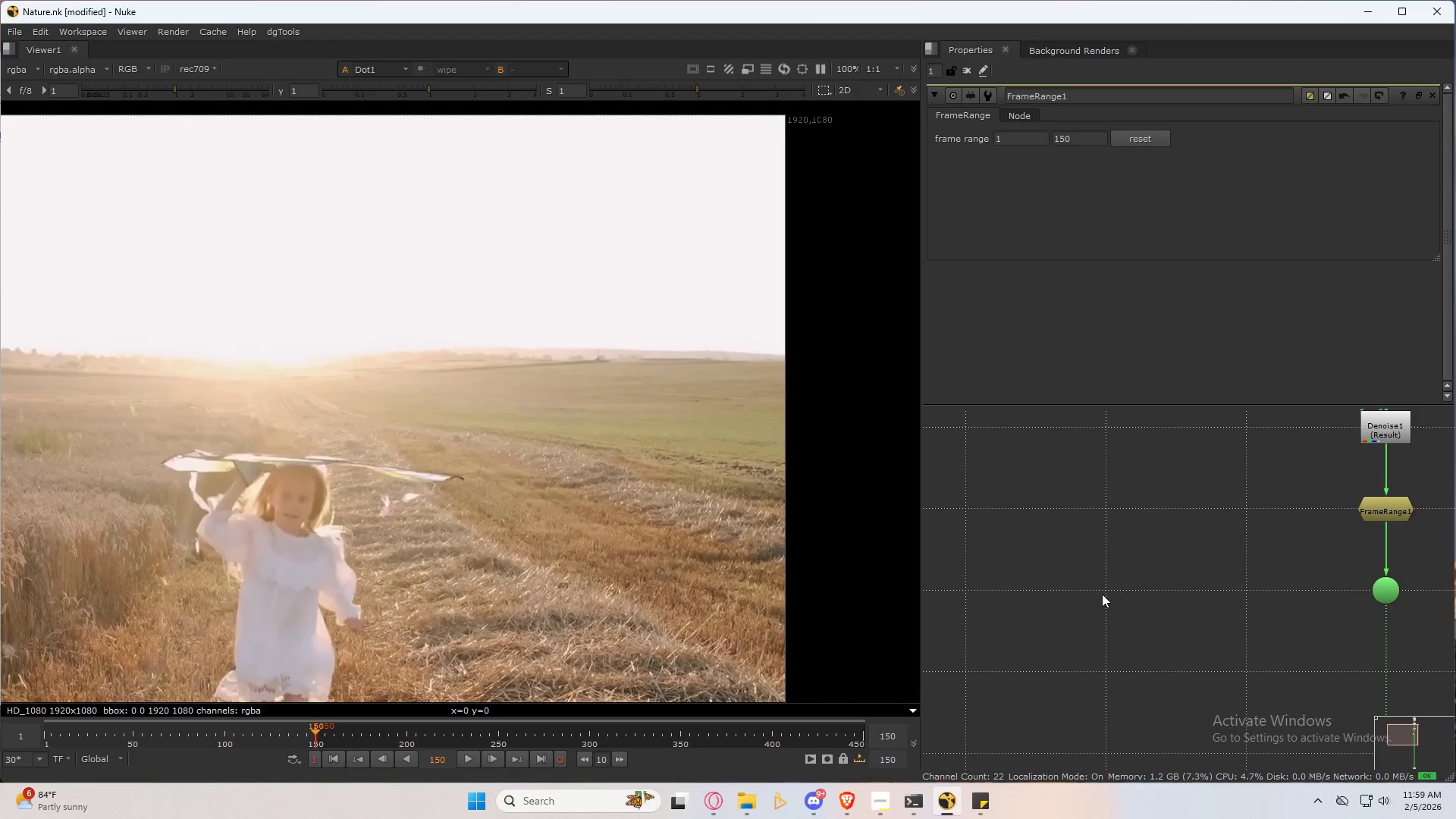 
key(Tab)
type(trac)
 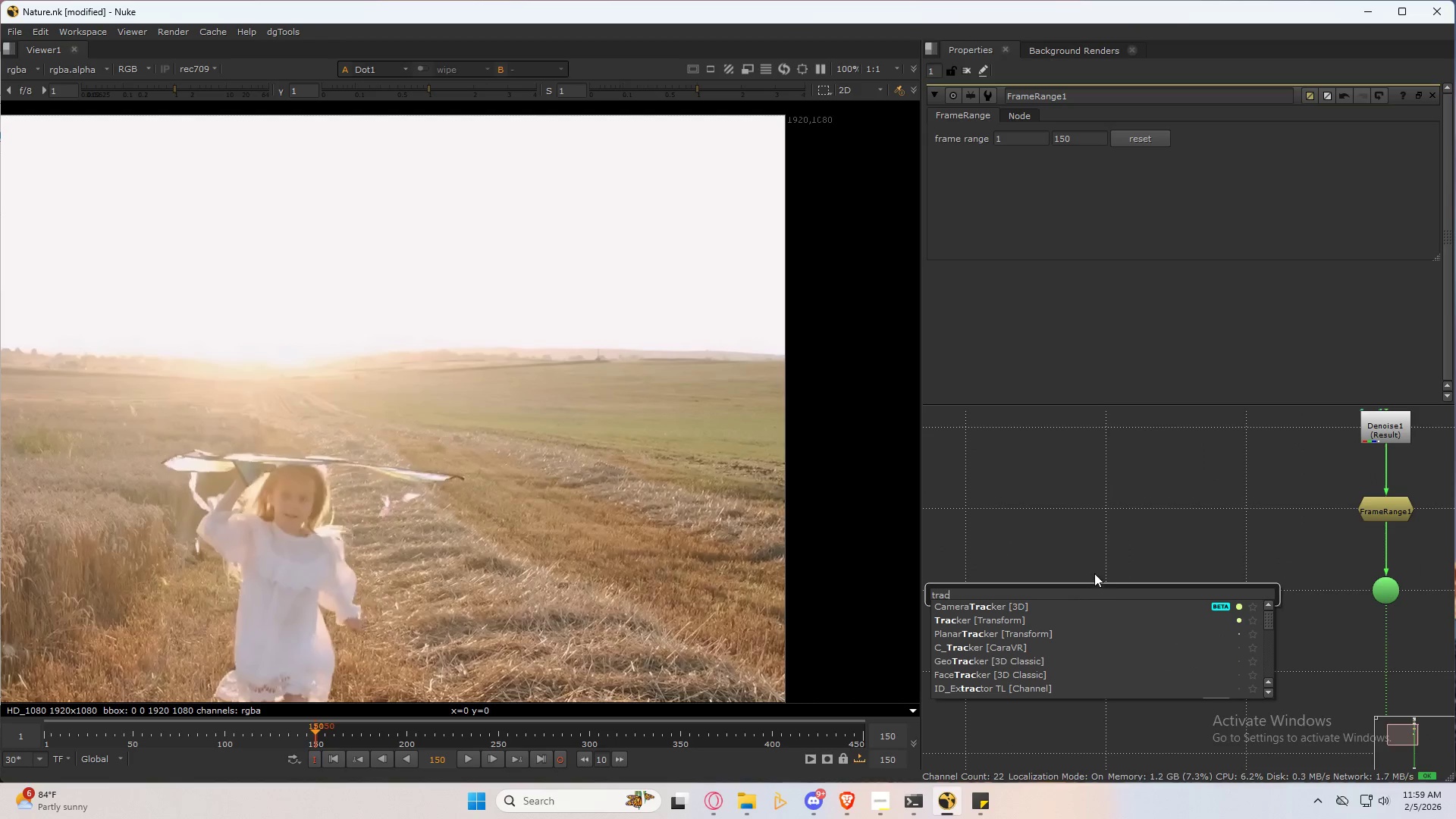 
type(ker)
 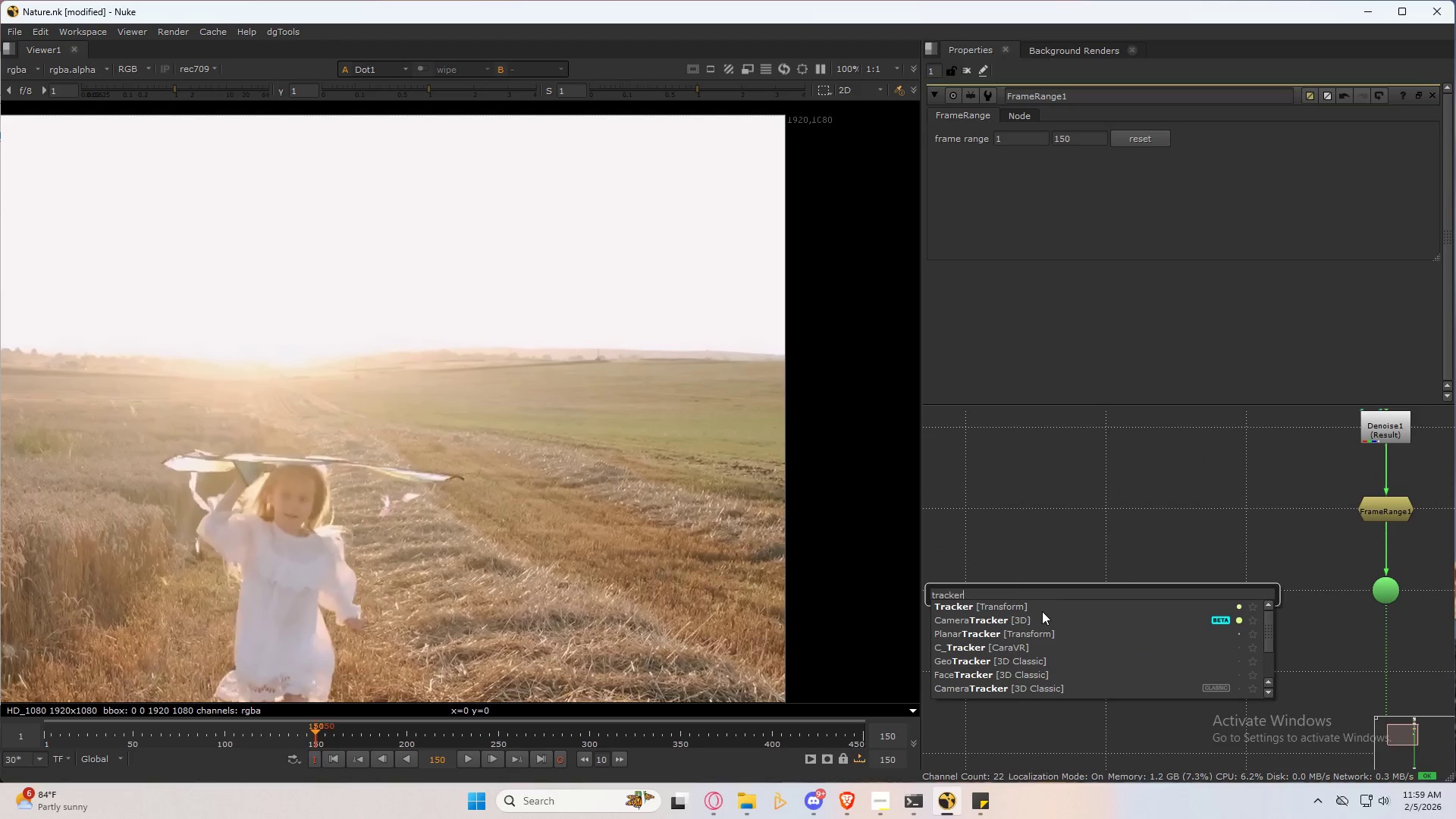 
left_click([1043, 607])
 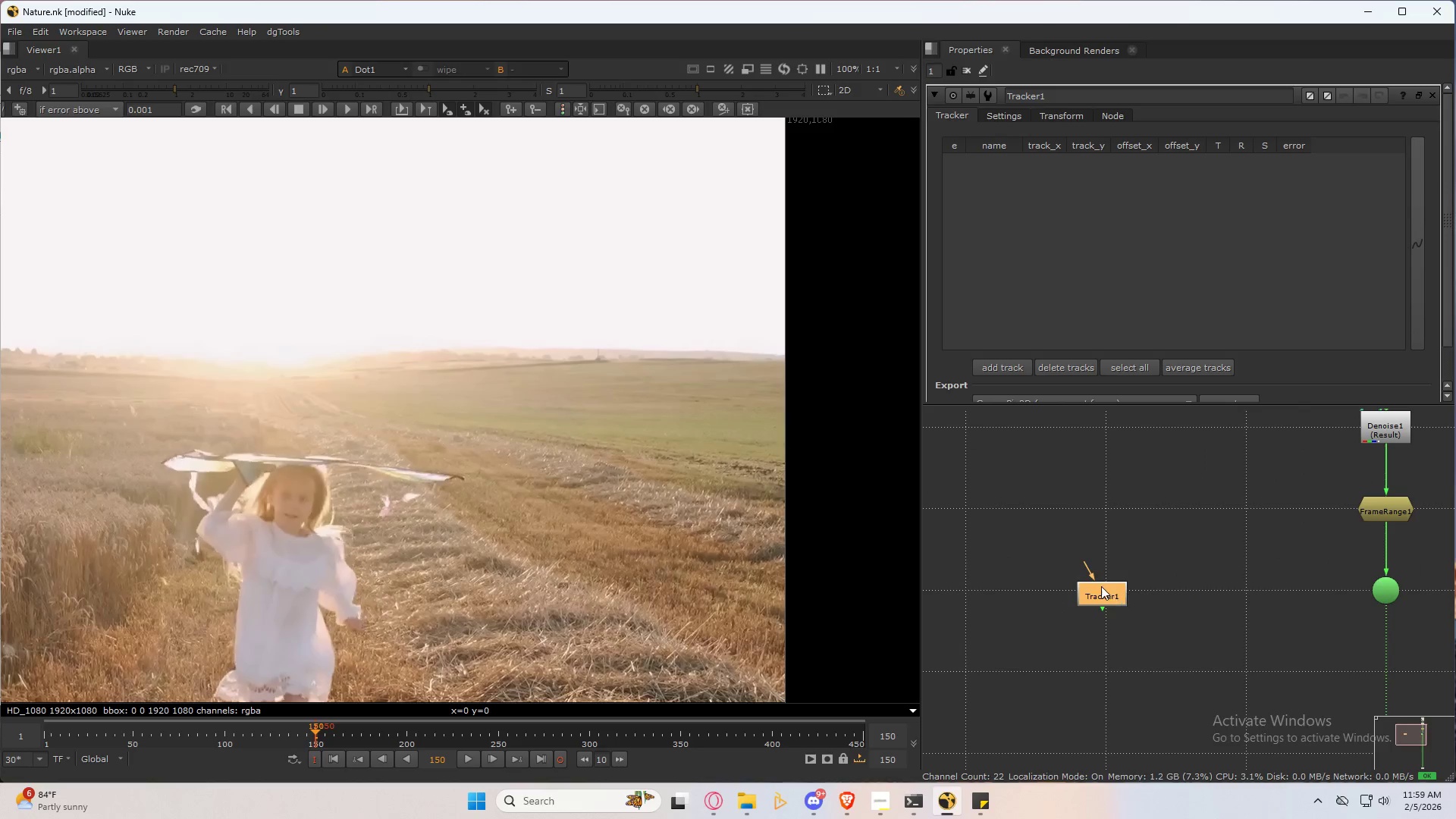 
left_click_drag(start_coordinate=[1094, 570], to_coordinate=[1389, 589])
 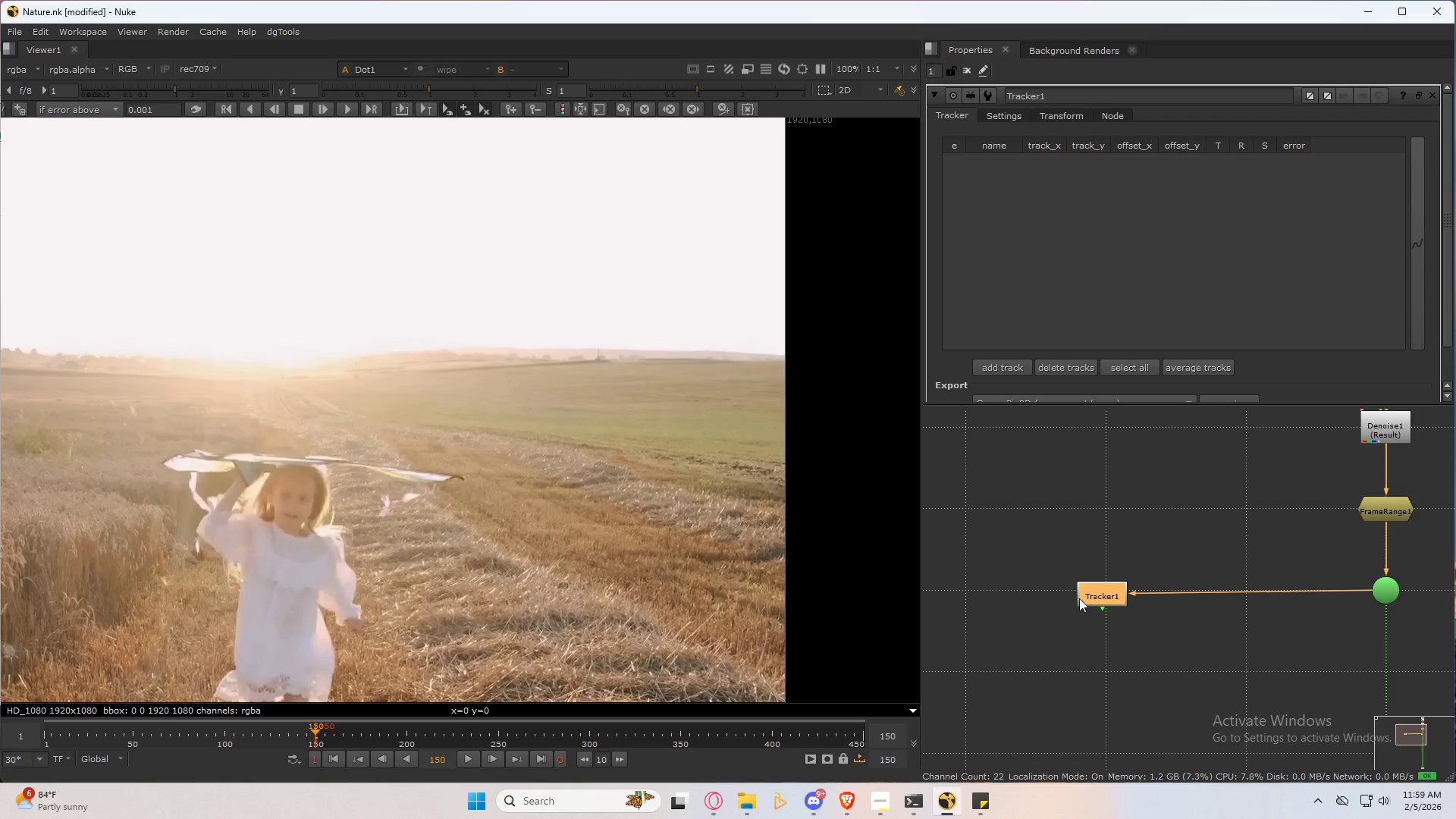 
left_click_drag(start_coordinate=[1104, 594], to_coordinate=[1106, 588])
 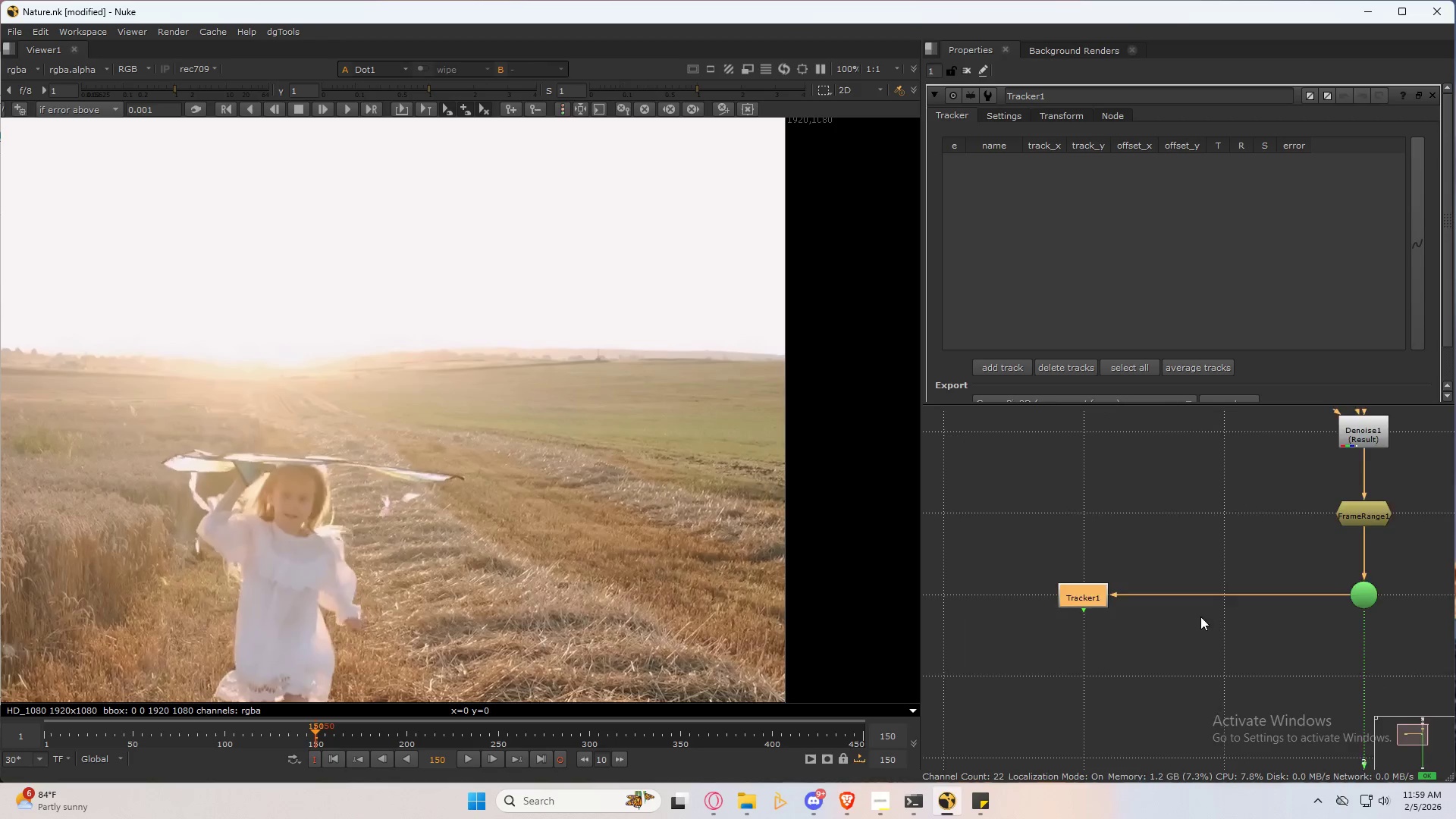 
scroll: coordinate [1138, 541], scroll_direction: down, amount: 1.0
 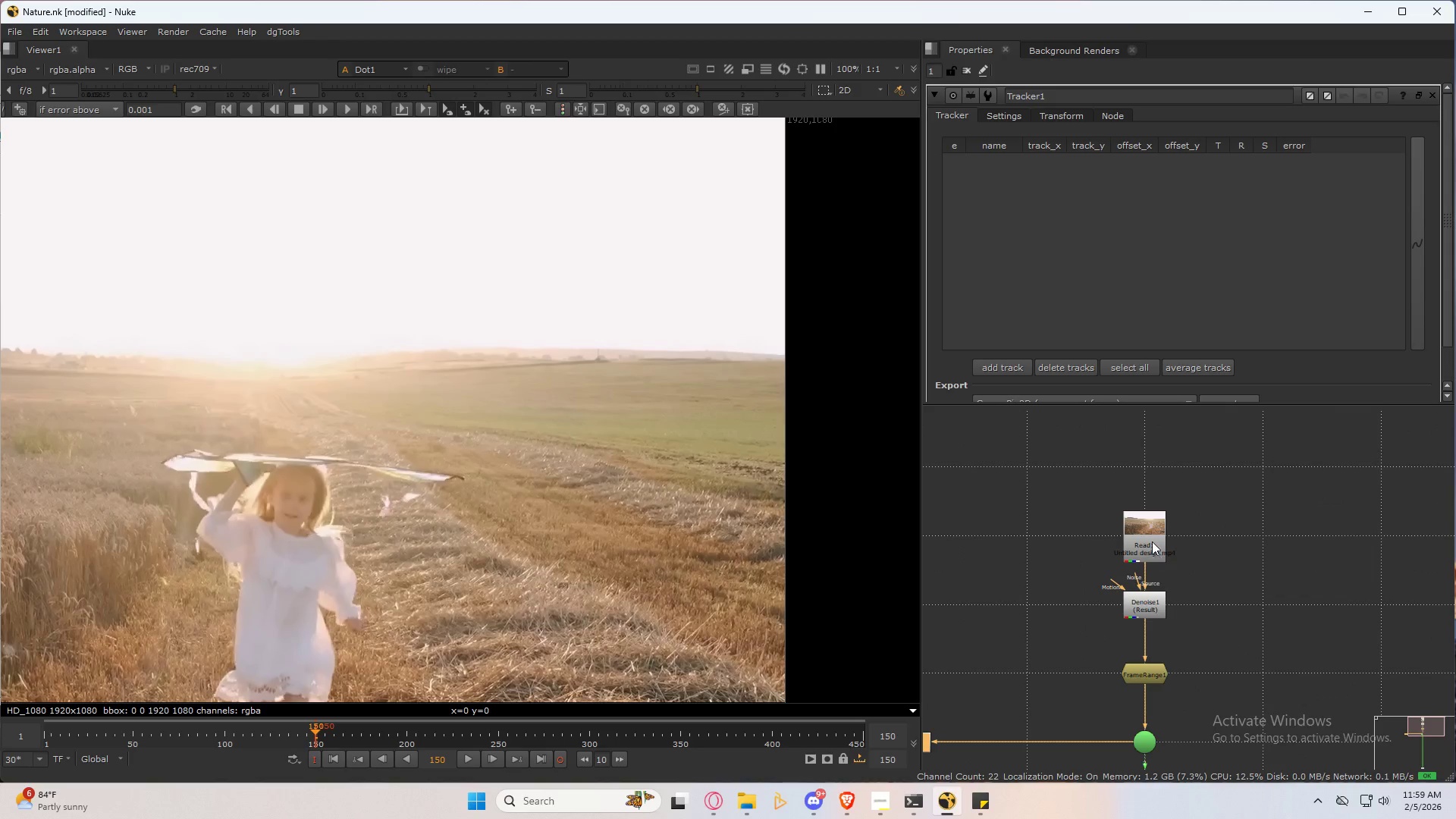 
double_click([1150, 534])
 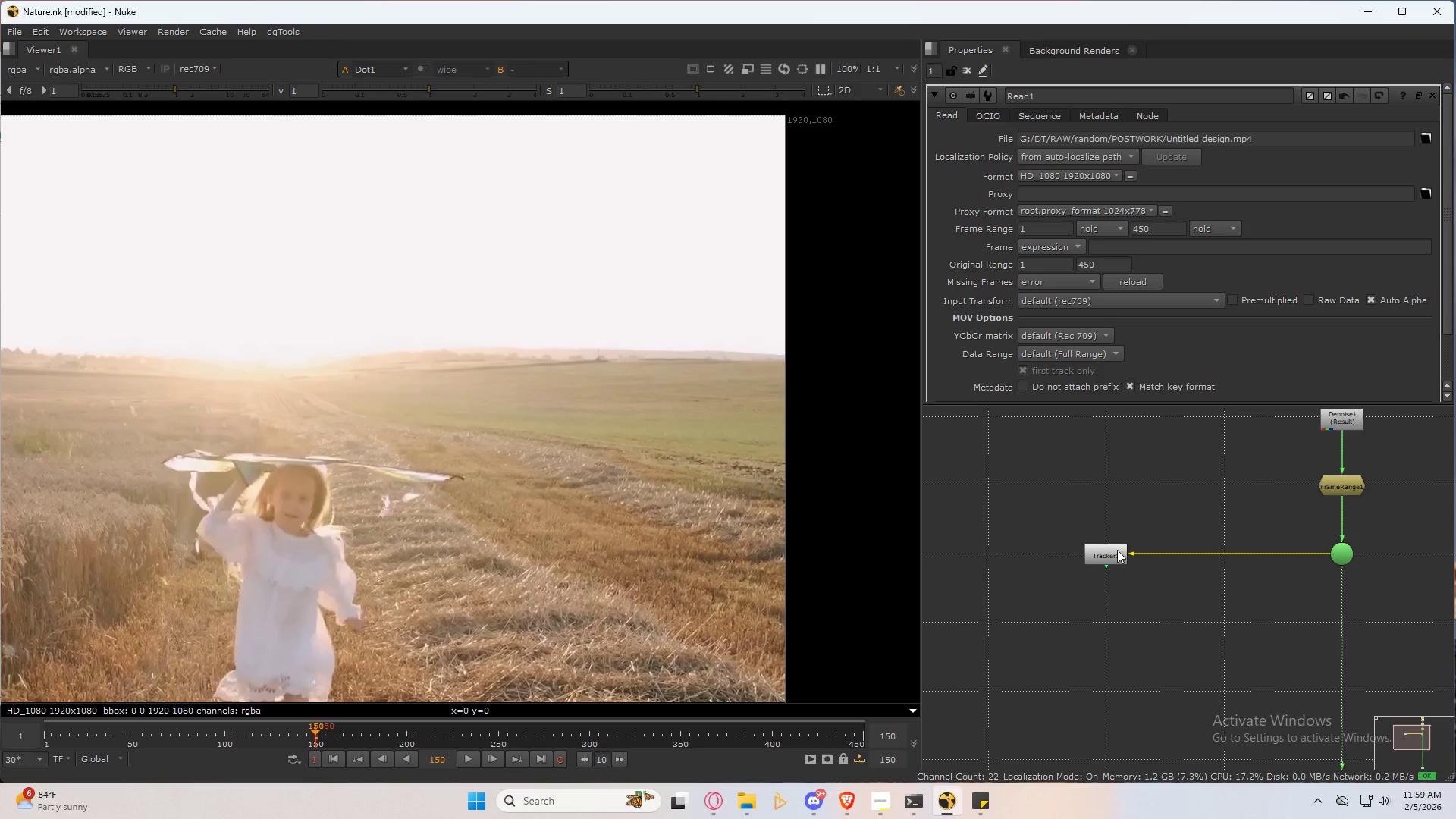 
left_click([1103, 556])
 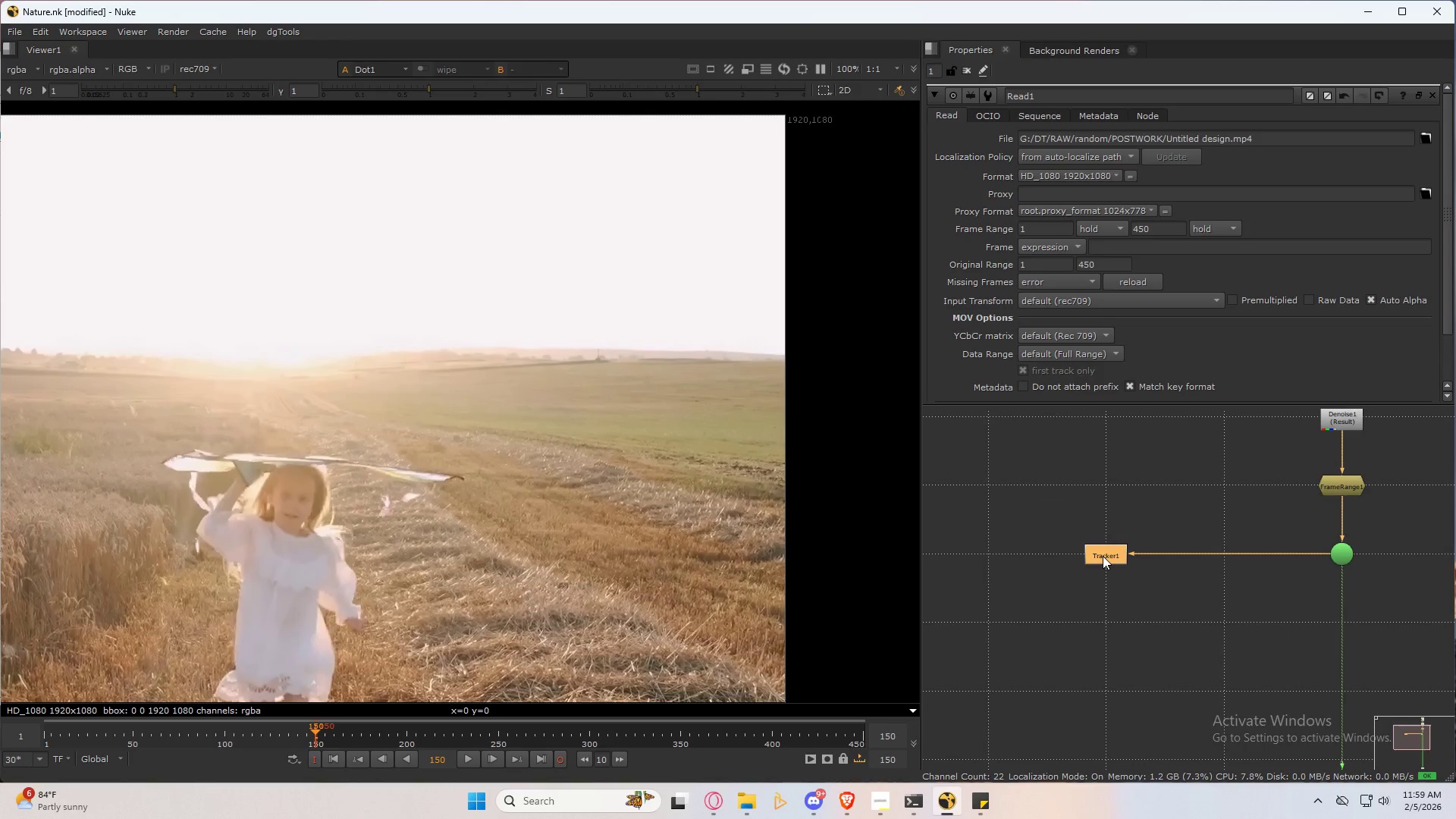 
key(1)
 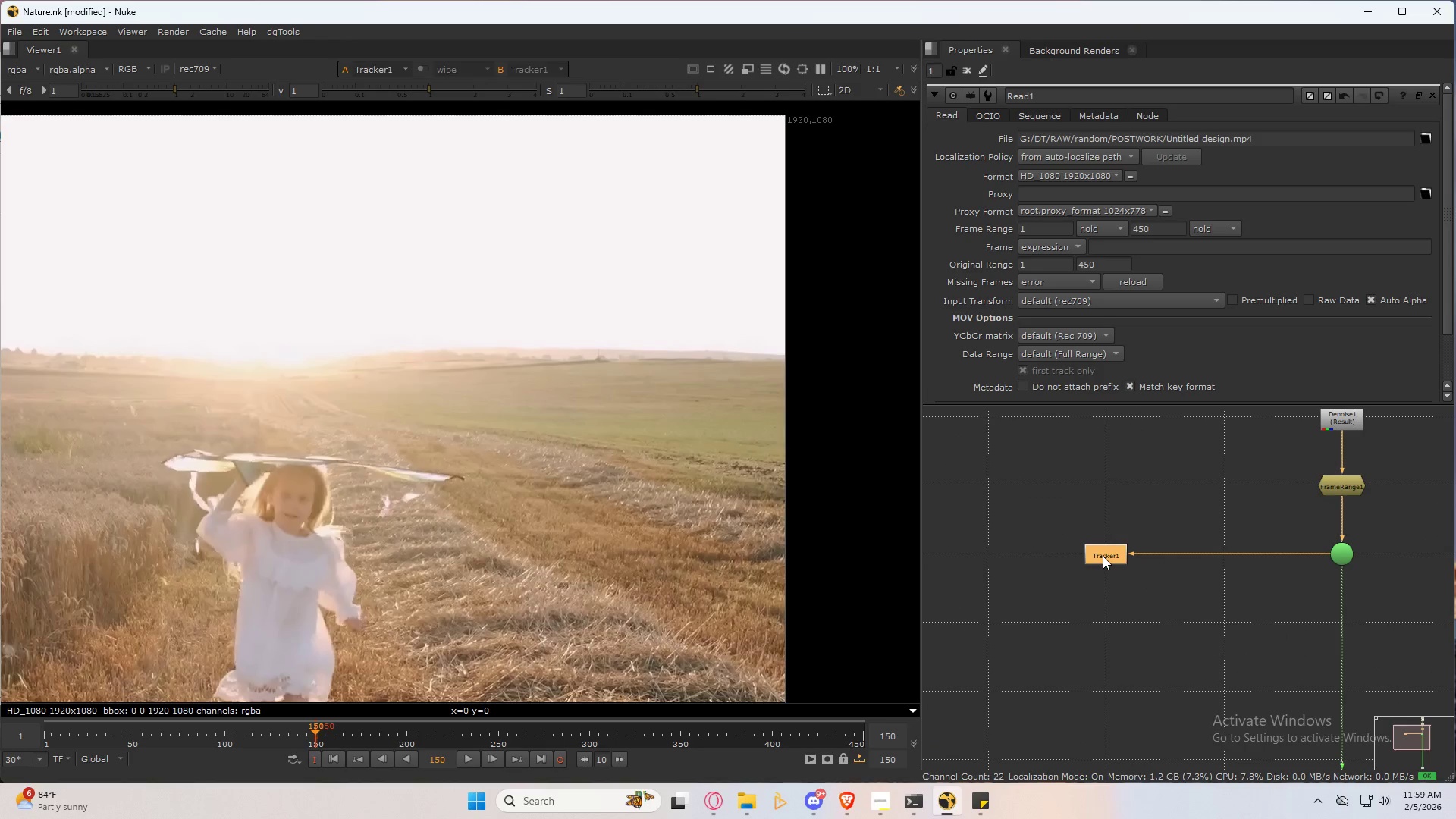 
double_click([1103, 556])
 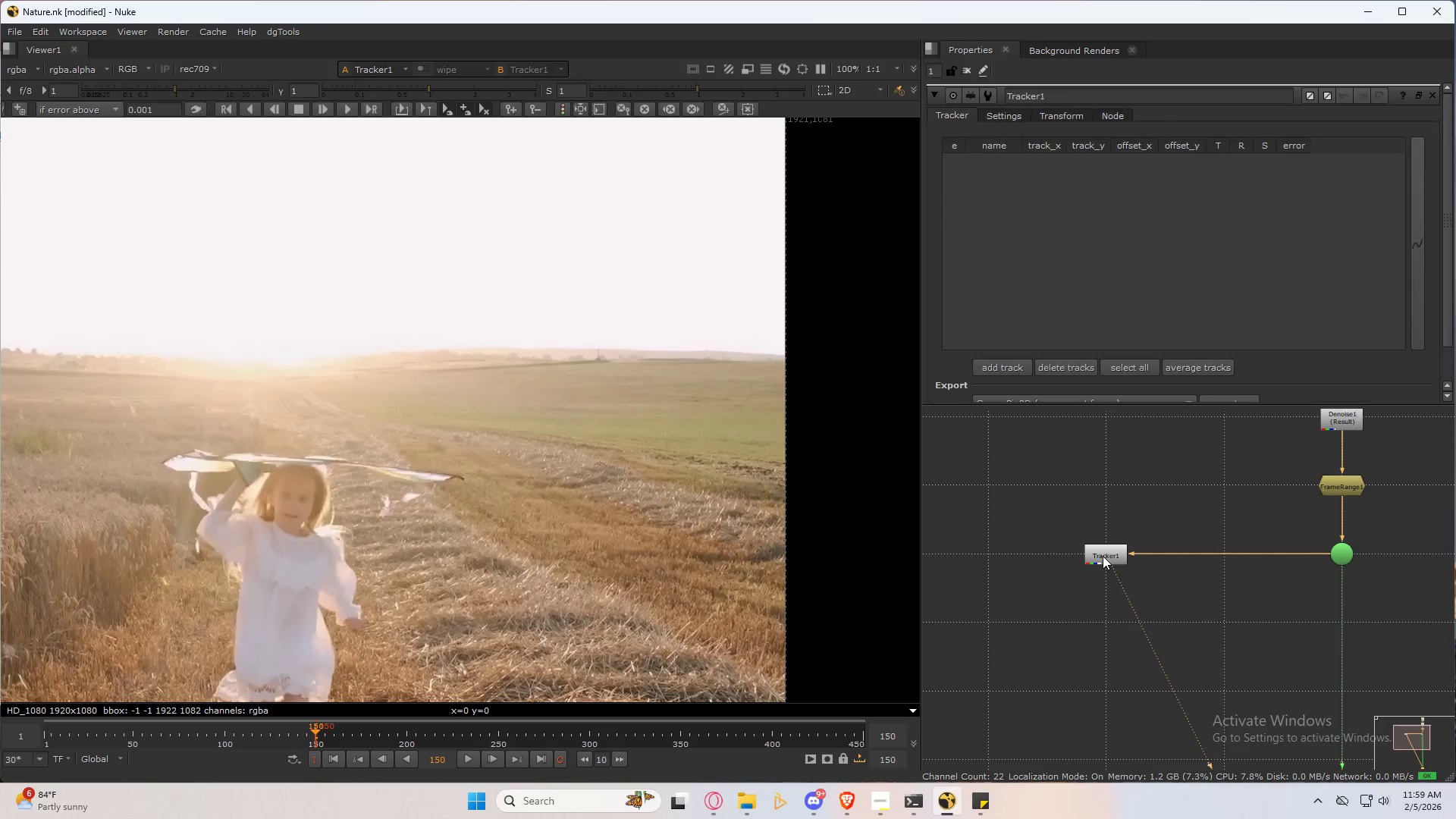 
triple_click([1103, 556])
 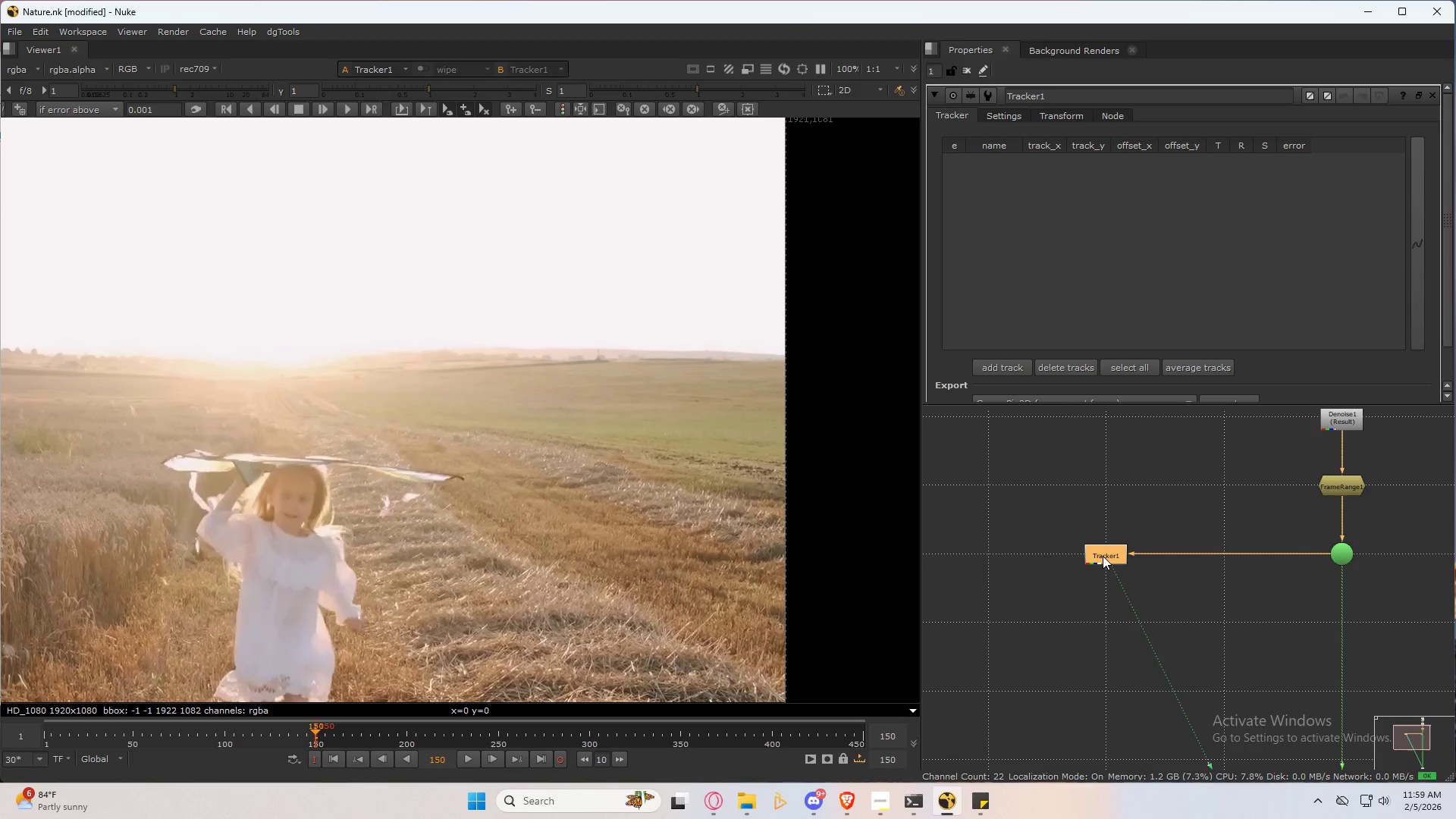 
triple_click([1103, 556])
 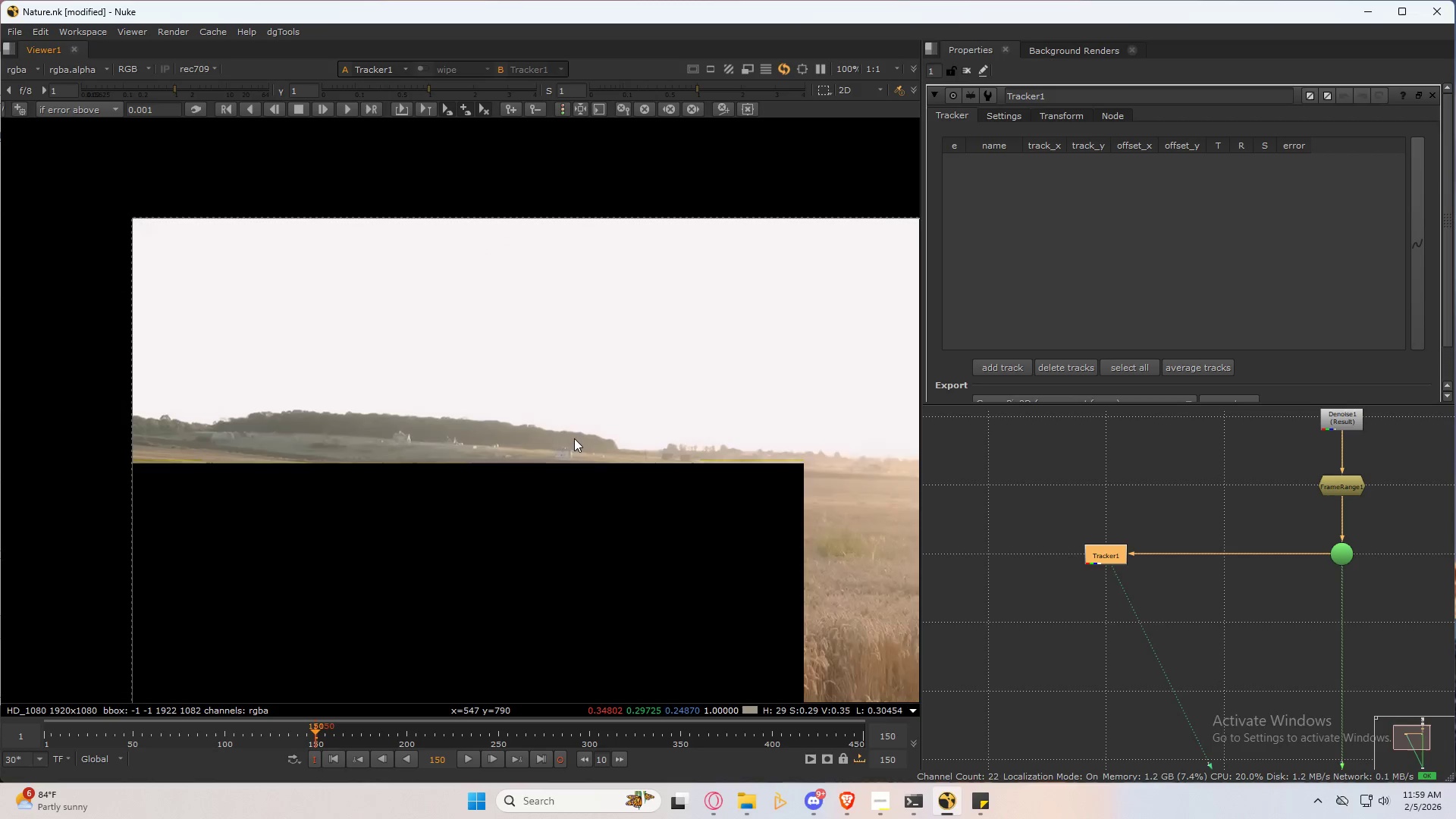 
scroll: coordinate [536, 457], scroll_direction: up, amount: 12.0
 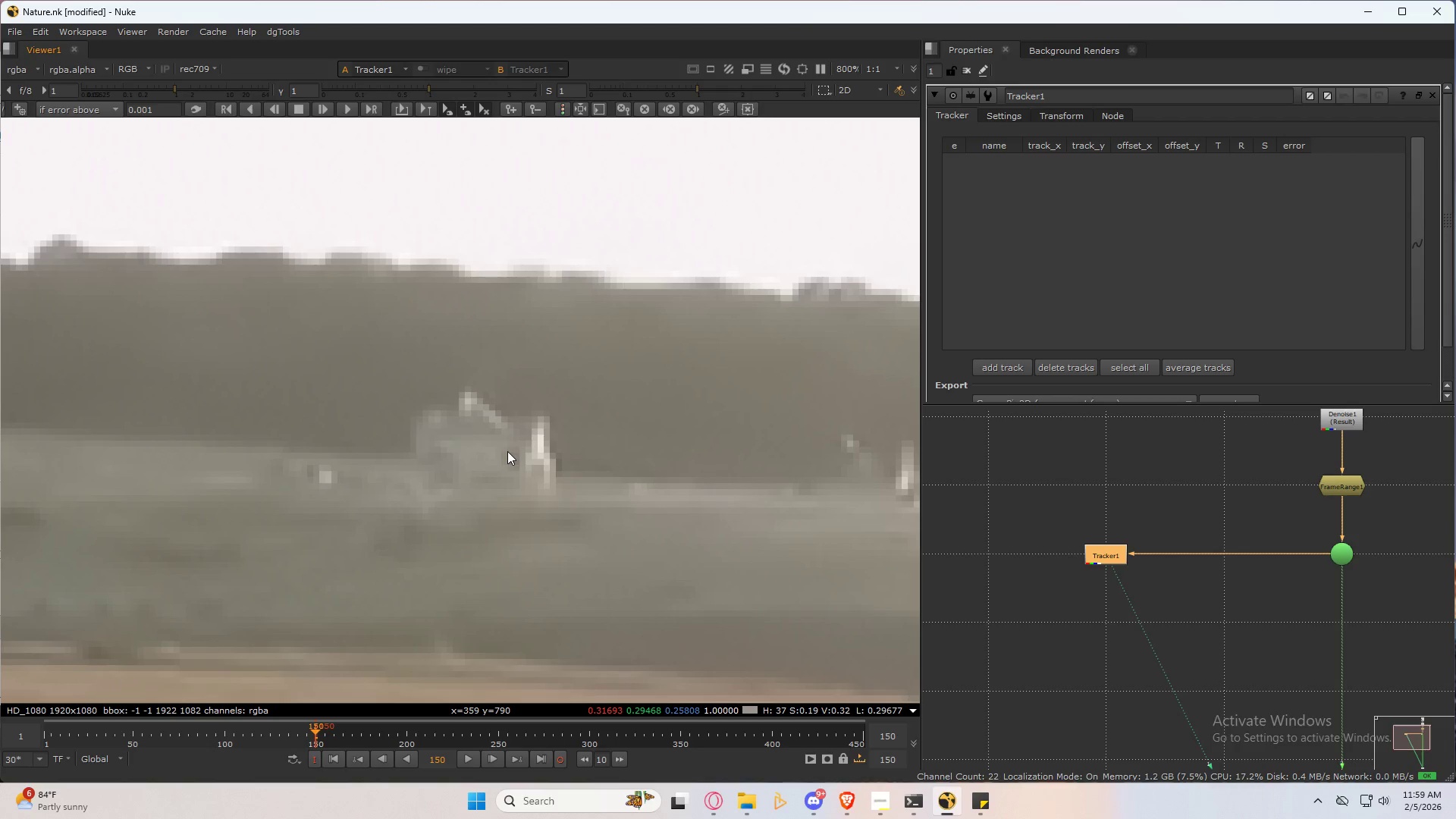 
hold_key(key=AltLeft, duration=0.41)
hold_key(key=ControlLeft, duration=0.38)
left_click([500, 451])
 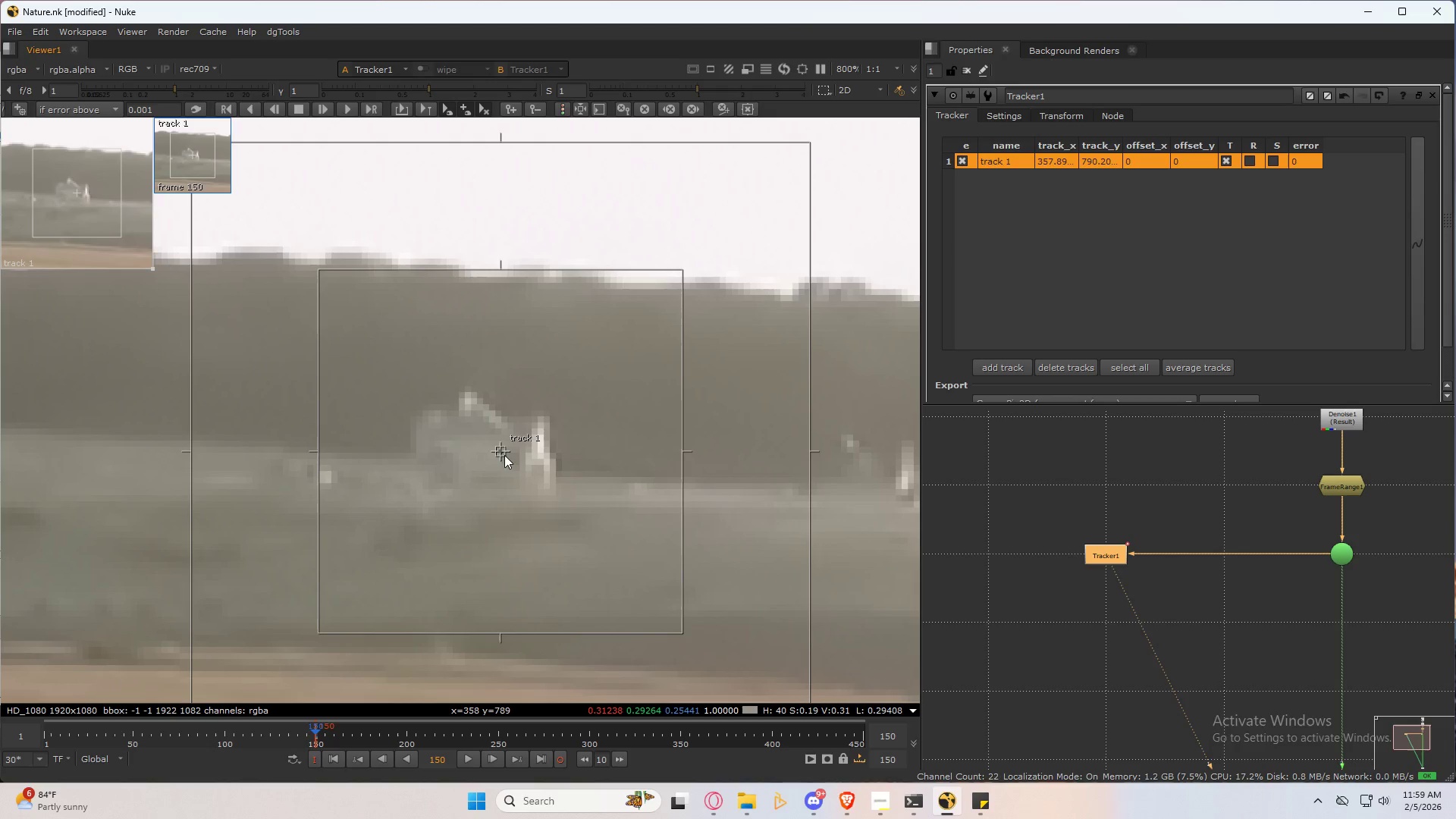 
left_click_drag(start_coordinate=[500, 453], to_coordinate=[491, 450])
 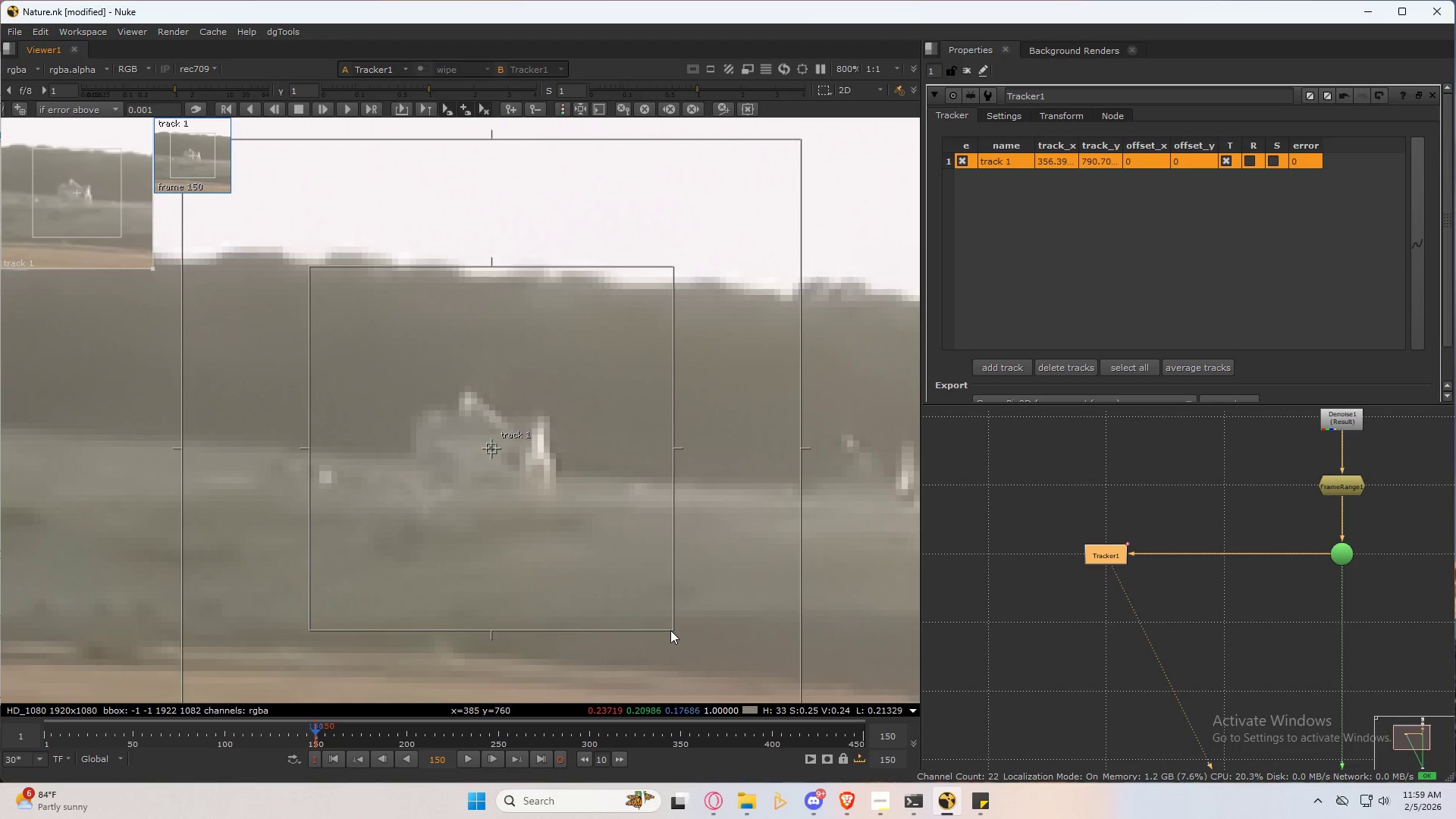 
left_click_drag(start_coordinate=[670, 630], to_coordinate=[583, 531])
 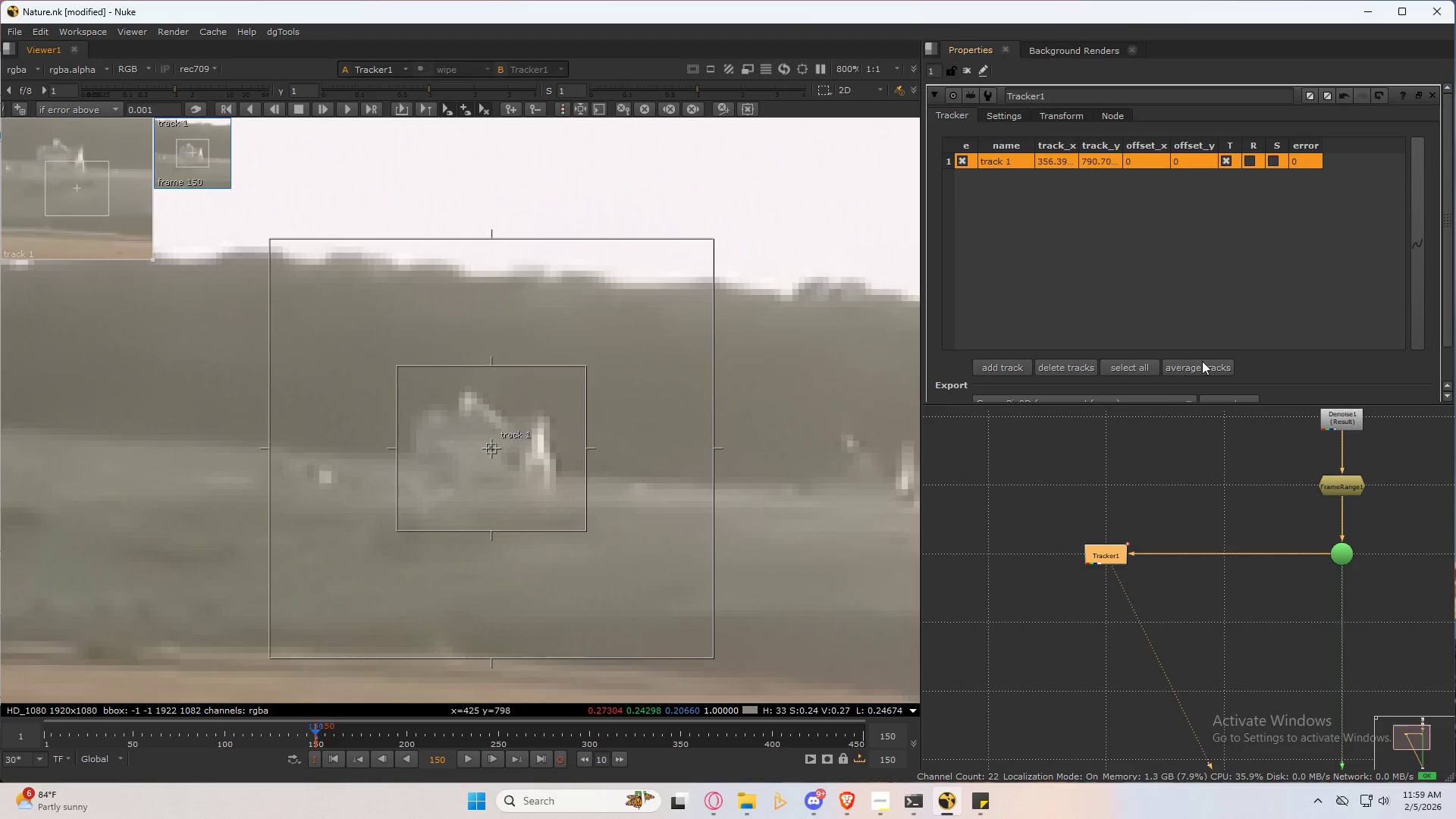 
scroll: coordinate [1142, 312], scroll_direction: down, amount: 2.0
 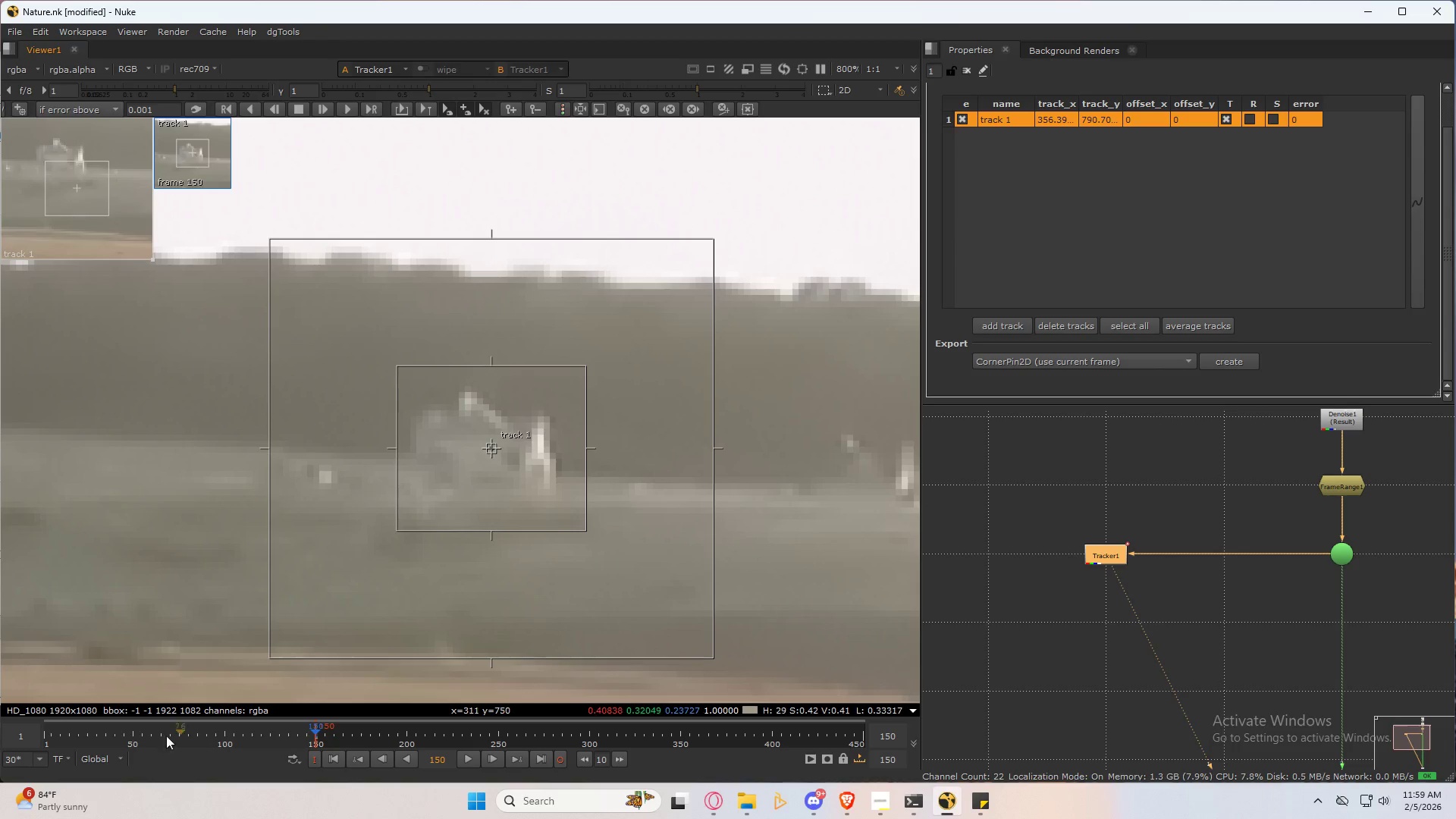 
left_click([119, 758])
 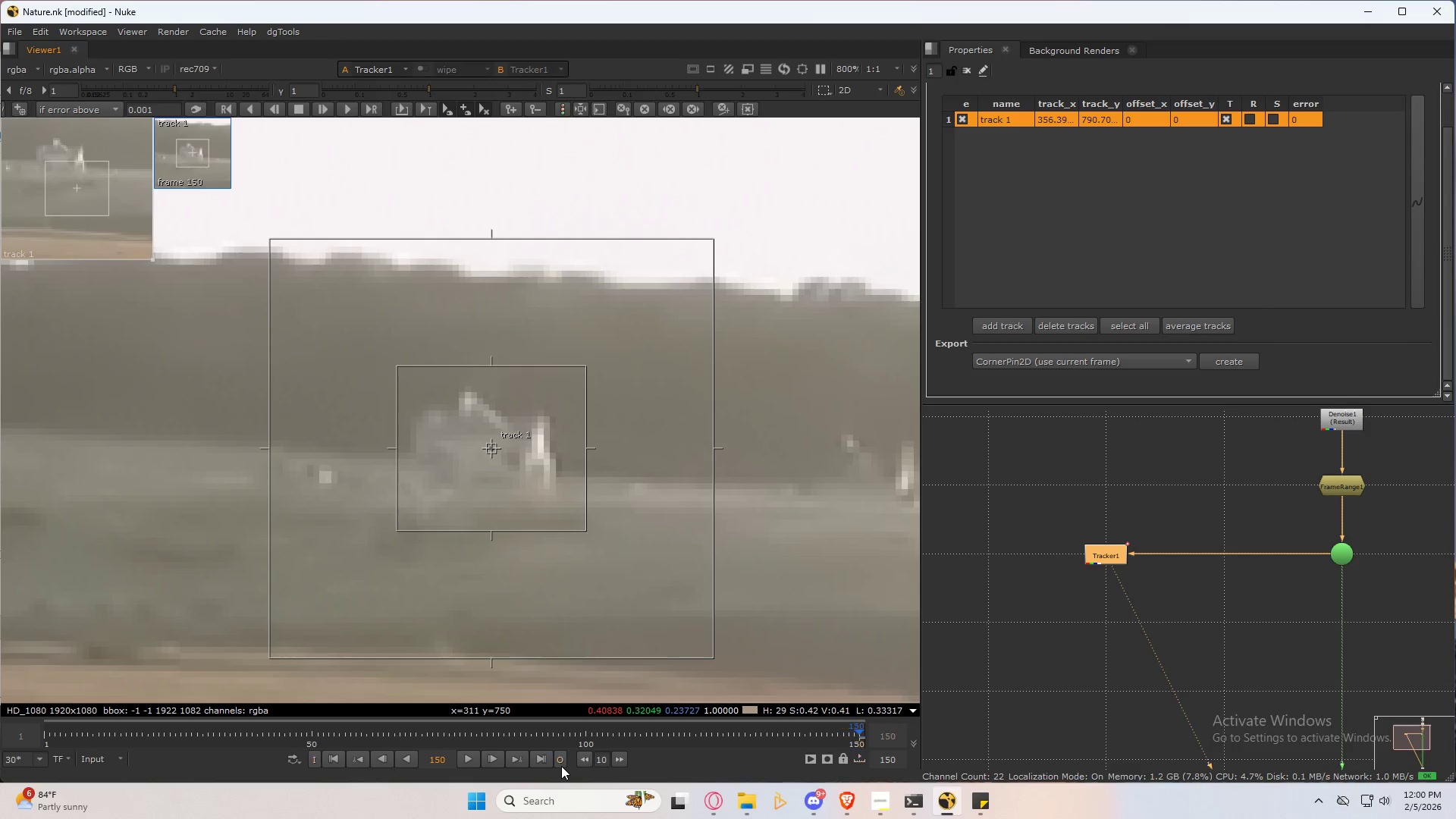 
wait(5.7)
 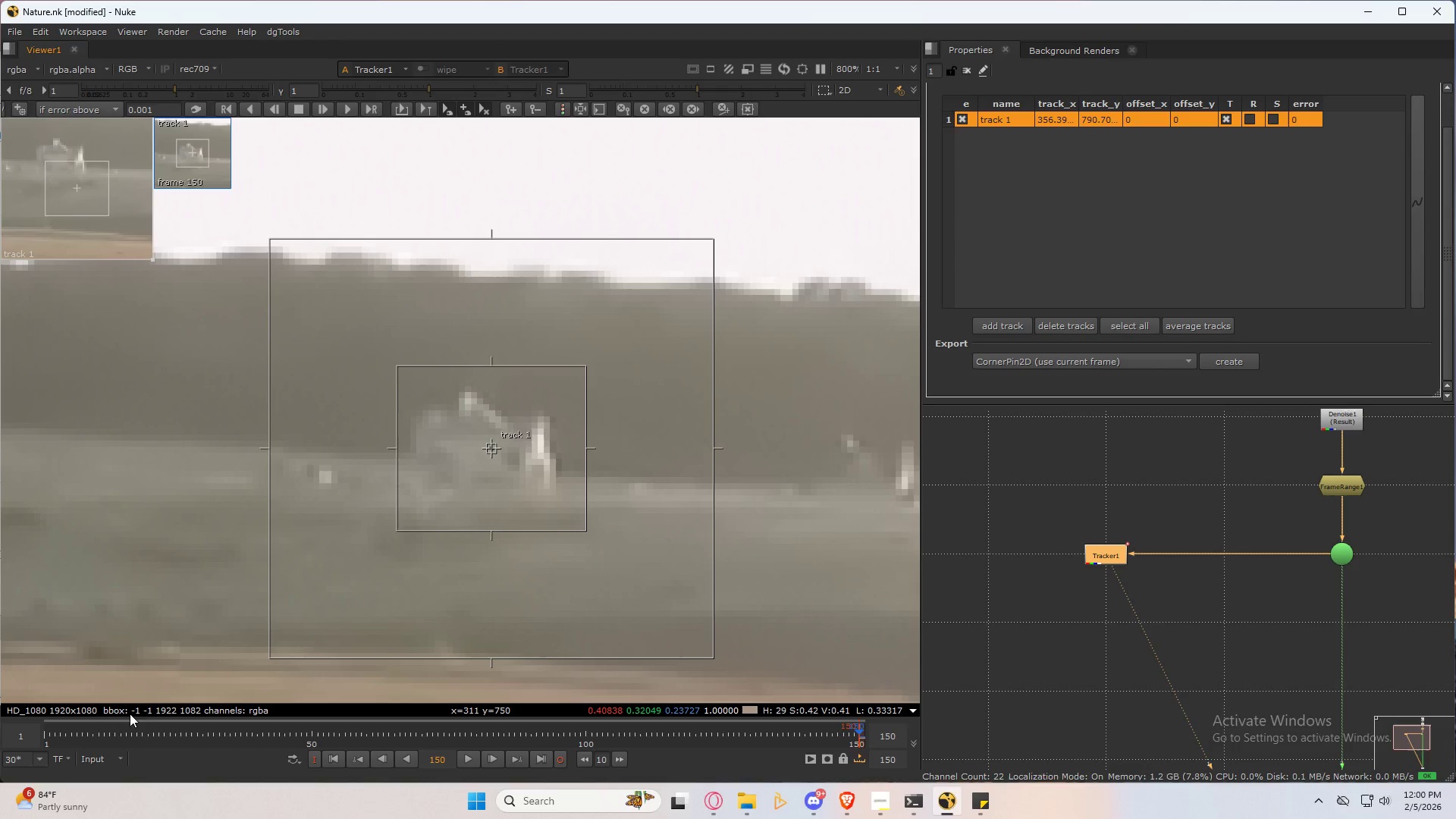 
left_click([1024, 683])
 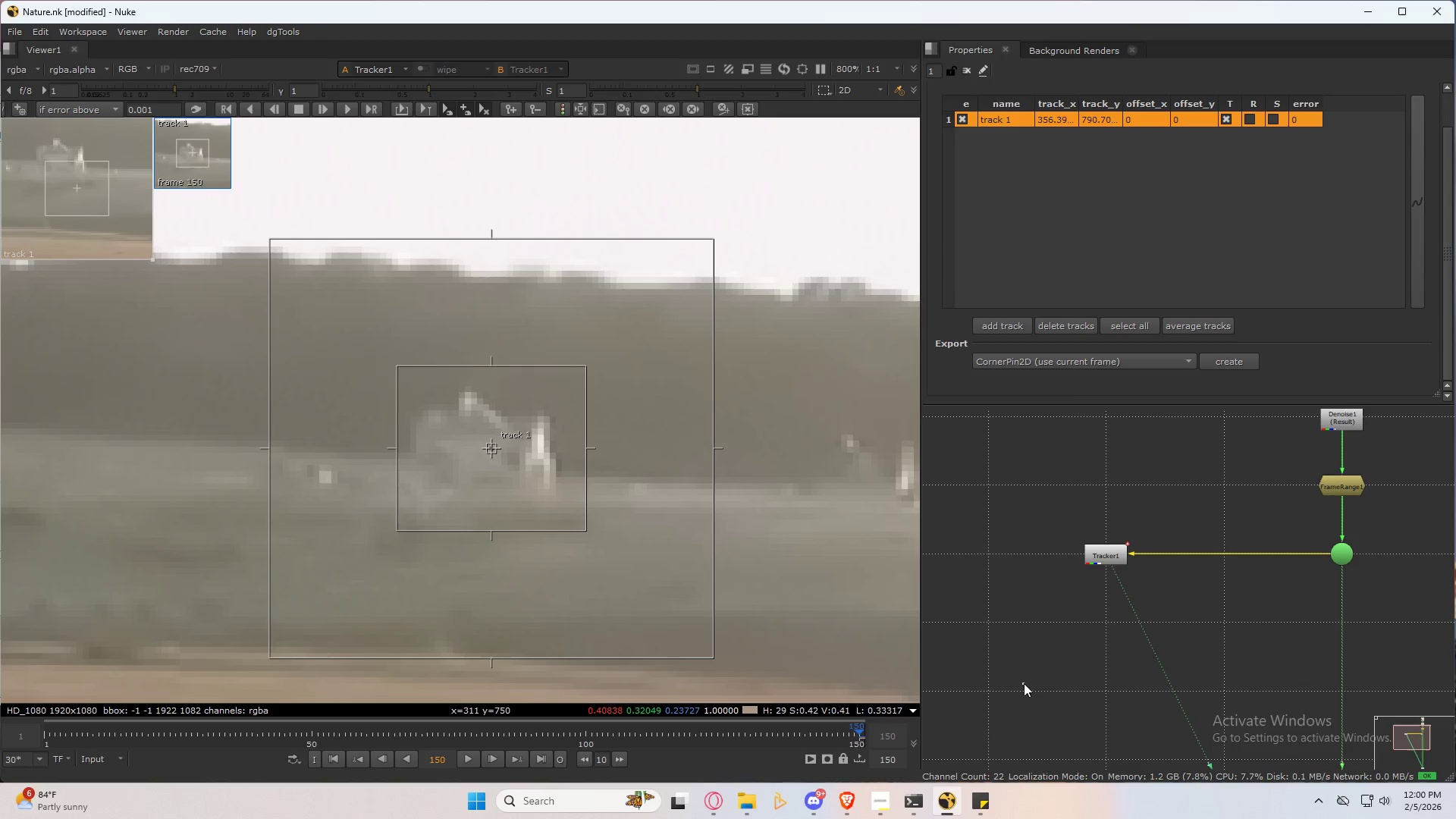 
key(S)
 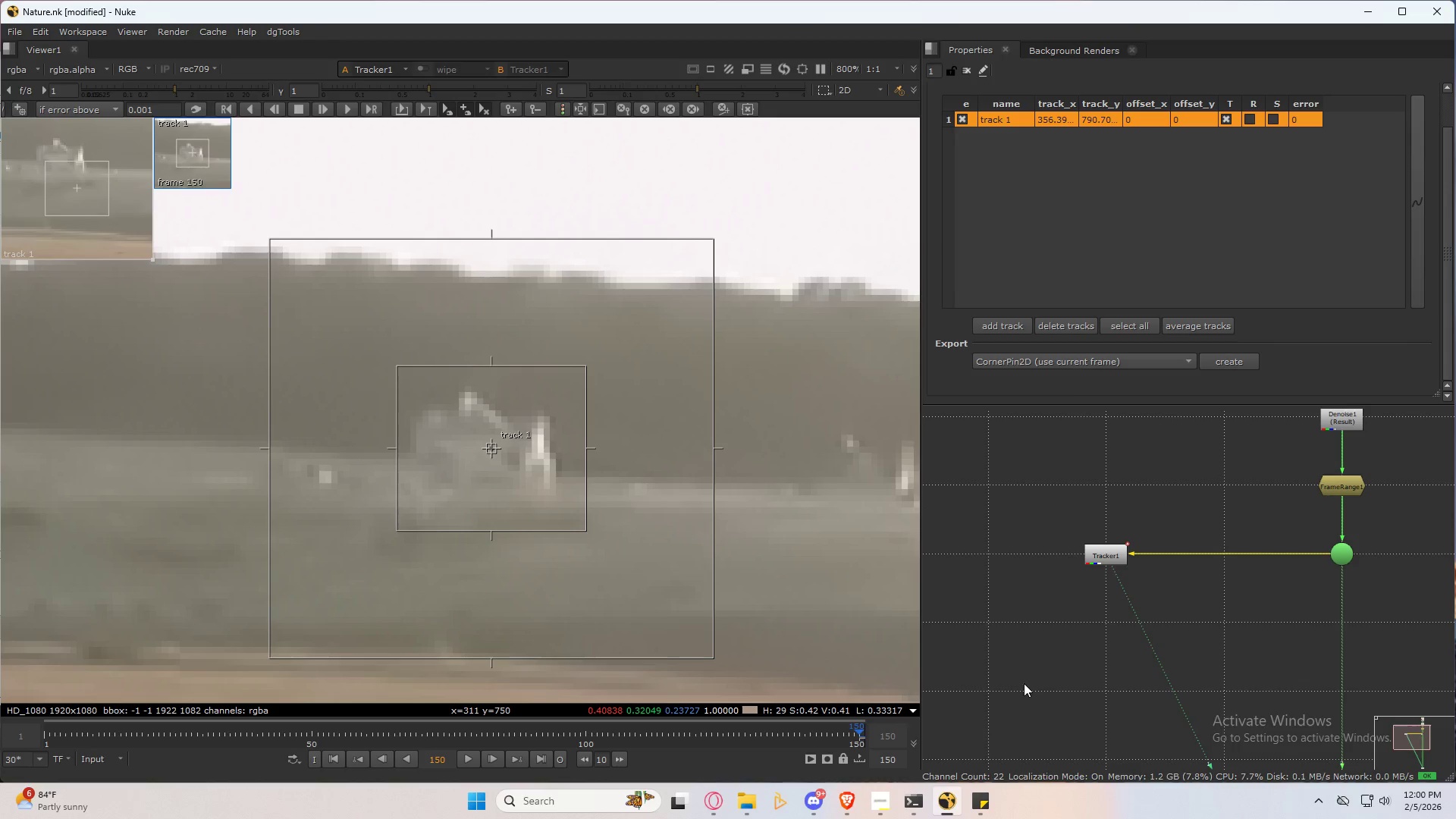 
double_click([1024, 683])
 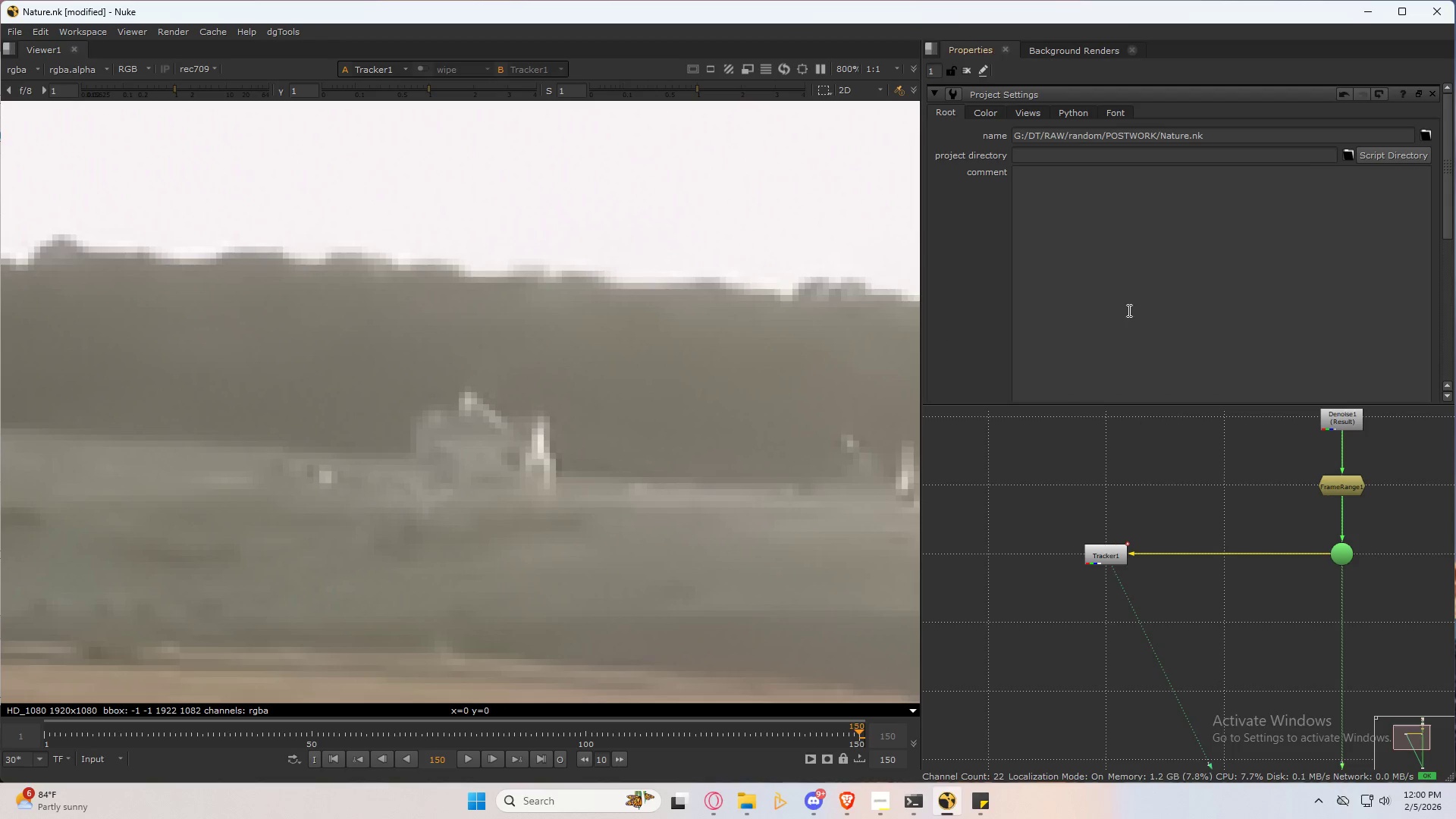 
scroll: coordinate [1125, 306], scroll_direction: down, amount: 8.0
 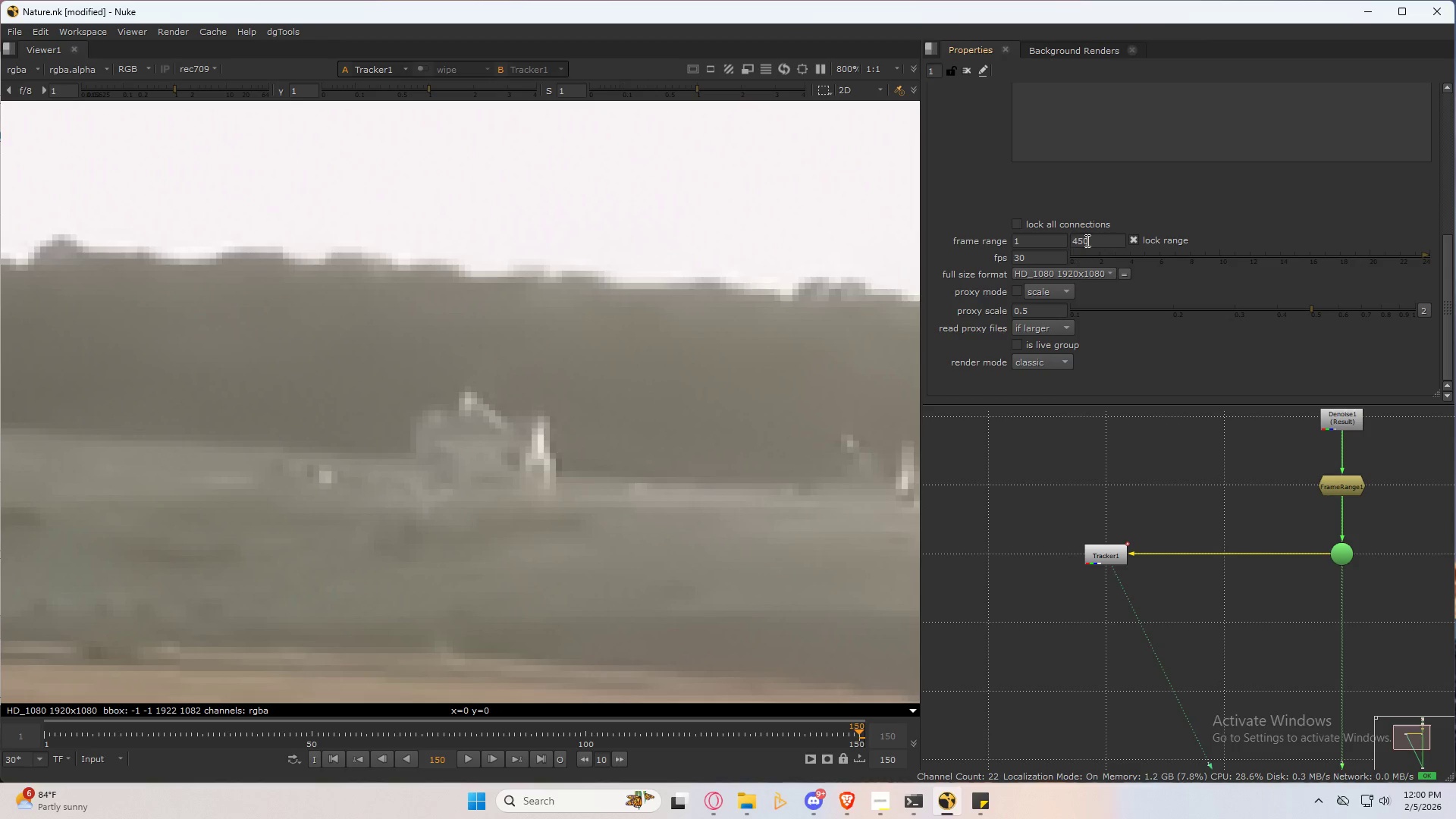 
left_click_drag(start_coordinate=[1094, 237], to_coordinate=[1040, 263])
 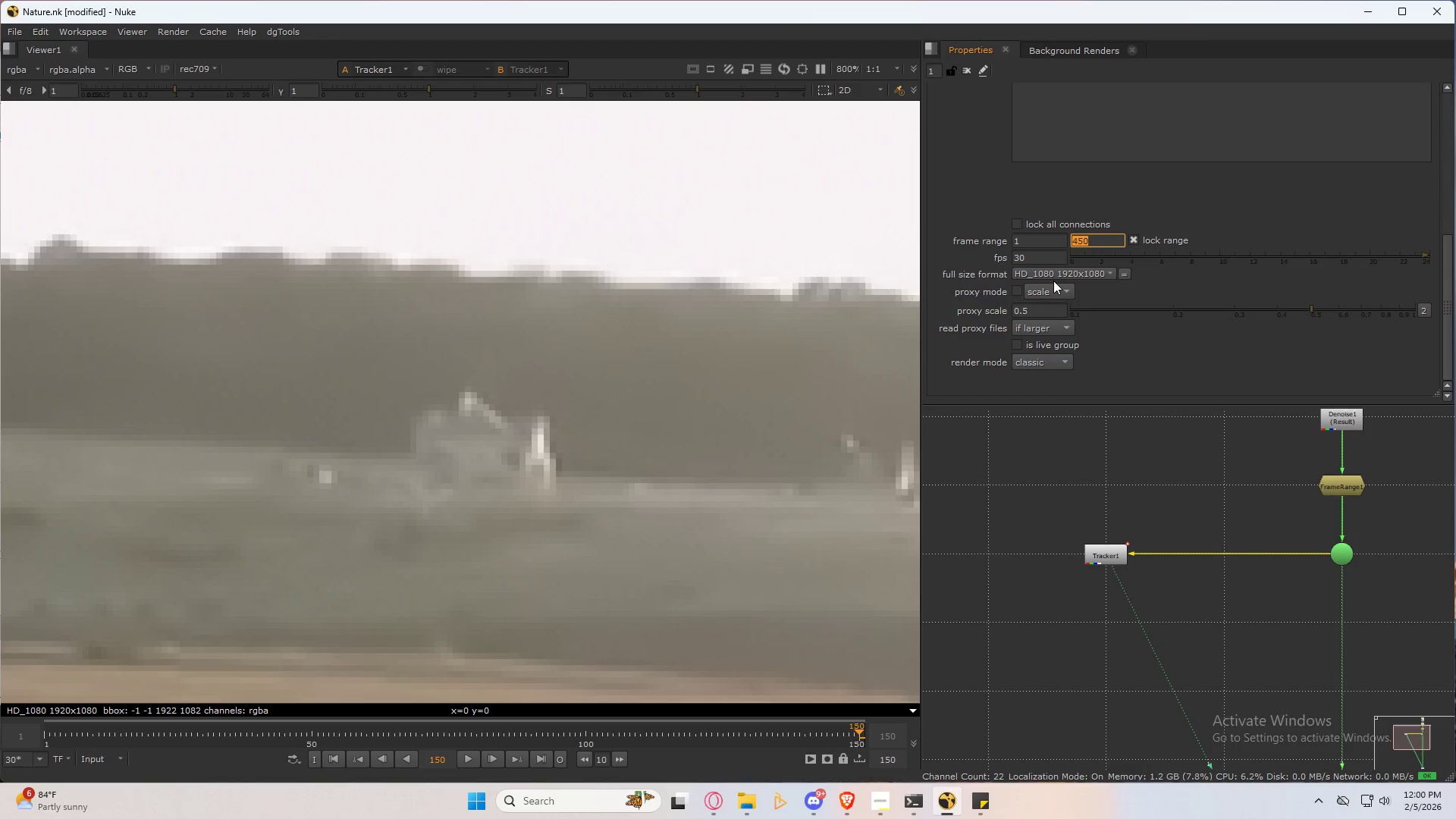 
key(Numpad1)
 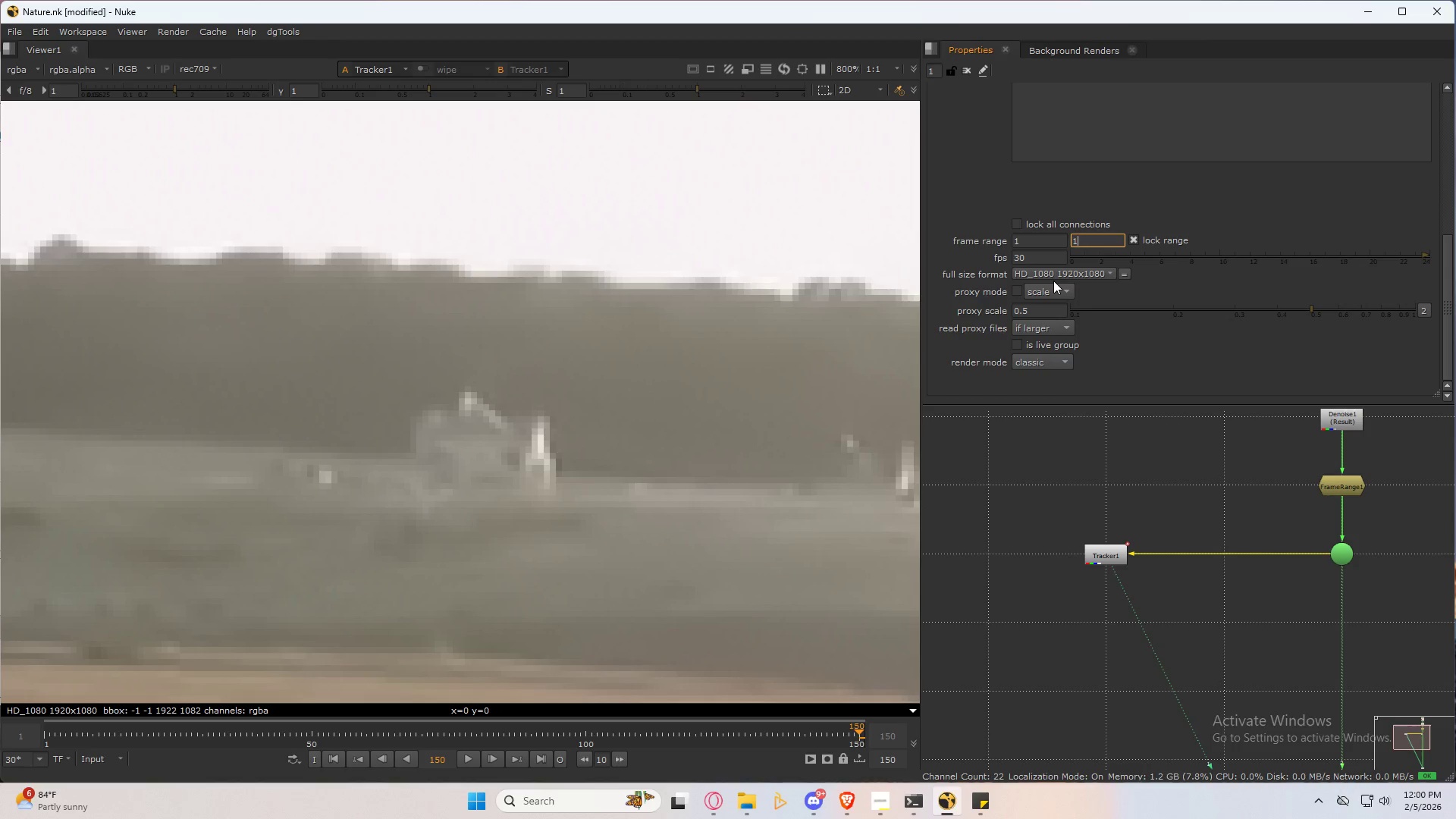 
key(Numpad5)
 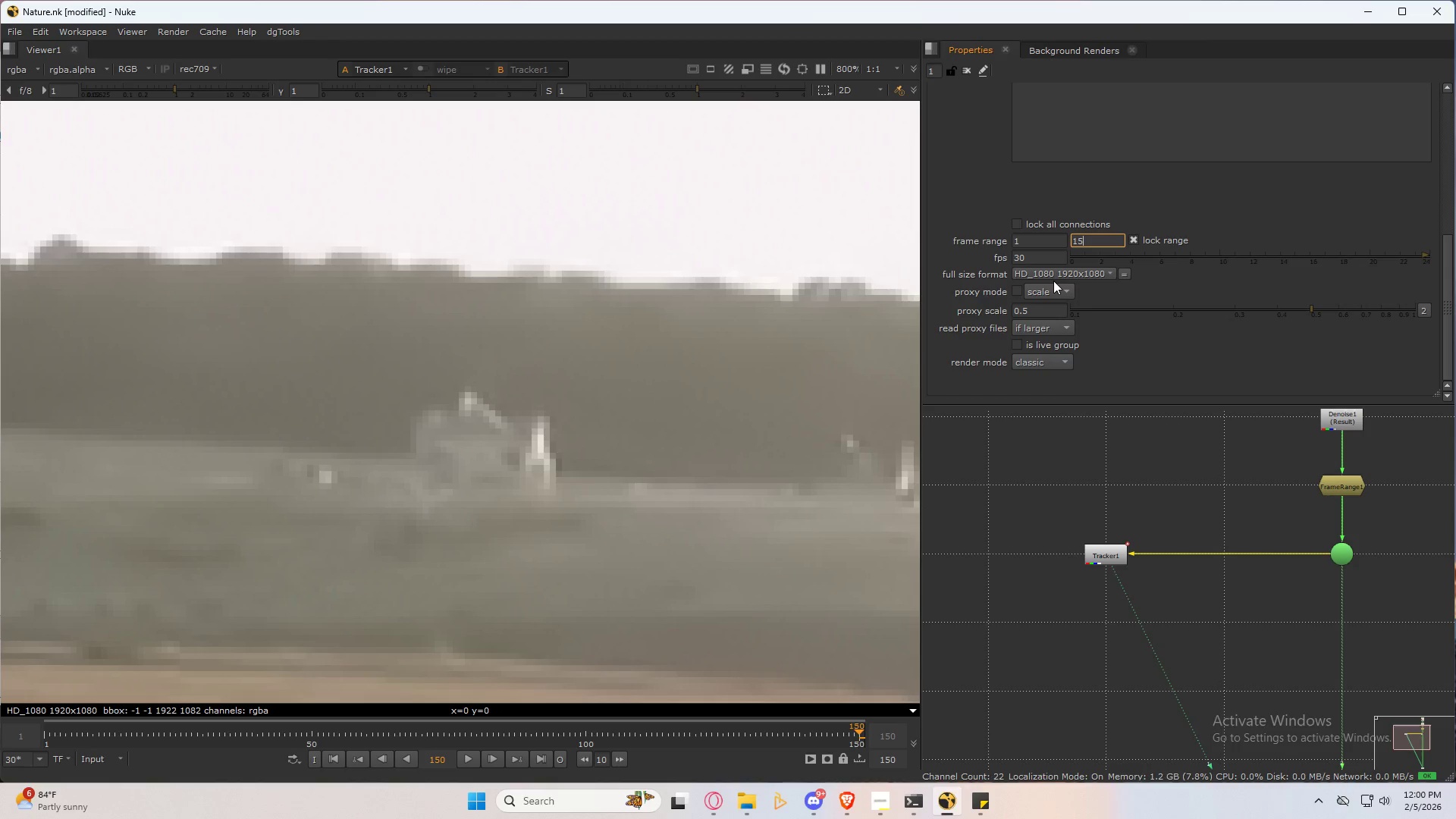 
key(Numpad0)
 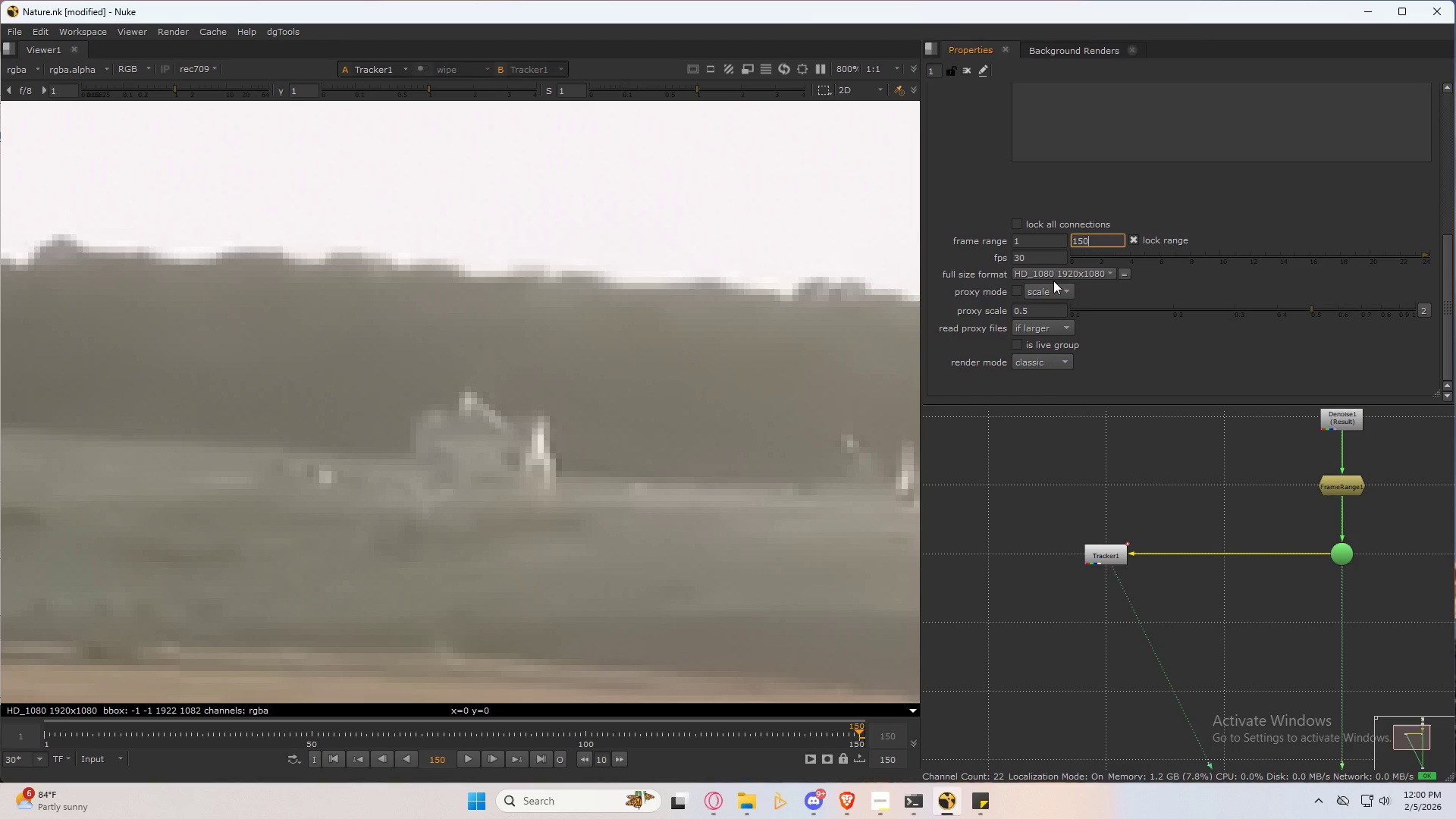 
key(NumpadEnter)
 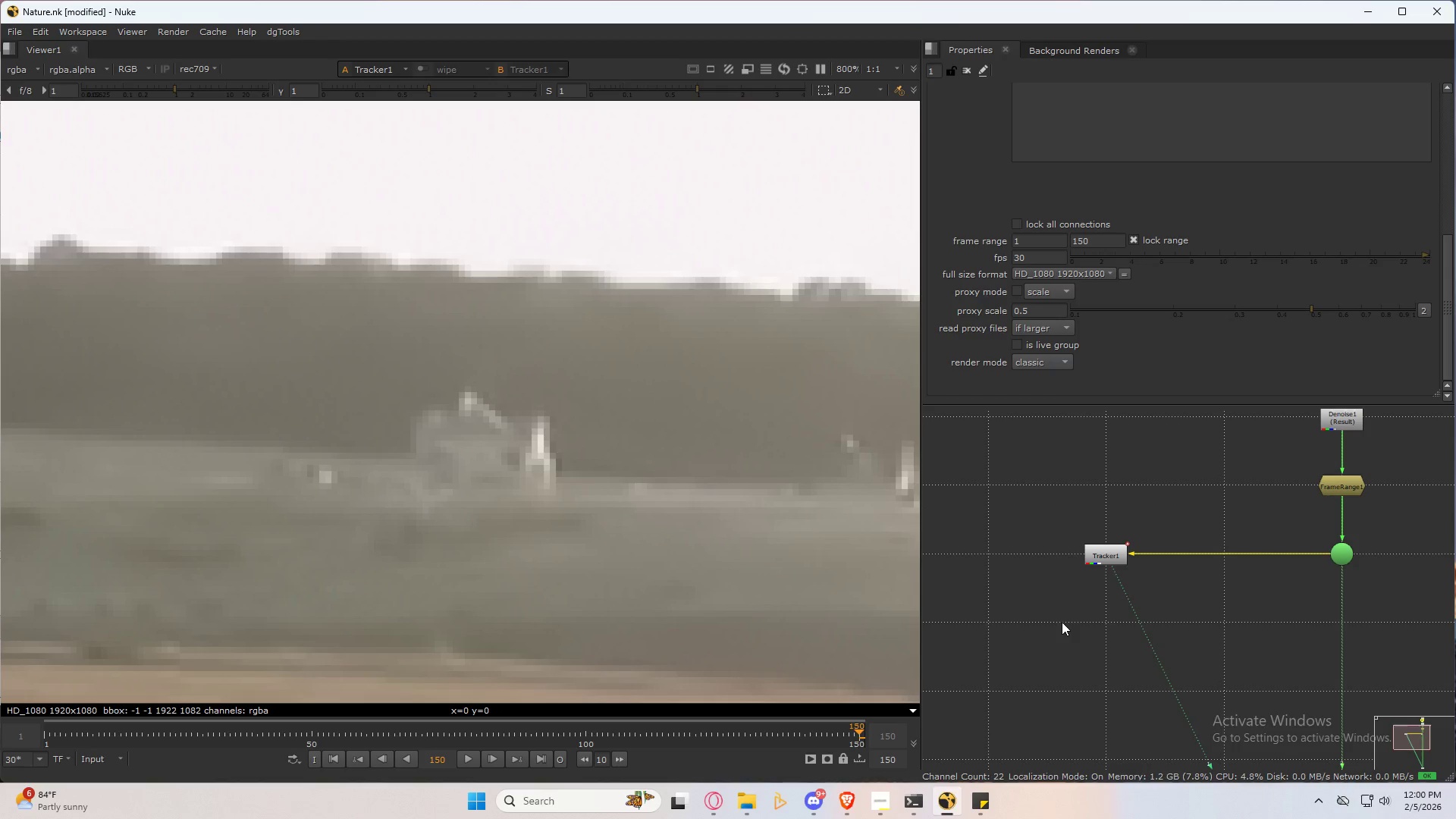 
left_click([1061, 620])
 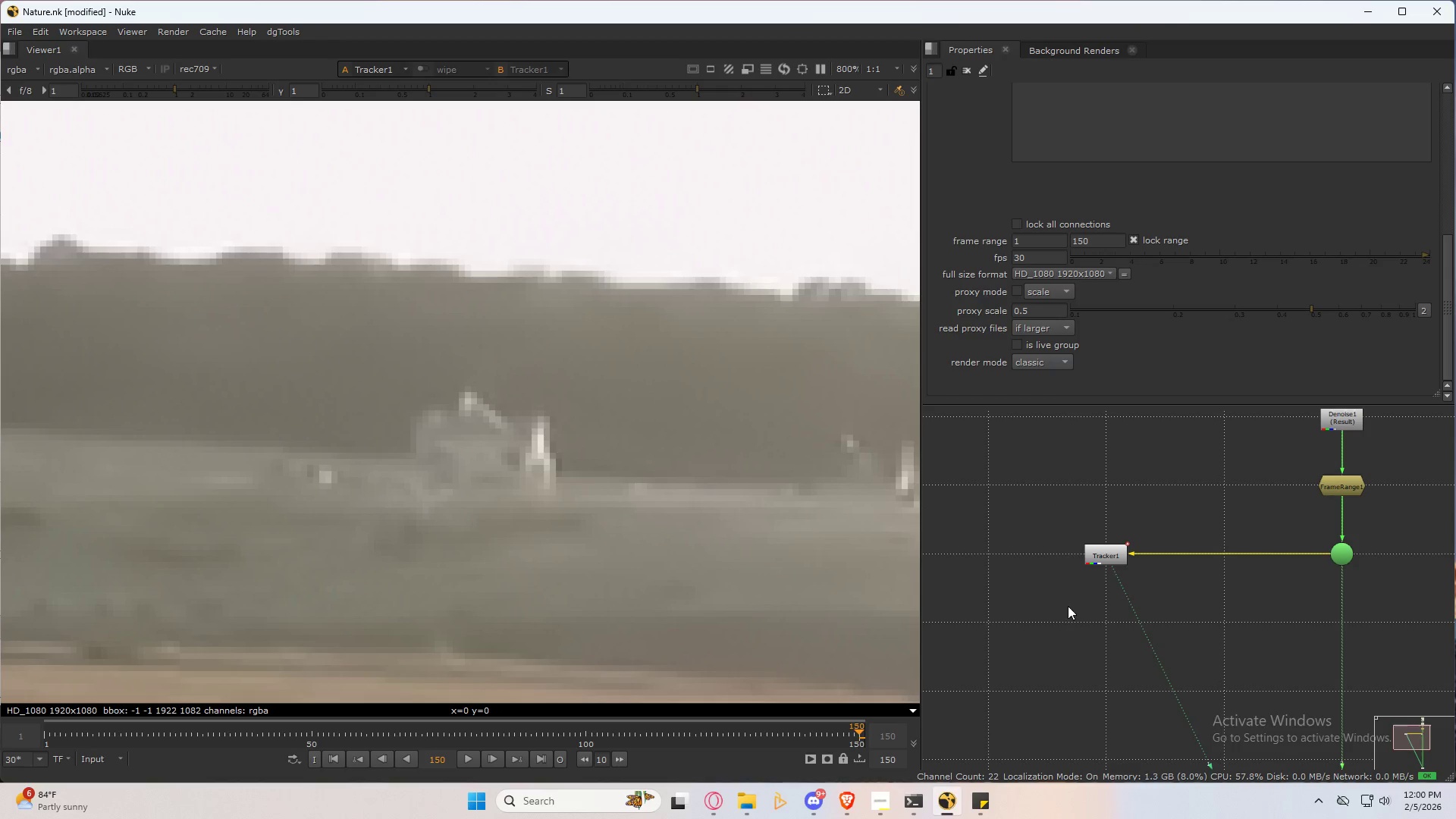 
key(1)
 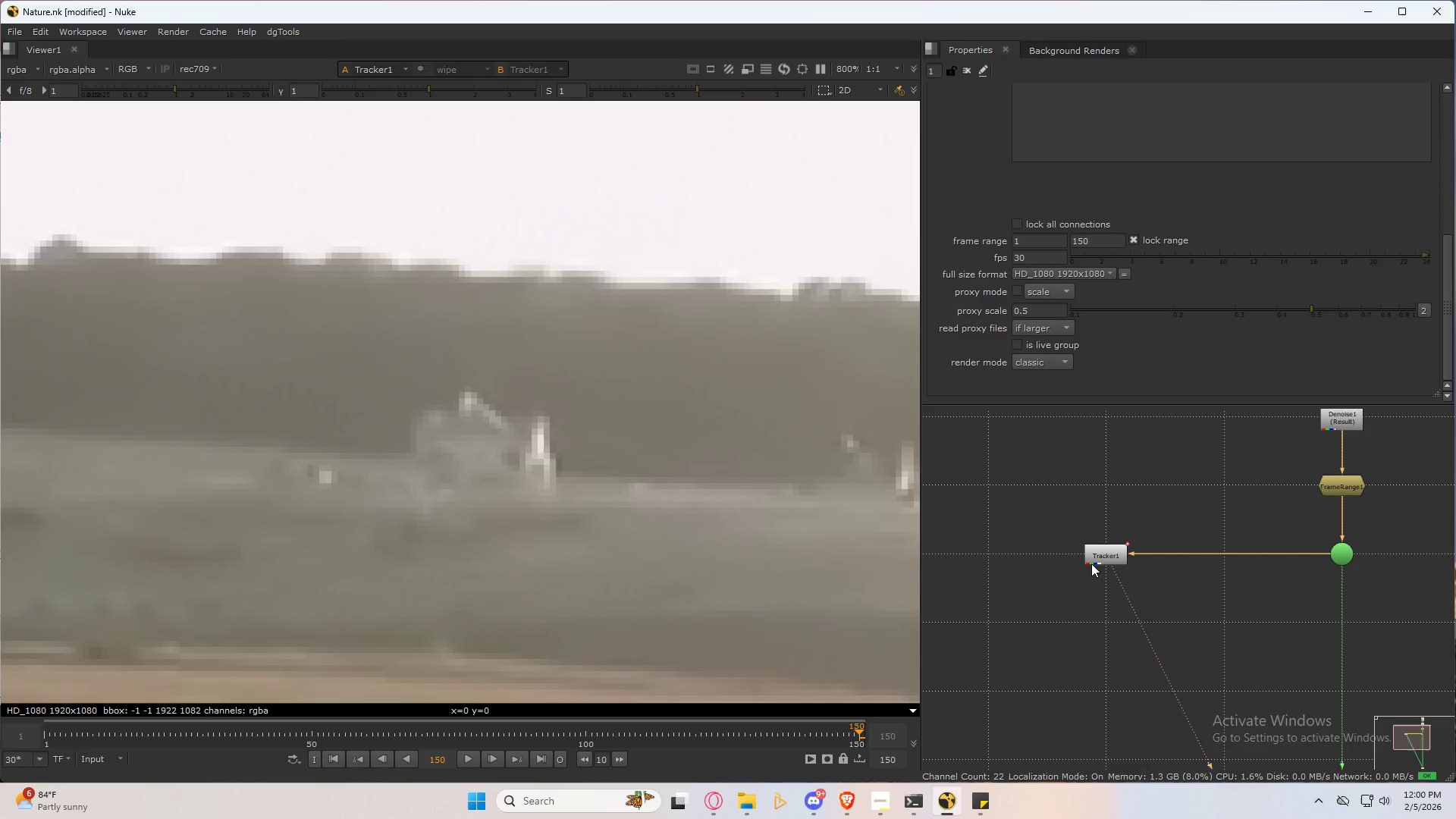 
double_click([1101, 551])
 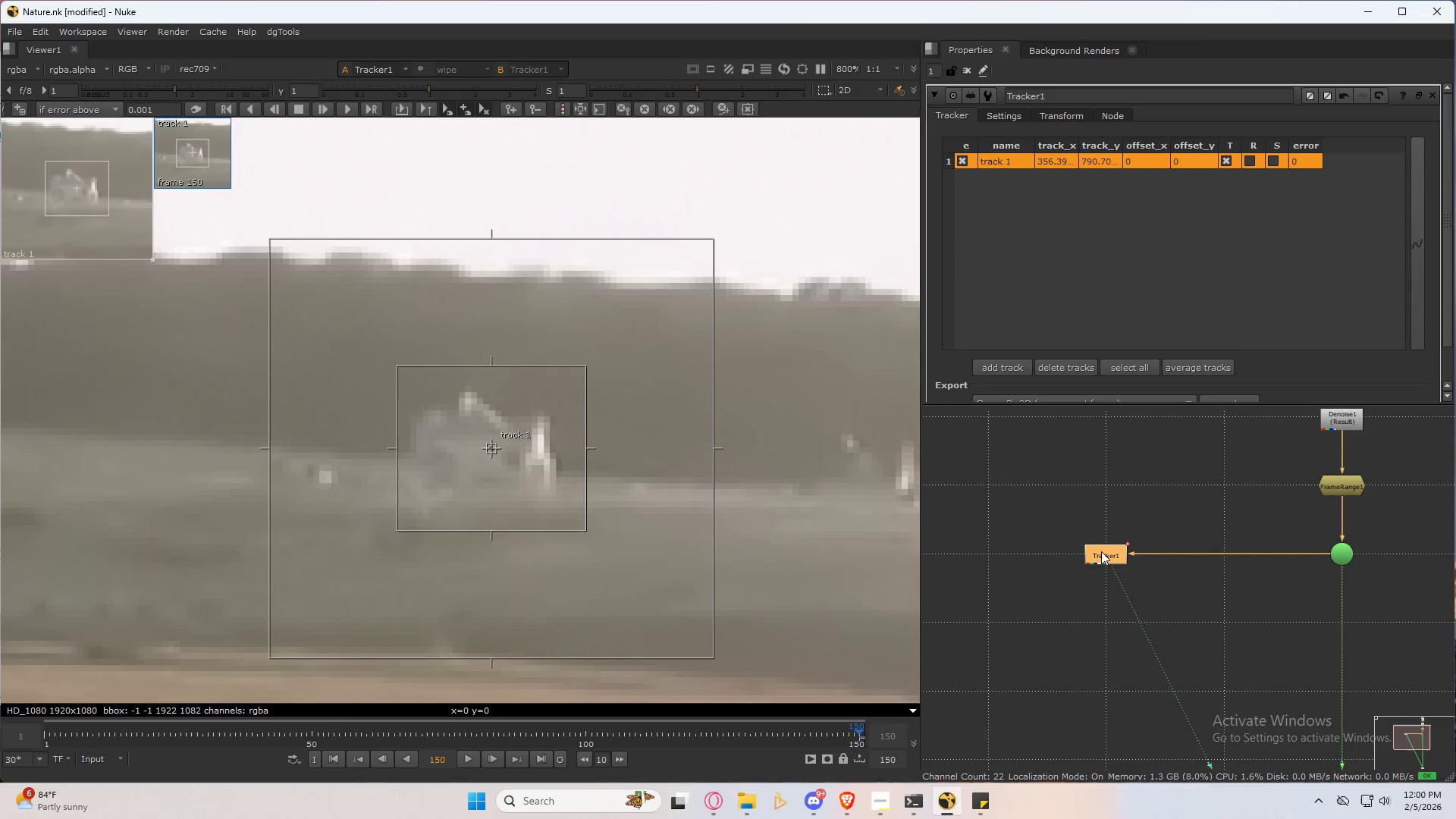 
triple_click([1101, 551])
 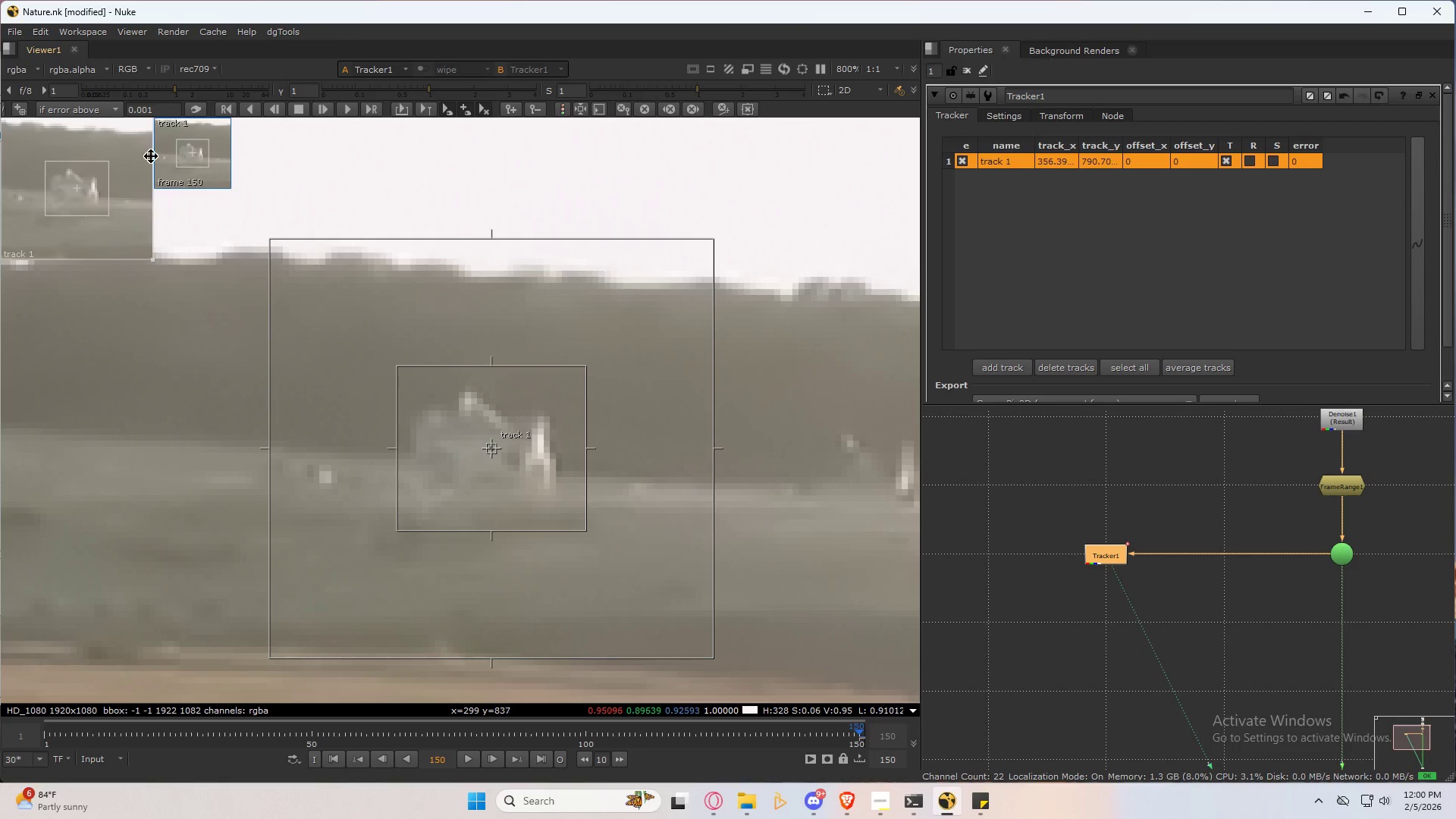 
left_click([251, 112])
 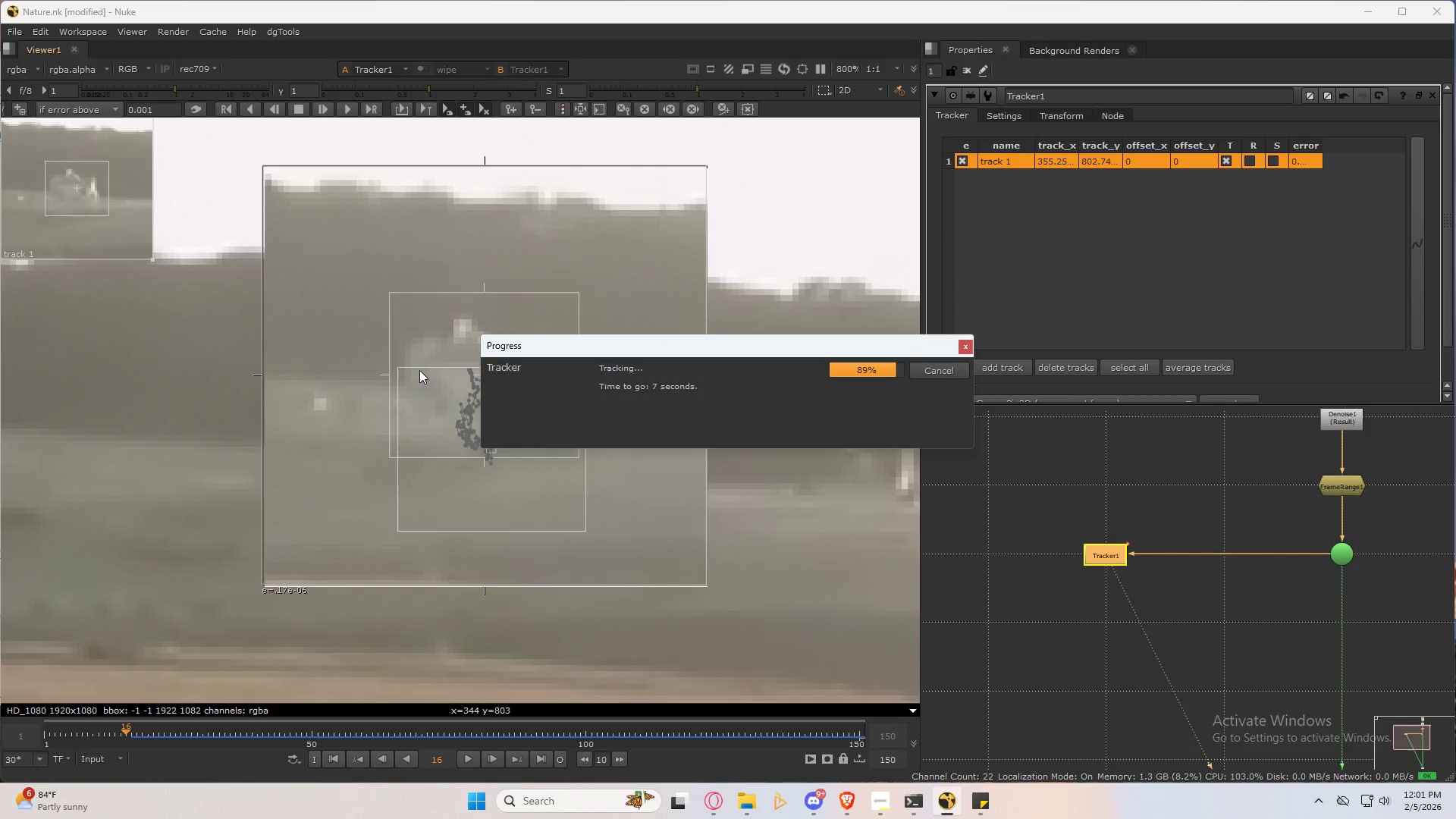 
wait(60.61)
 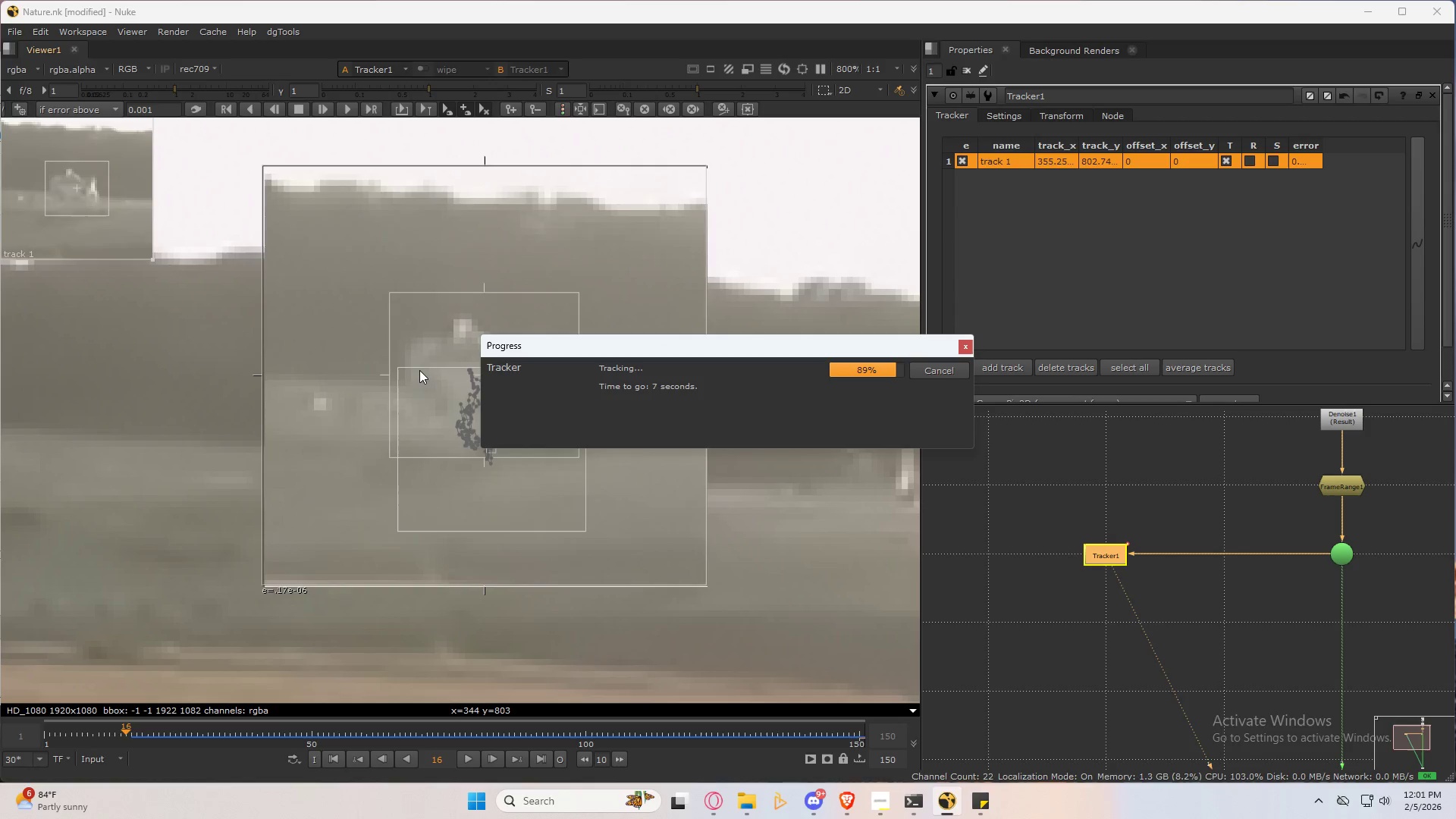 
left_click([1210, 610])
 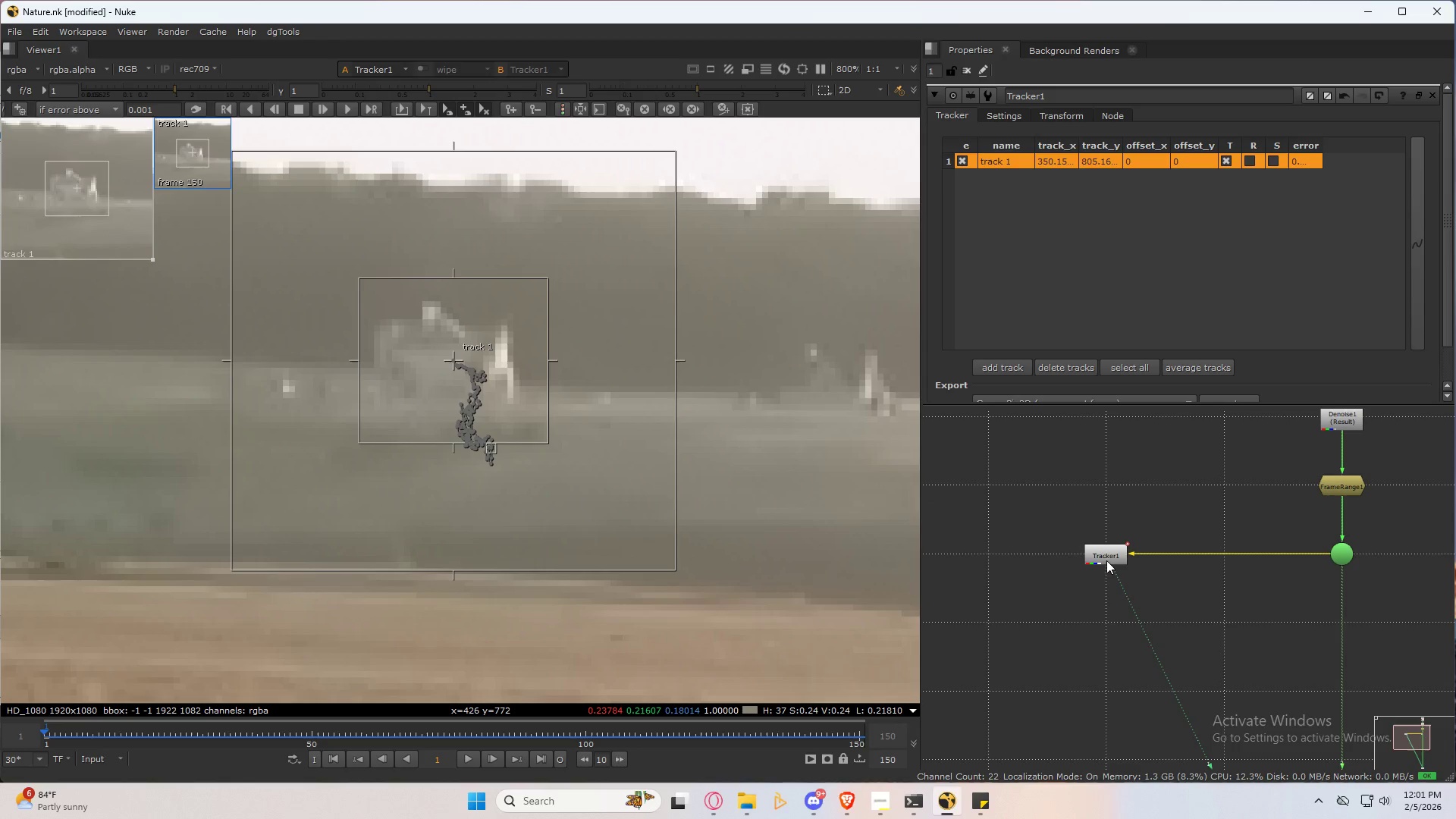 
left_click_drag(start_coordinate=[1108, 557], to_coordinate=[1225, 624])
 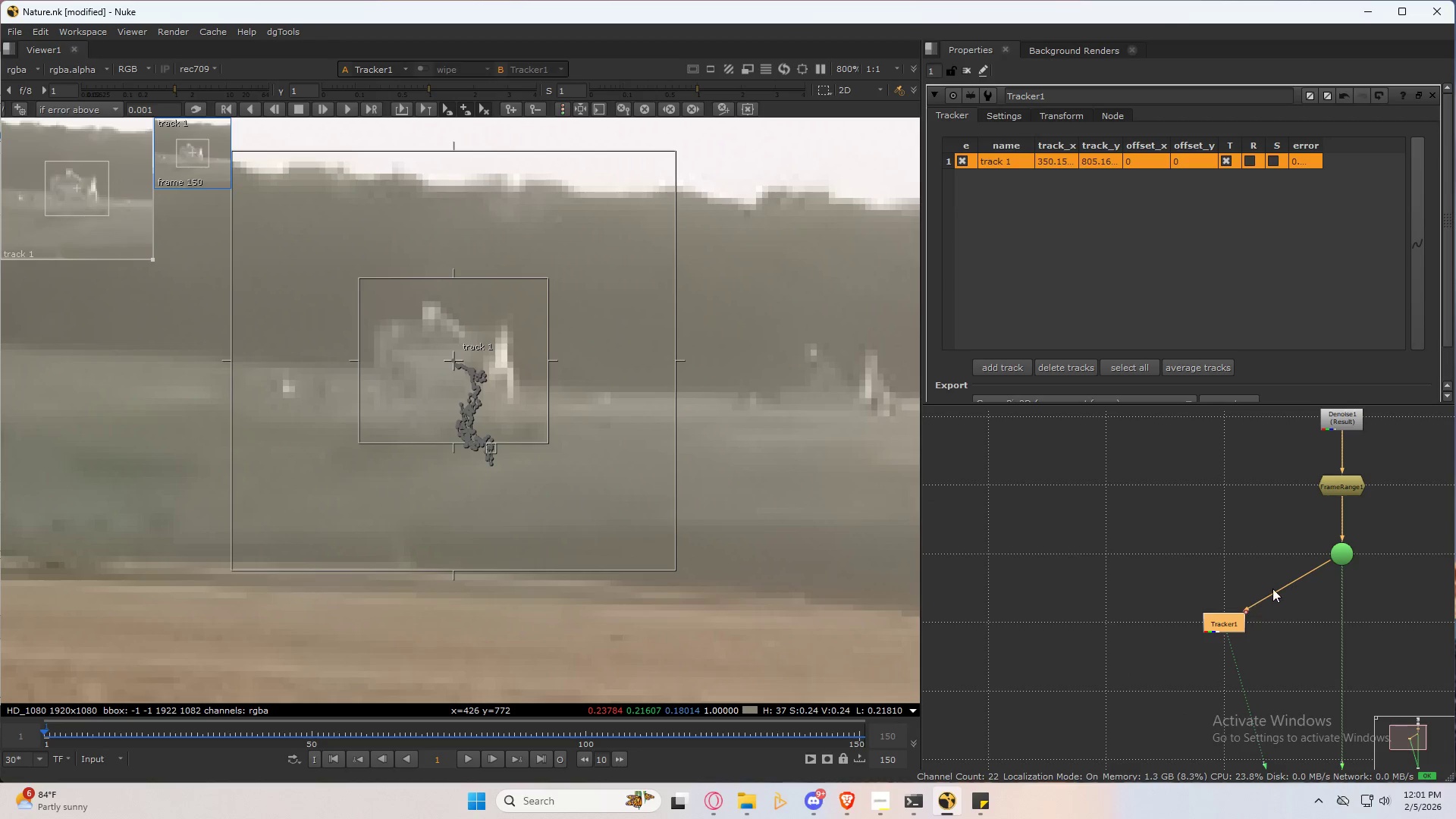 
hold_key(key=ControlLeft, duration=1.39)
left_click_drag(start_coordinate=[1287, 585], to_coordinate=[1224, 557])
 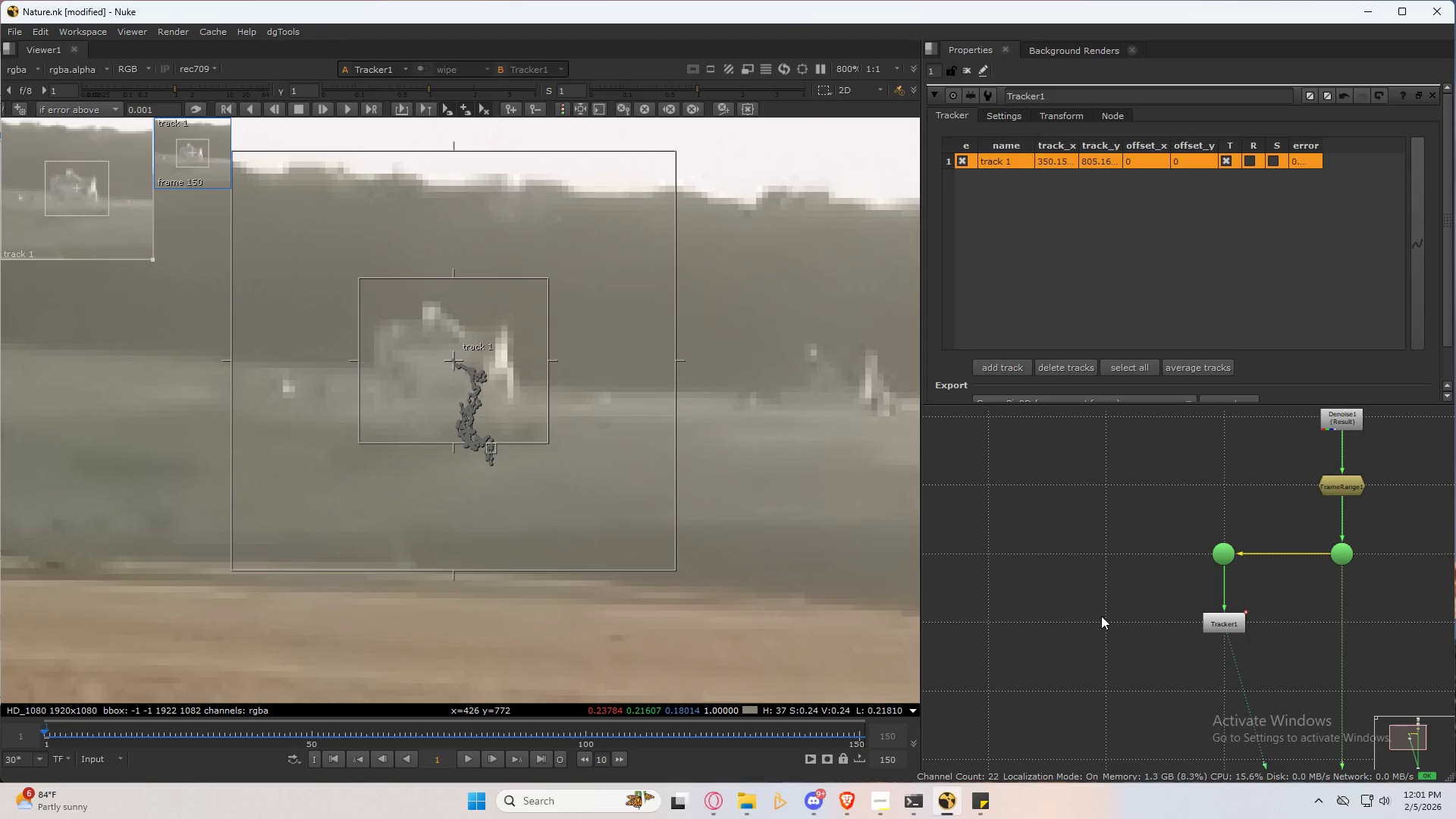 
left_click([1090, 620])
 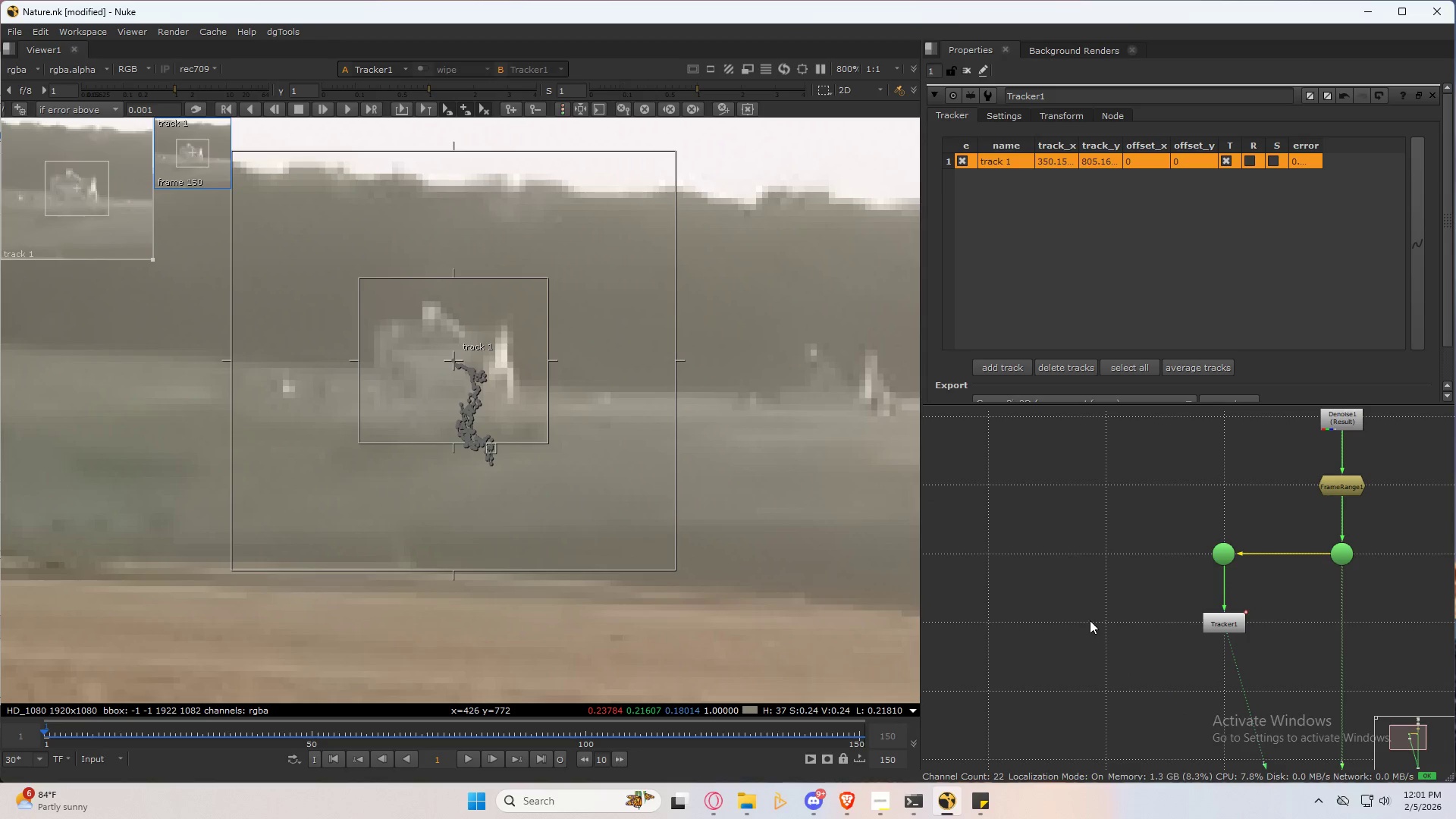 
key(Tab)
type(tracker)
 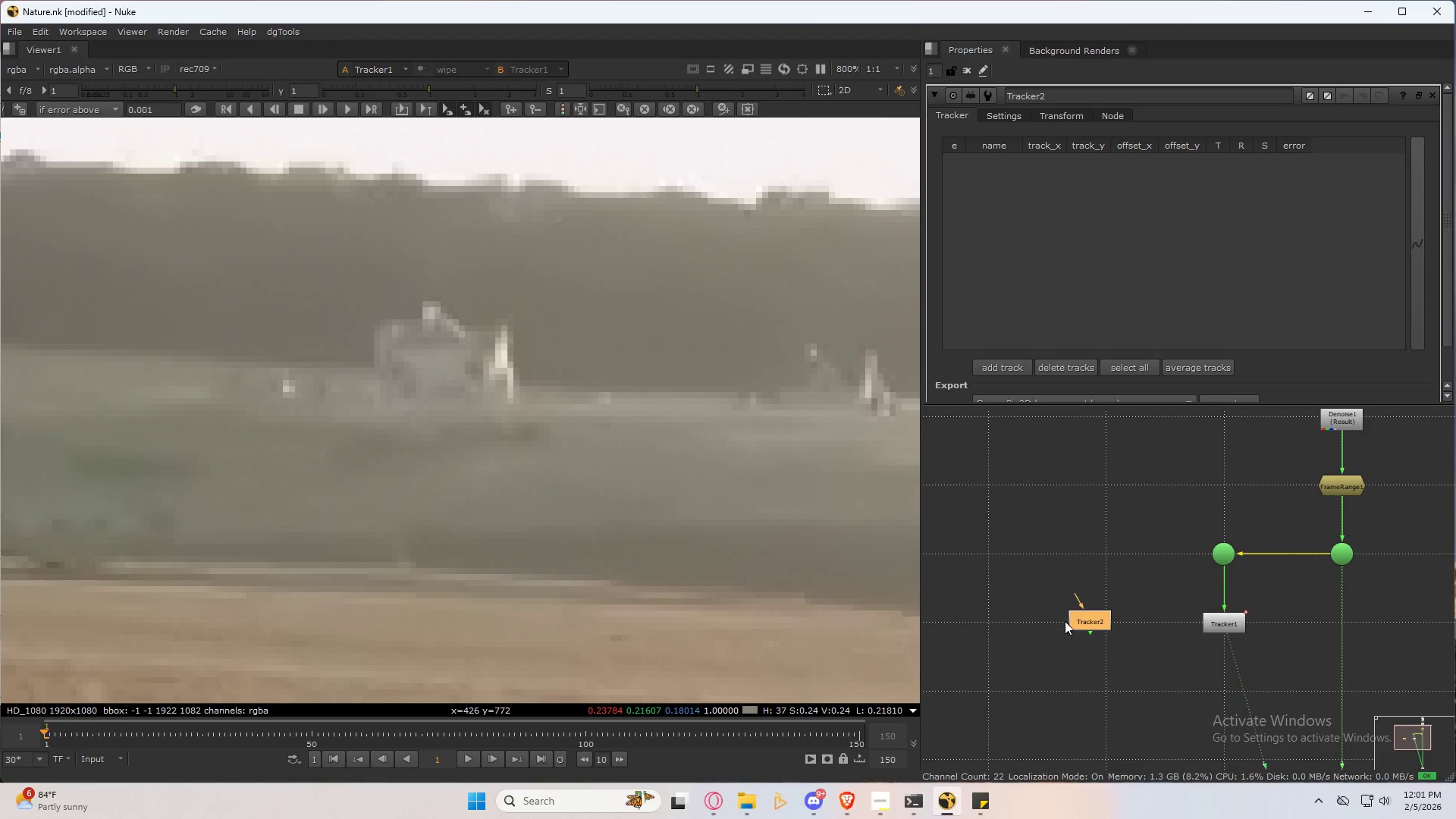 
left_click_drag(start_coordinate=[1094, 624], to_coordinate=[1113, 628])
 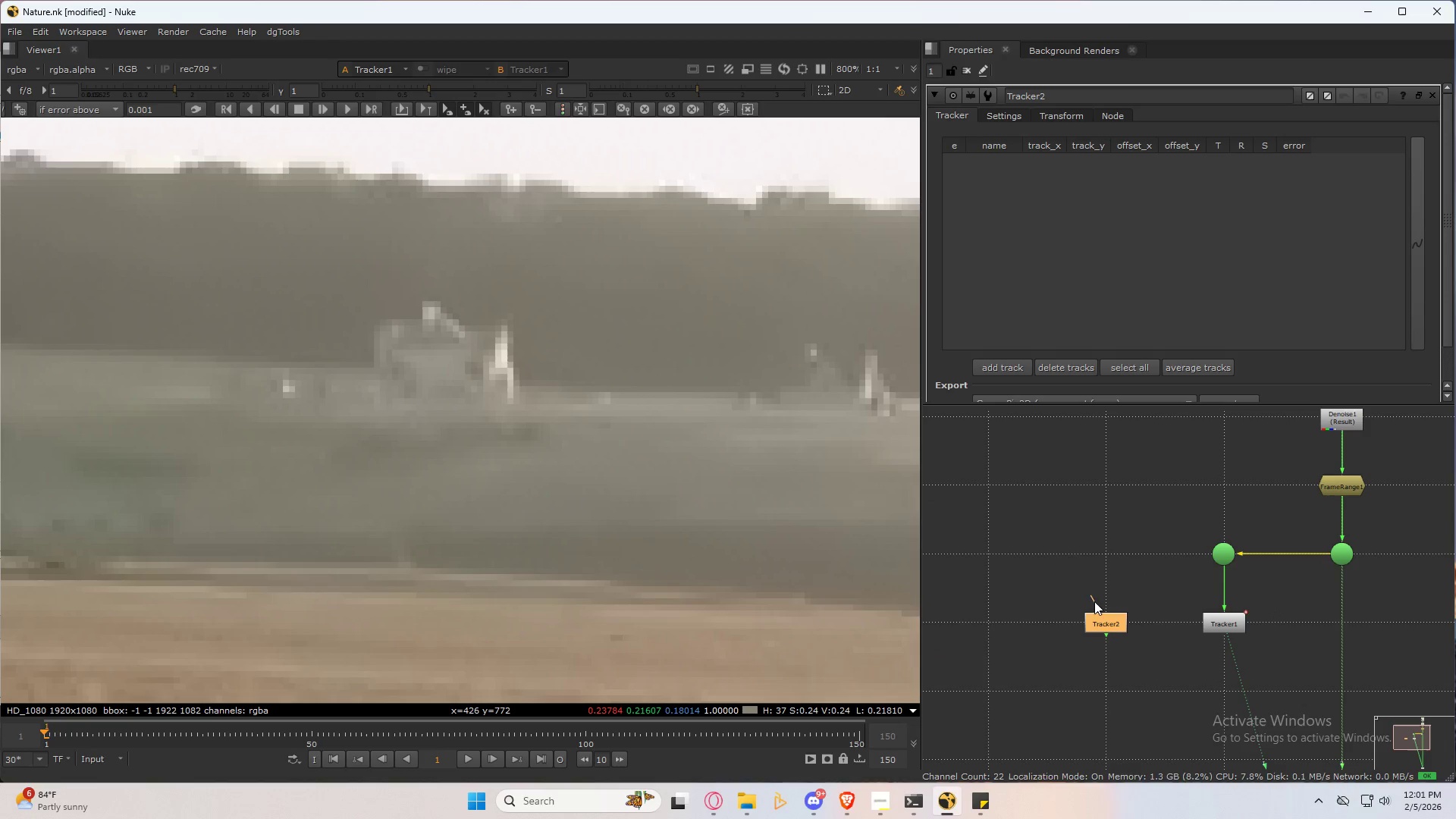 
left_click_drag(start_coordinate=[1094, 601], to_coordinate=[1225, 555])
 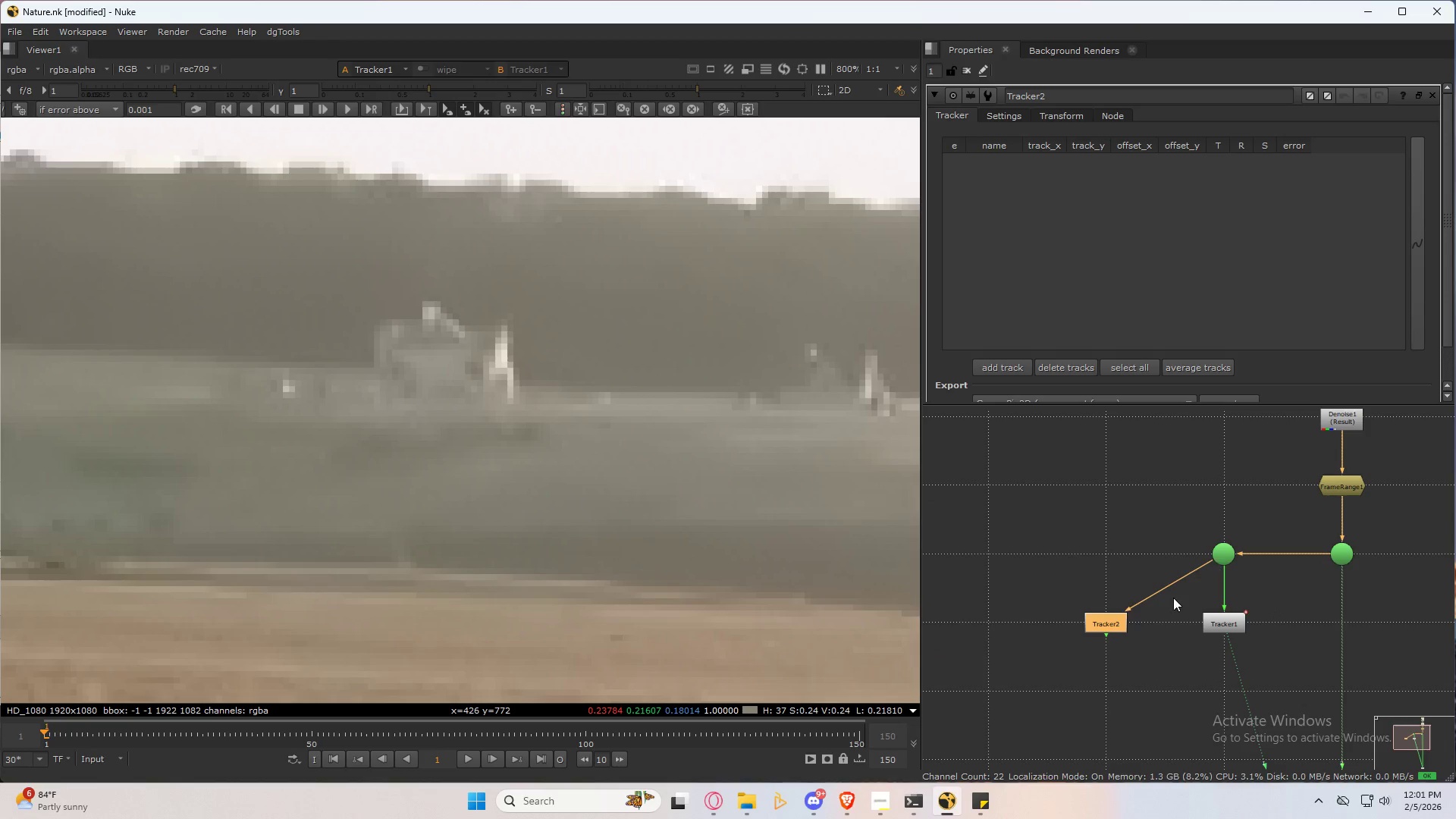 
hold_key(key=ControlLeft, duration=1.25)
left_click_drag(start_coordinate=[1169, 585], to_coordinate=[1109, 557])
 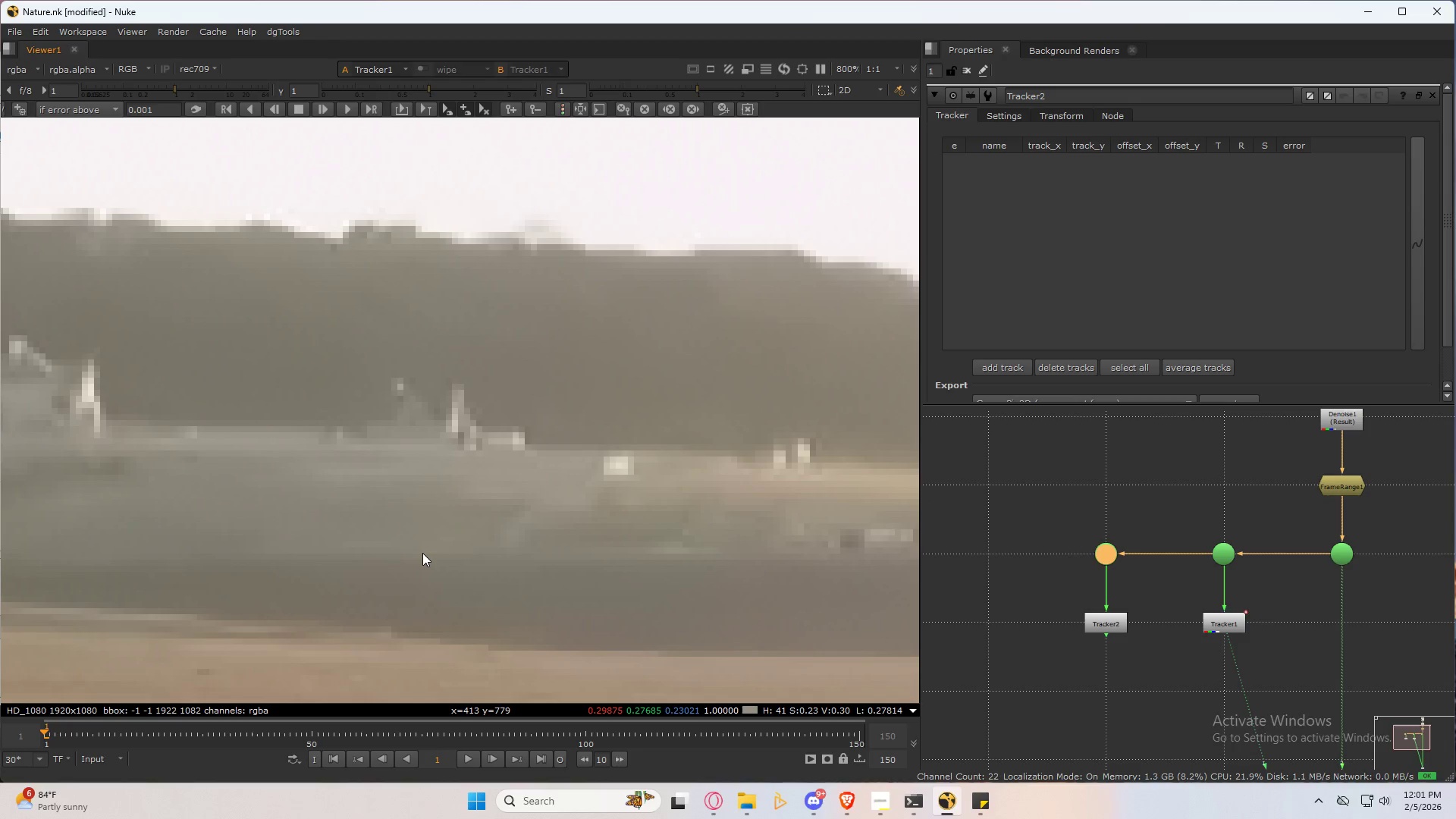 
scroll: coordinate [504, 518], scroll_direction: down, amount: 5.0
 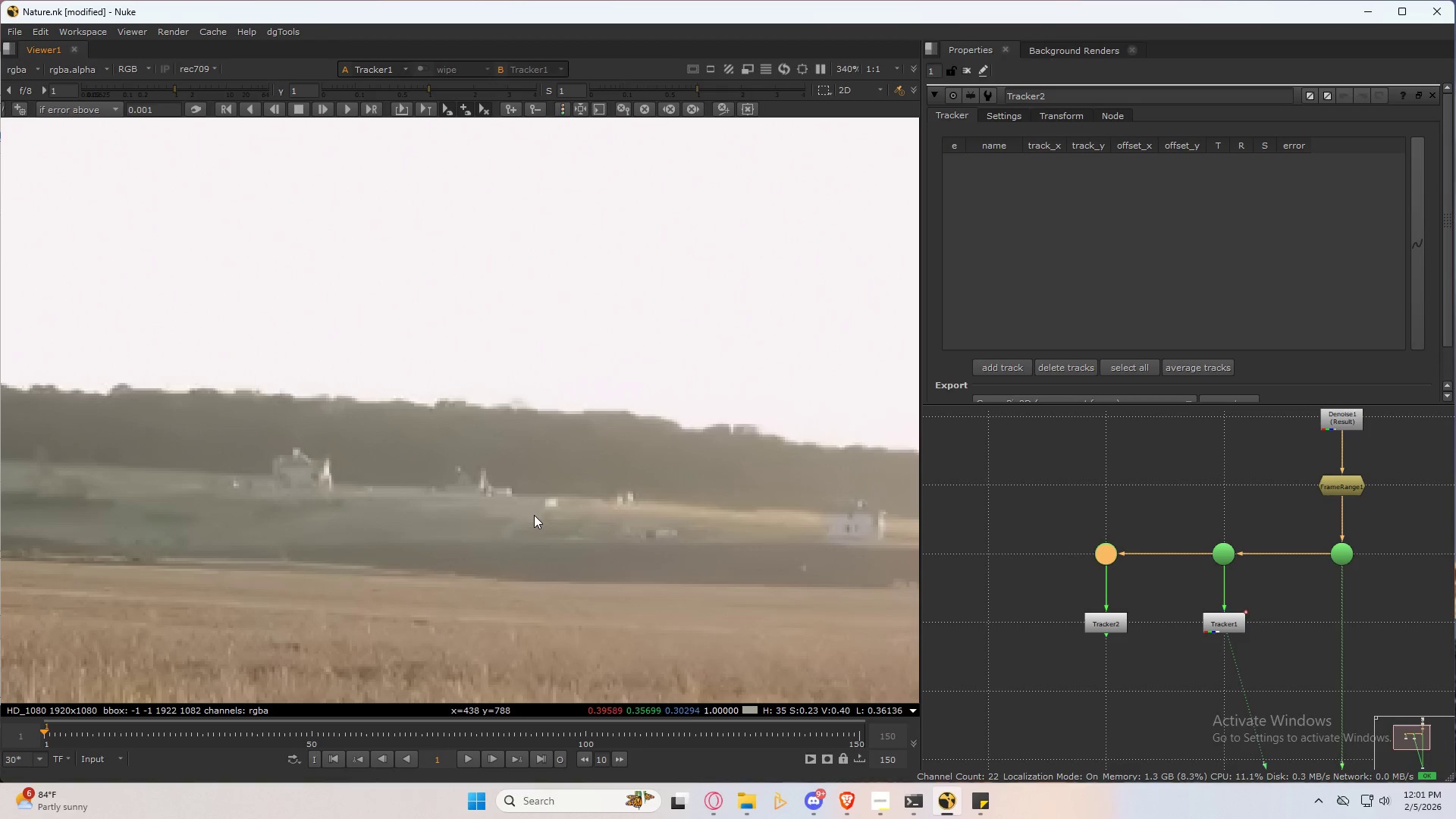 
scroll: coordinate [534, 515], scroll_direction: up, amount: 4.0
 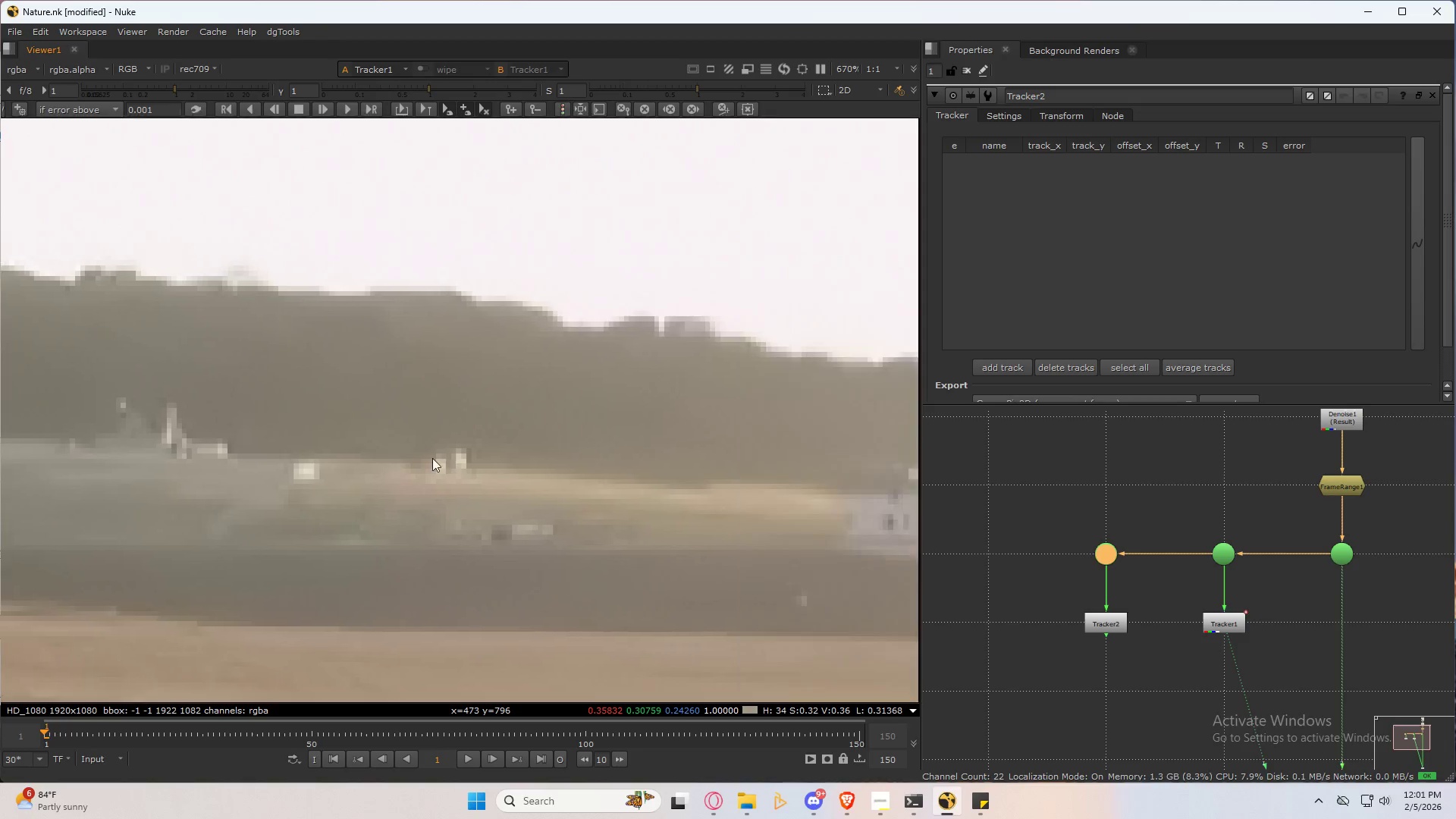 
scroll: coordinate [428, 482], scroll_direction: down, amount: 3.0
 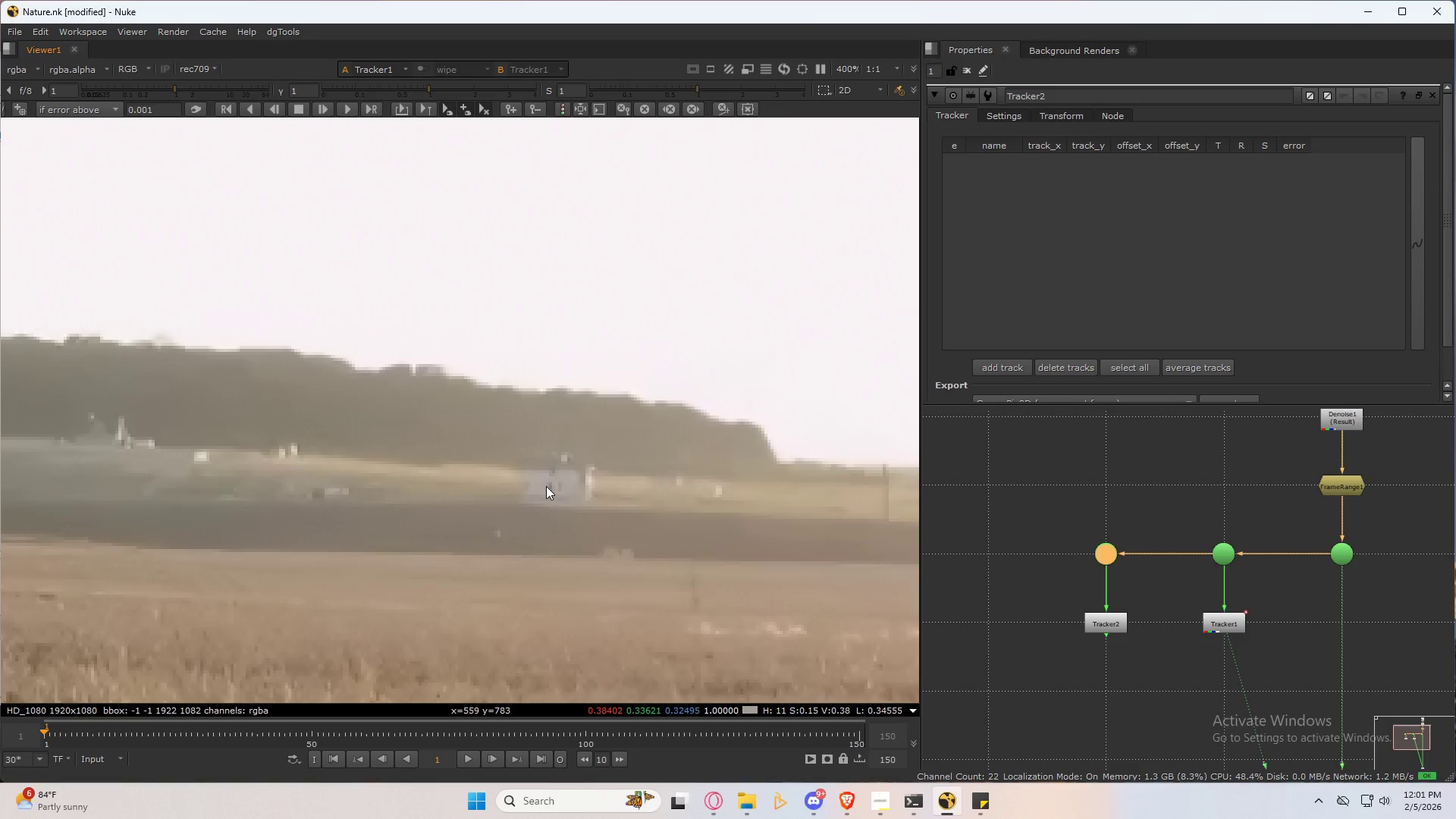 
scroll: coordinate [561, 481], scroll_direction: up, amount: 1.0
 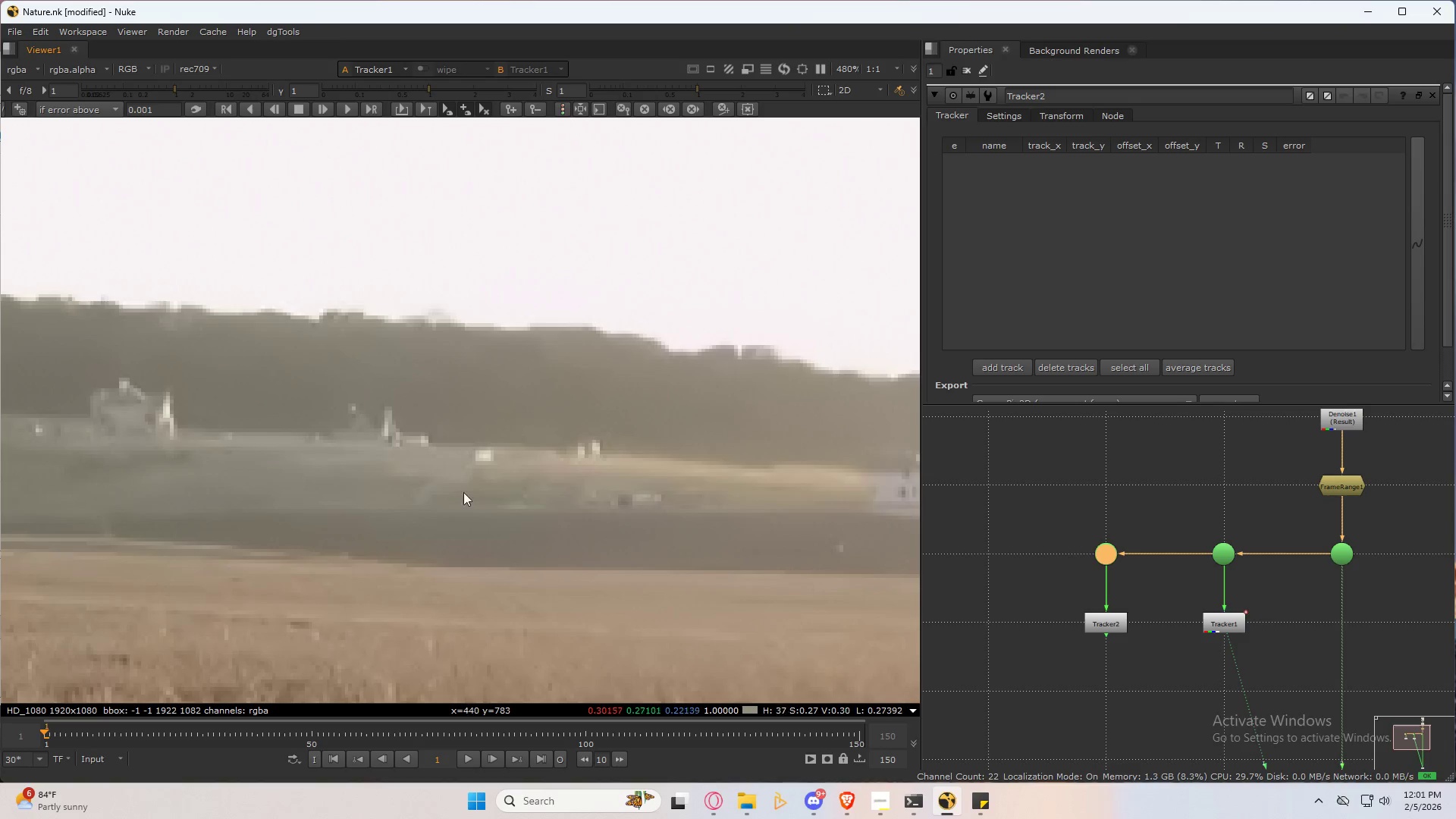 
scroll: coordinate [529, 486], scroll_direction: down, amount: 4.0
 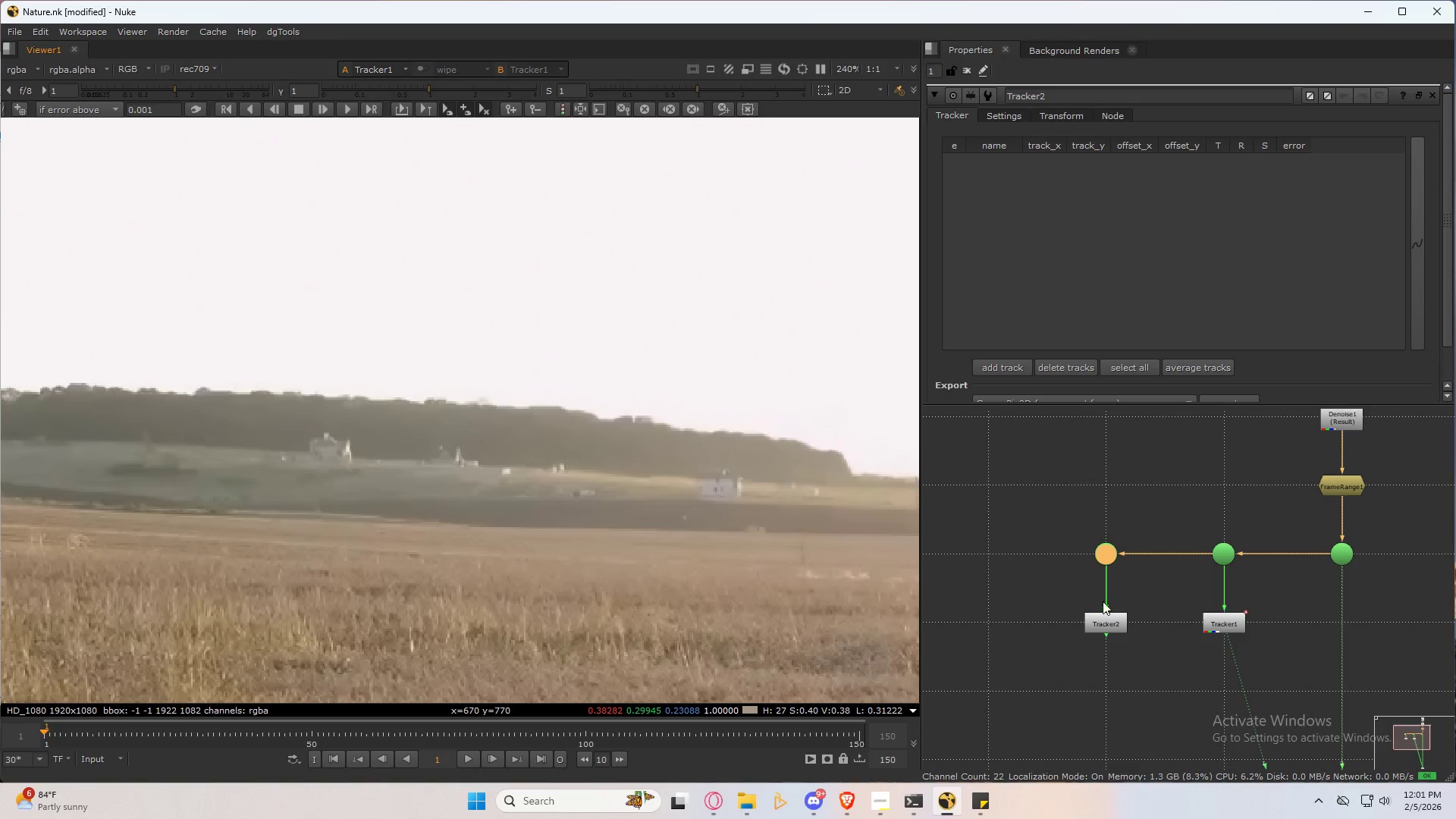 
double_click([1109, 622])
 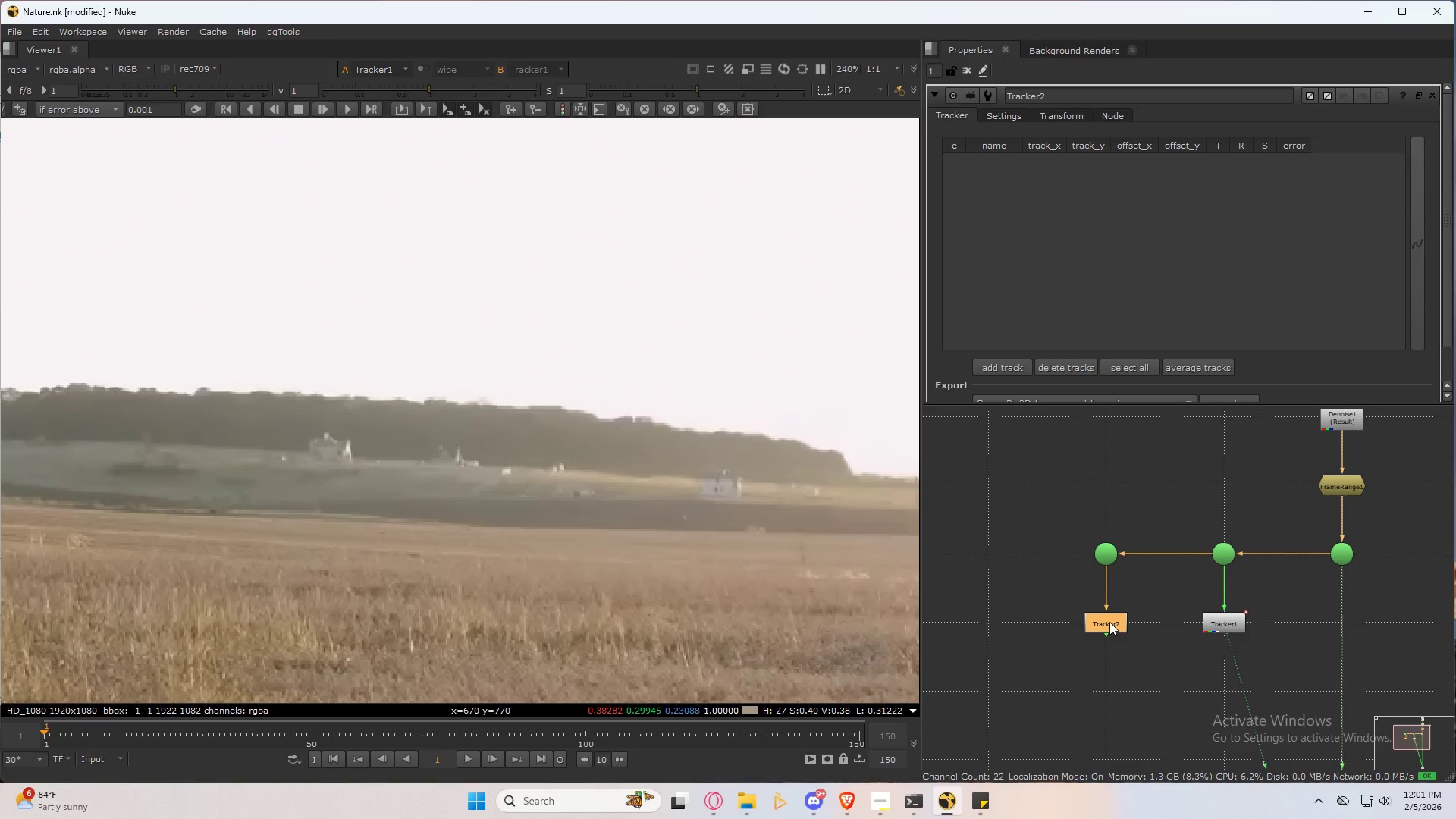 
triple_click([1109, 622])
 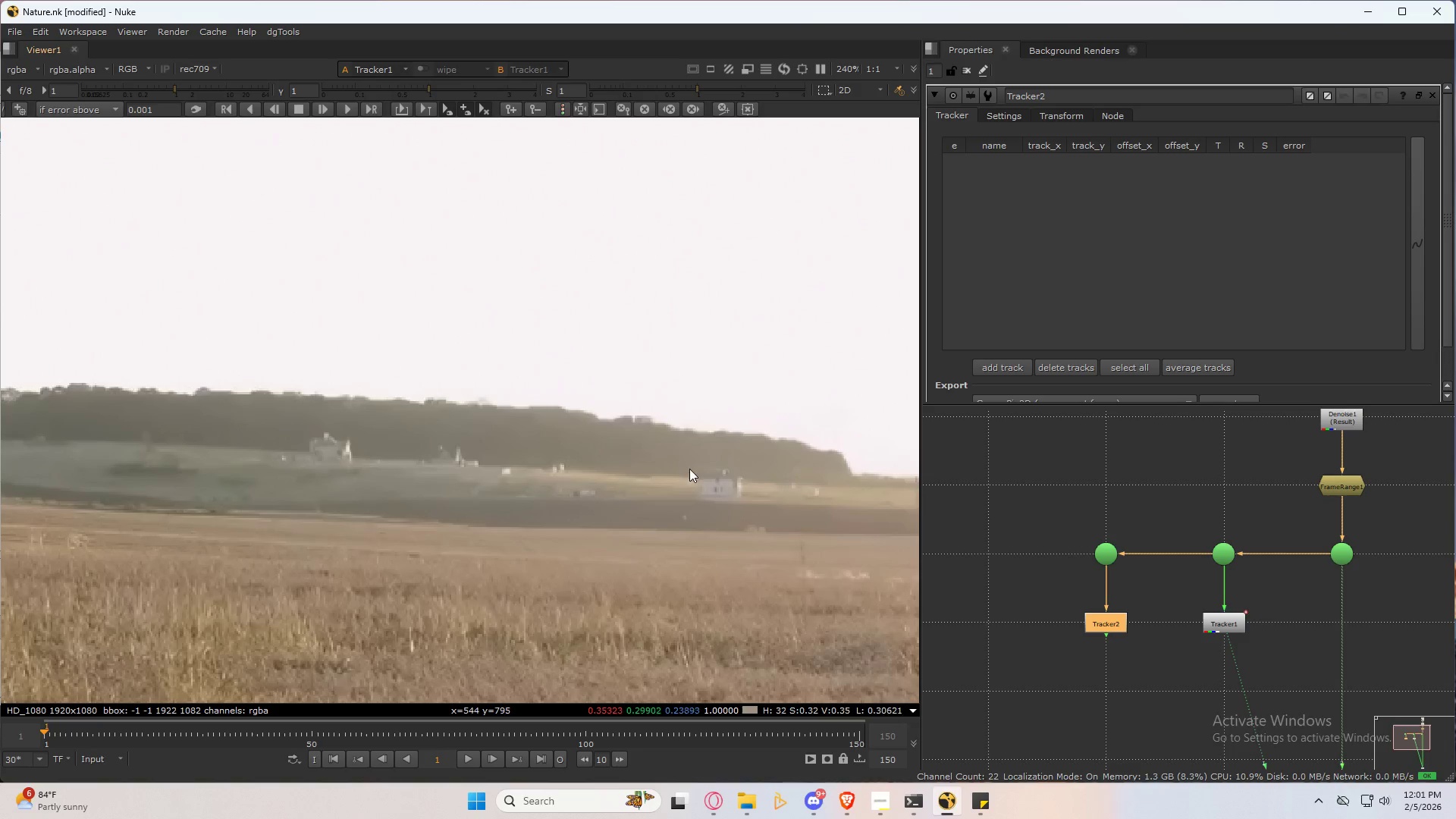 
key(1)
 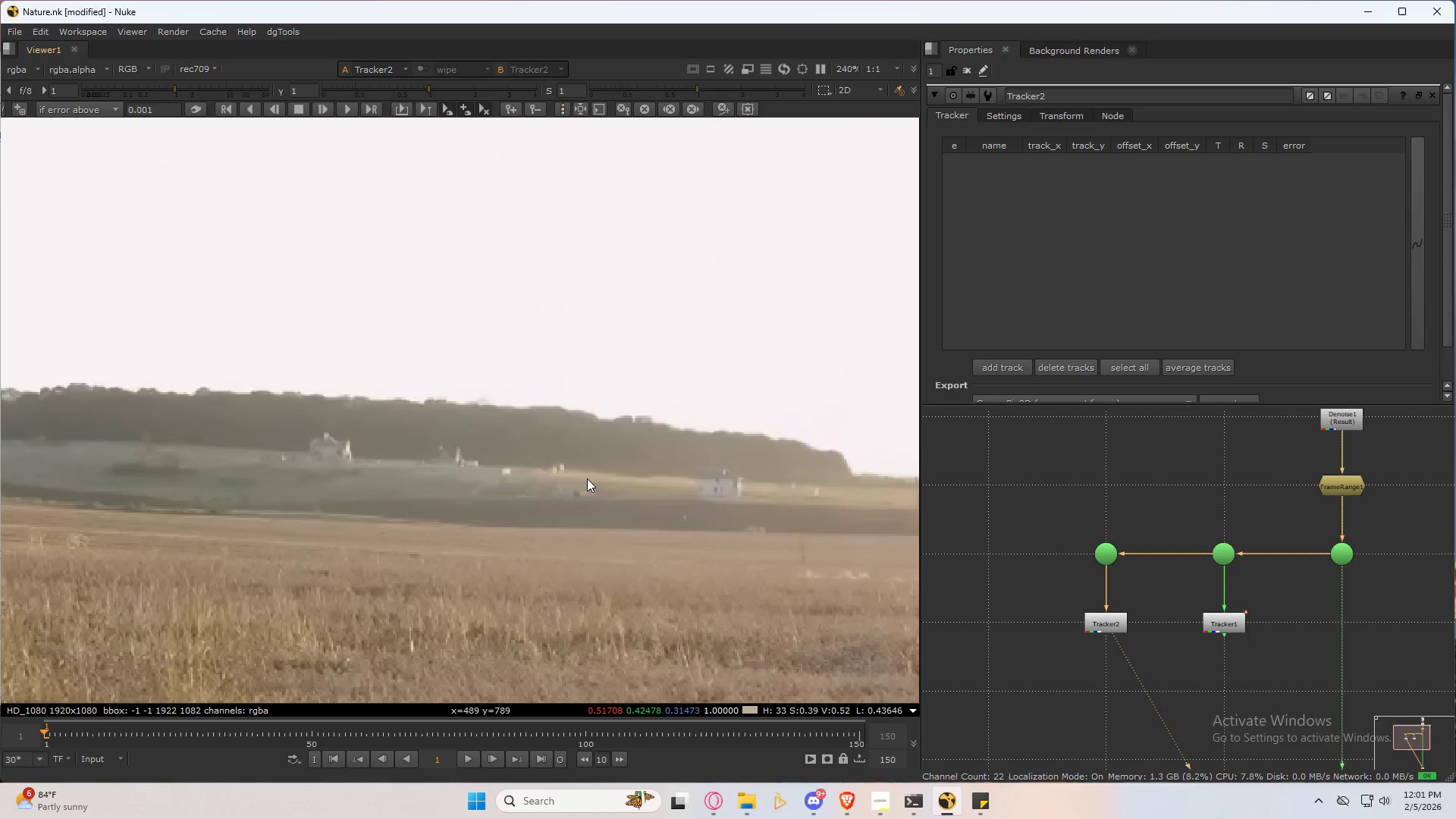 
scroll: coordinate [478, 478], scroll_direction: up, amount: 5.0
 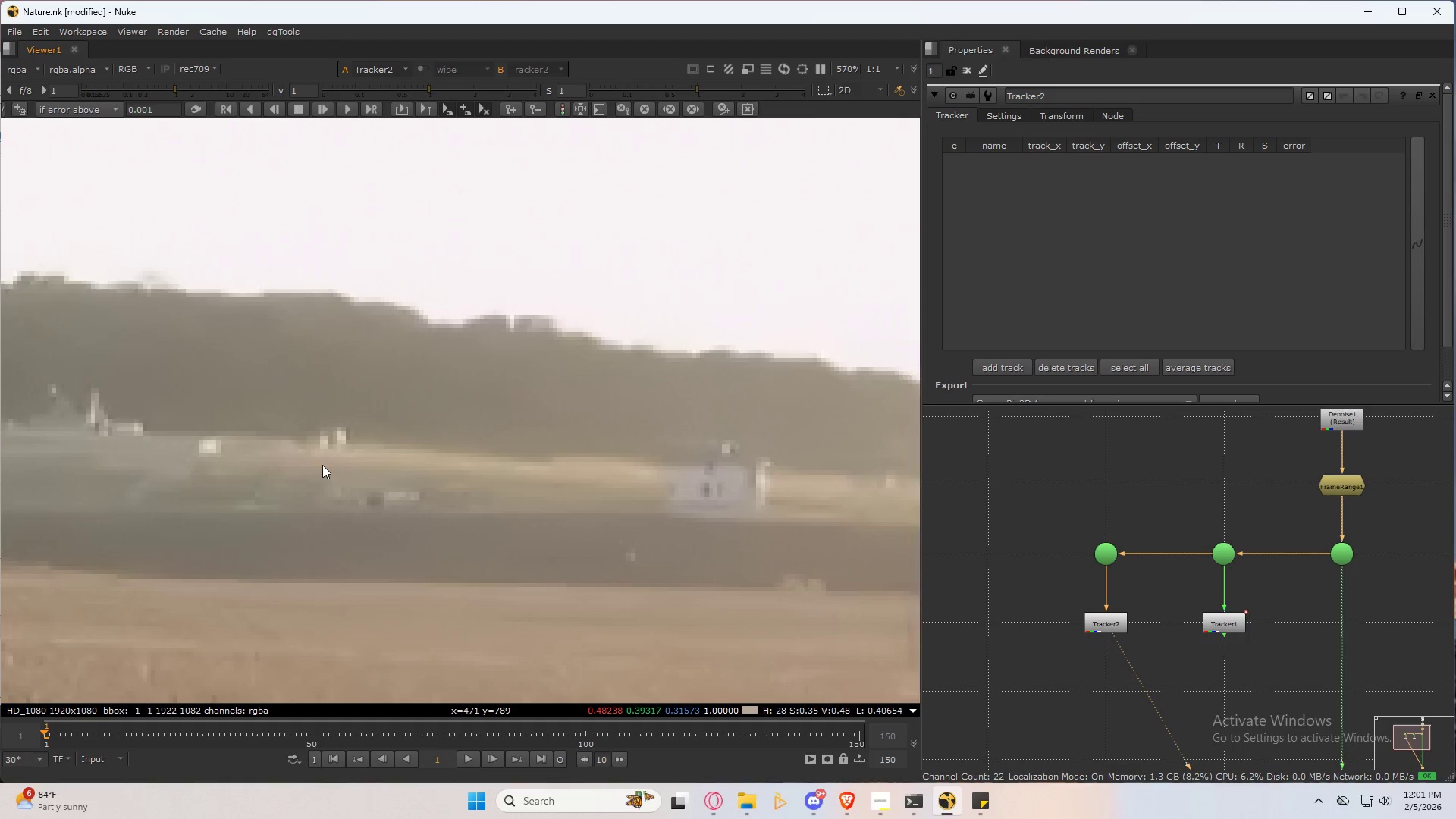 
scroll: coordinate [368, 472], scroll_direction: down, amount: 5.0
 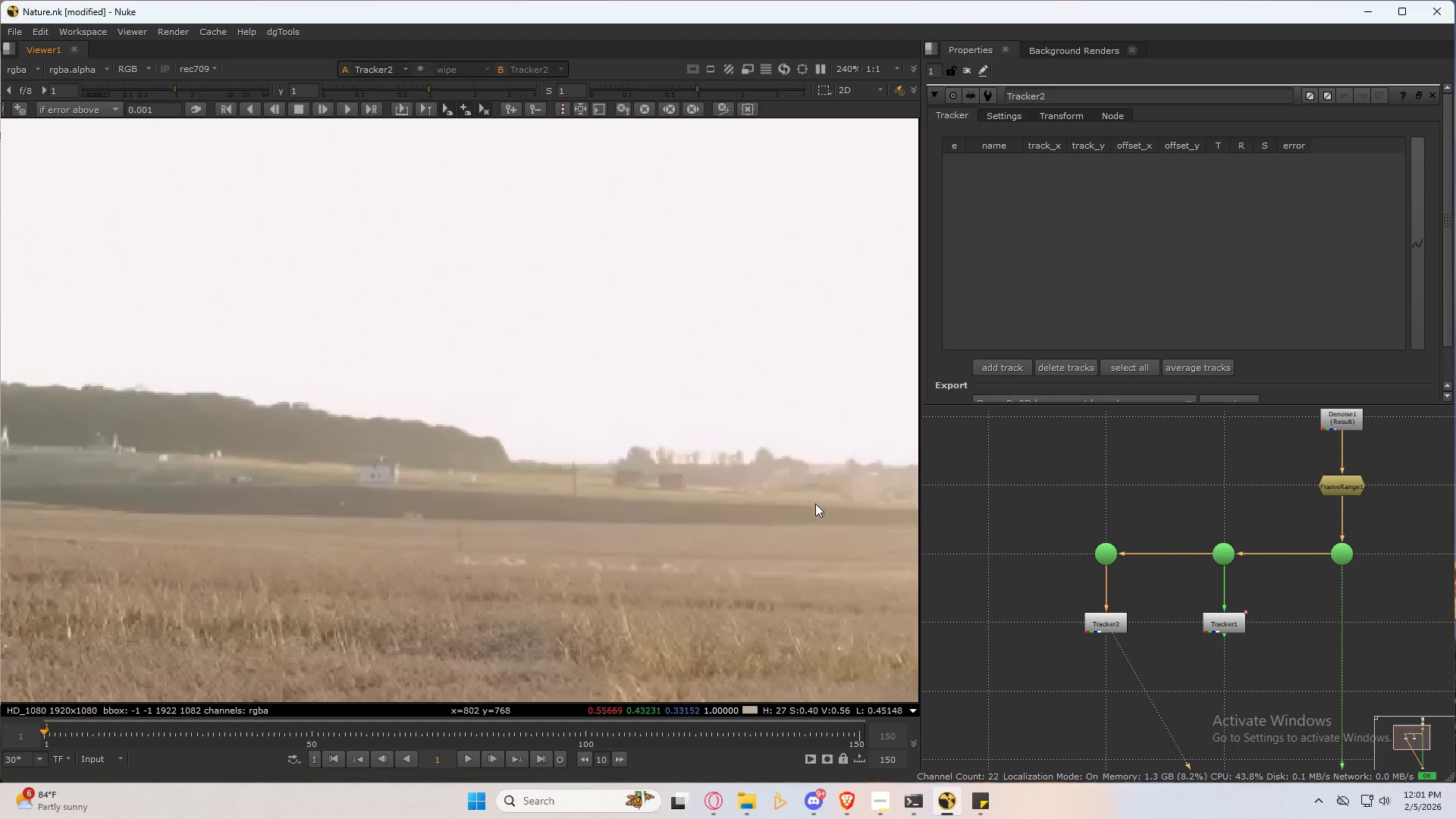 
scroll: coordinate [298, 469], scroll_direction: up, amount: 8.0
 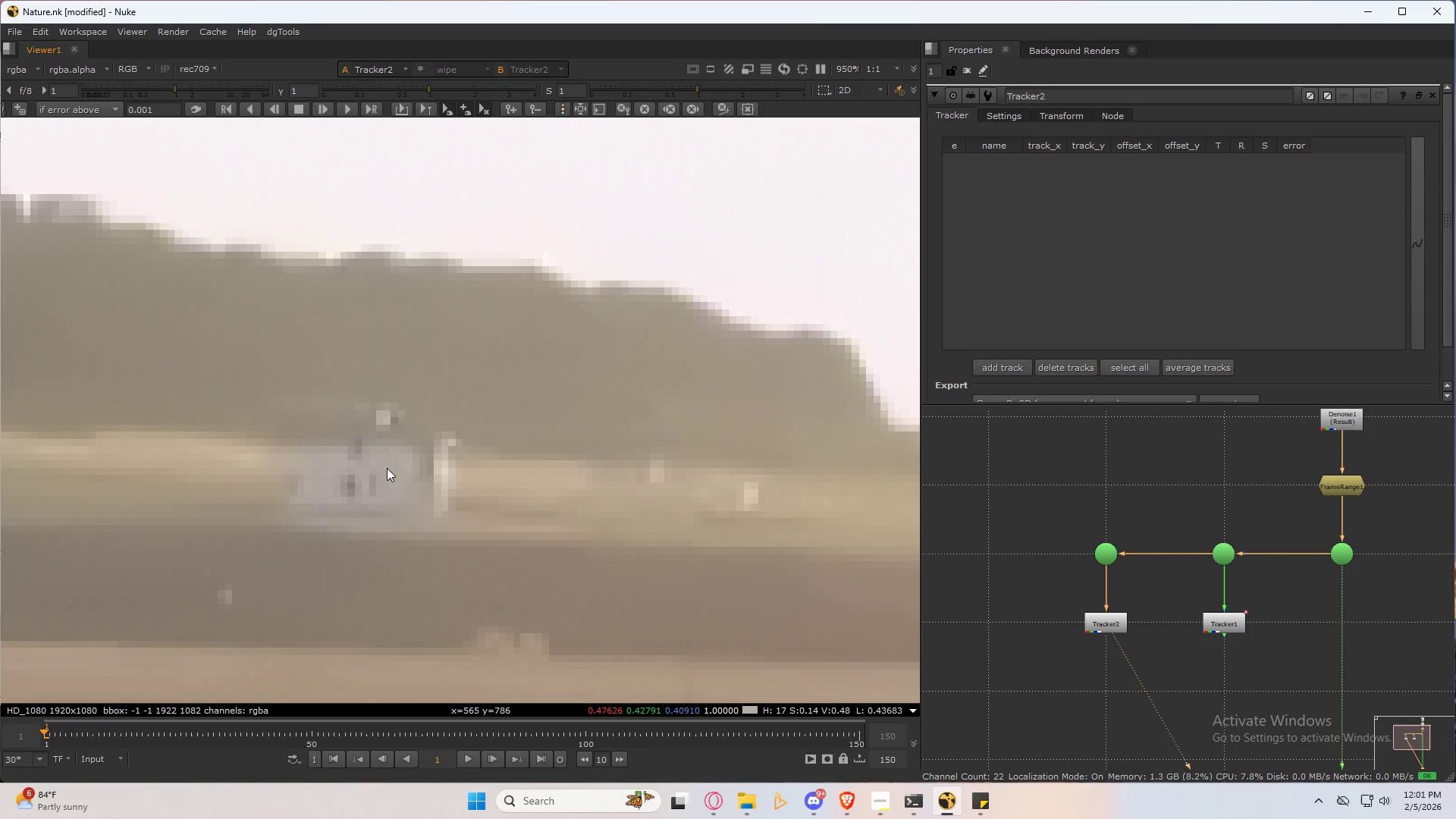 
hold_key(key=ControlLeft, duration=1.36)
hold_key(key=AltLeft, duration=1.34)
left_click([386, 465])
 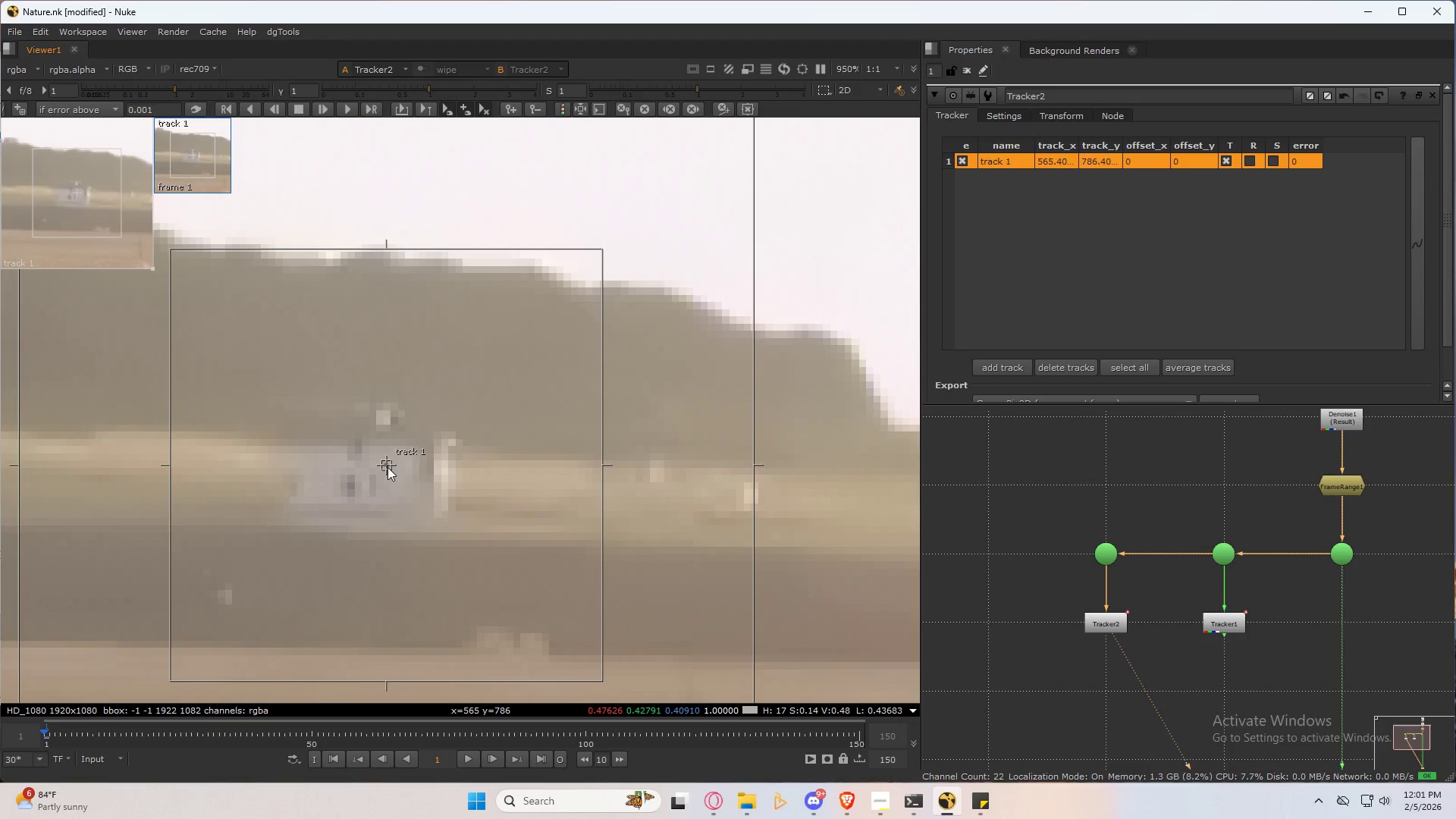 
left_click_drag(start_coordinate=[388, 467], to_coordinate=[374, 469])
 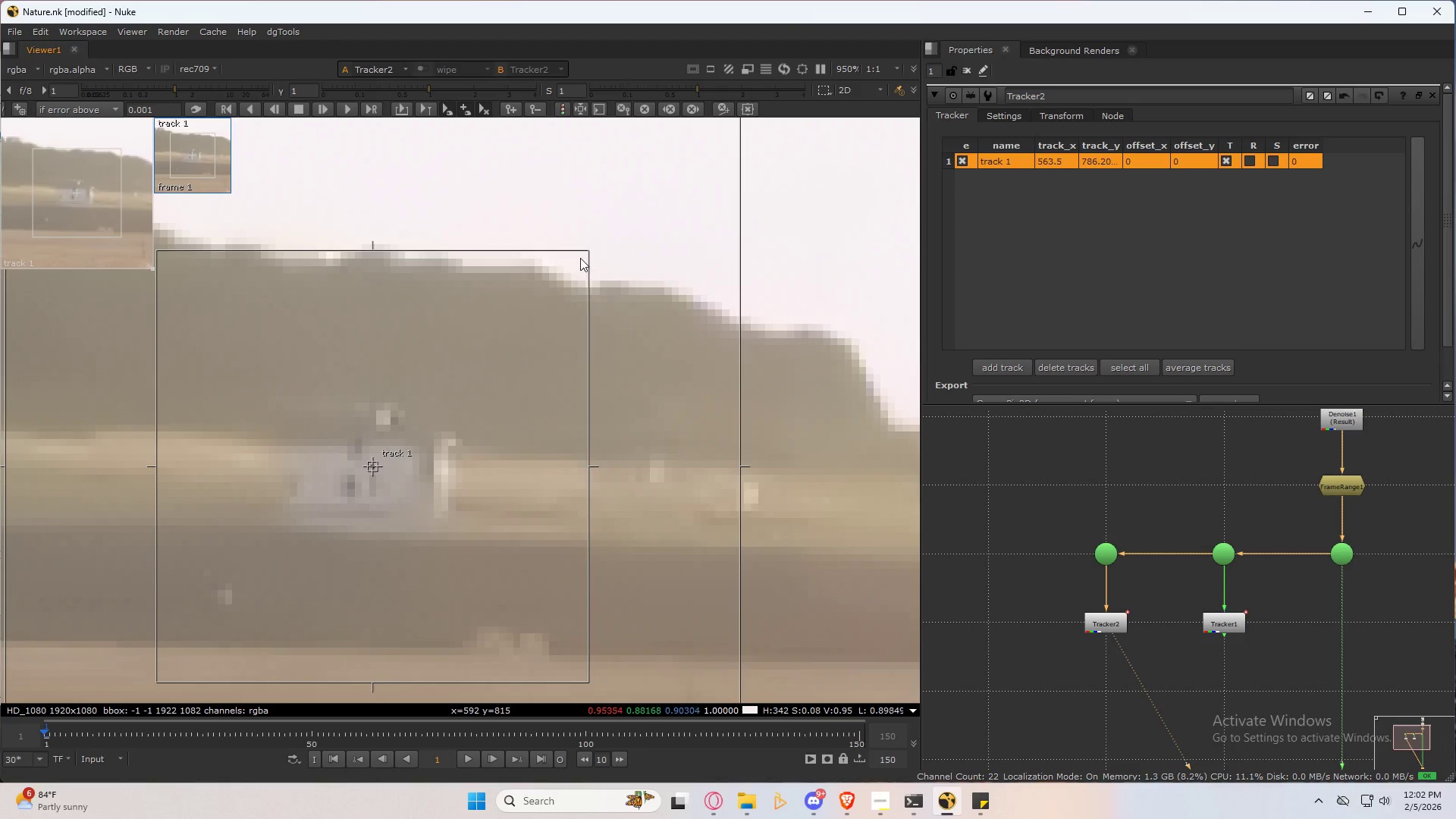 
left_click_drag(start_coordinate=[592, 249], to_coordinate=[484, 372])
 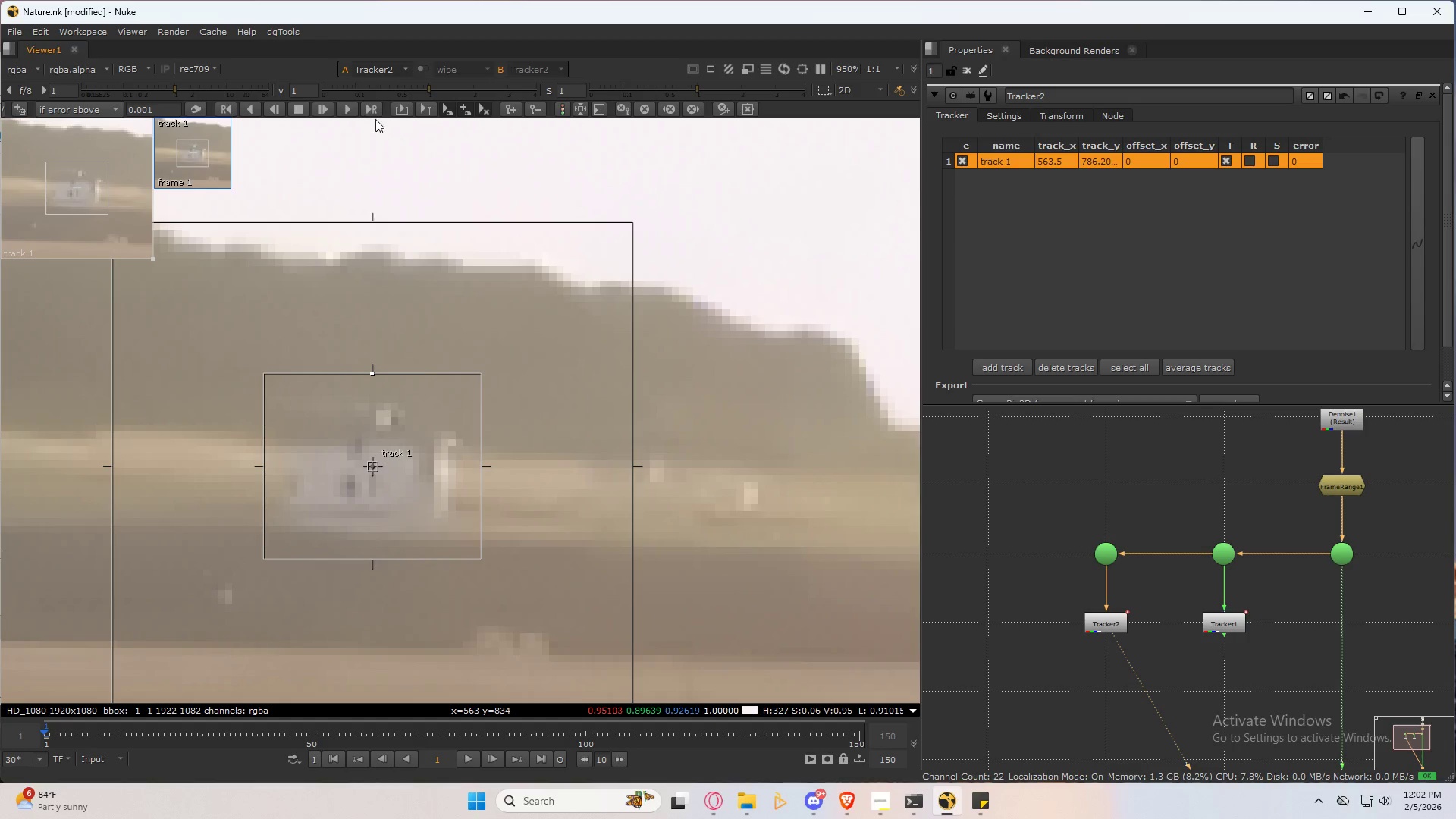 
left_click([350, 106])
 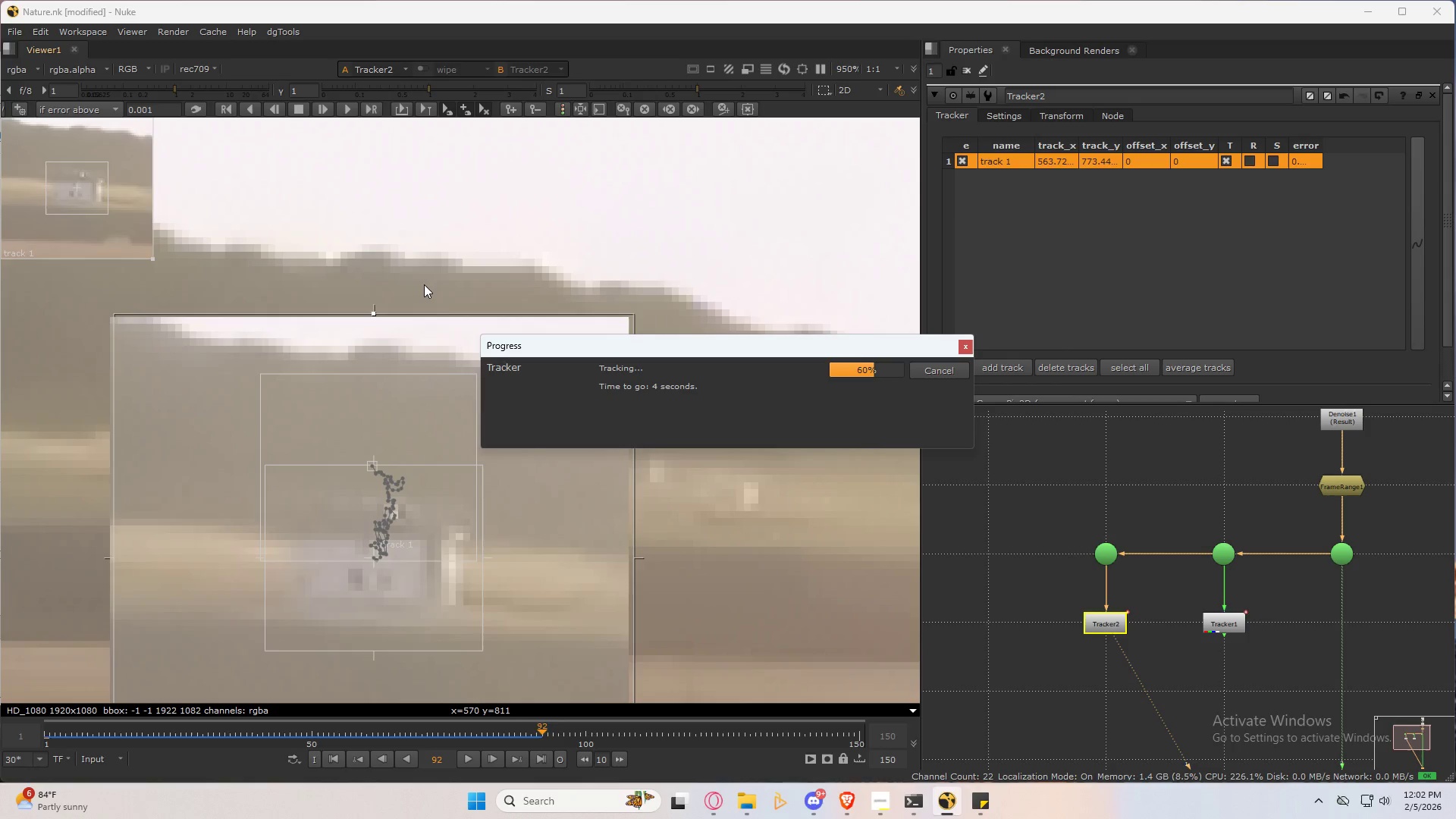 
wait(11.52)
 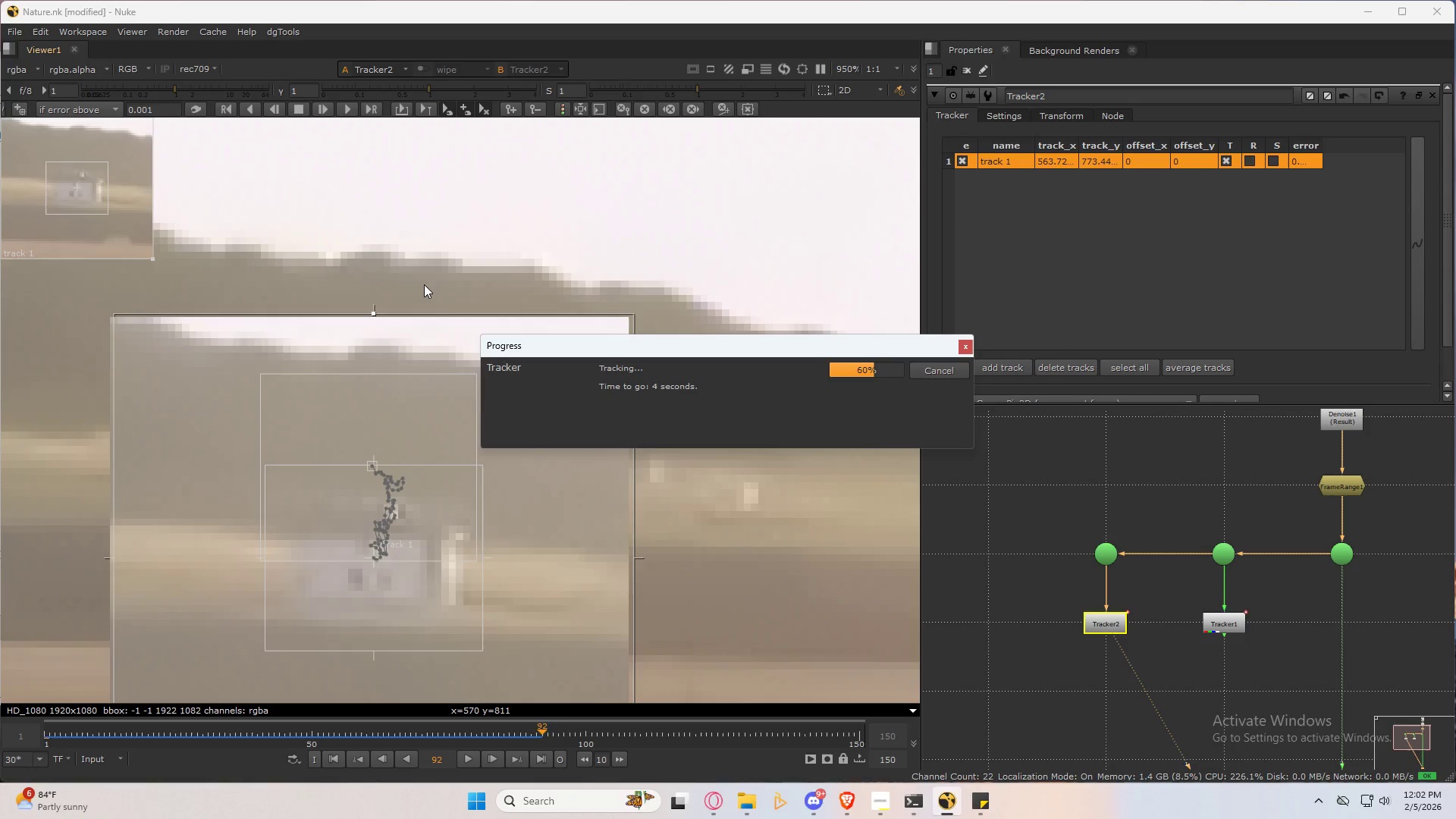 
scroll: coordinate [570, 446], scroll_direction: down, amount: 9.0
 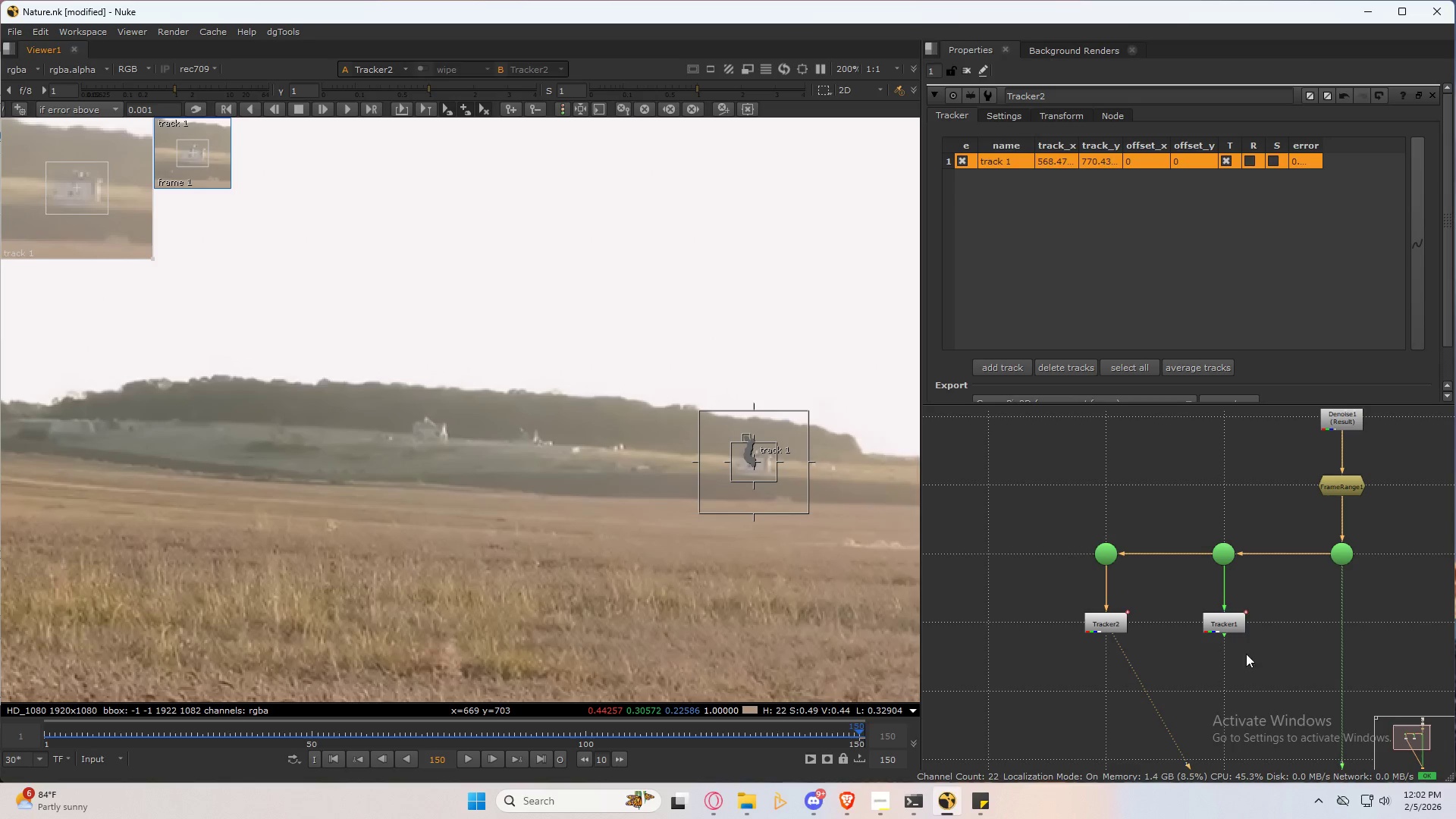 
double_click([1230, 617])
 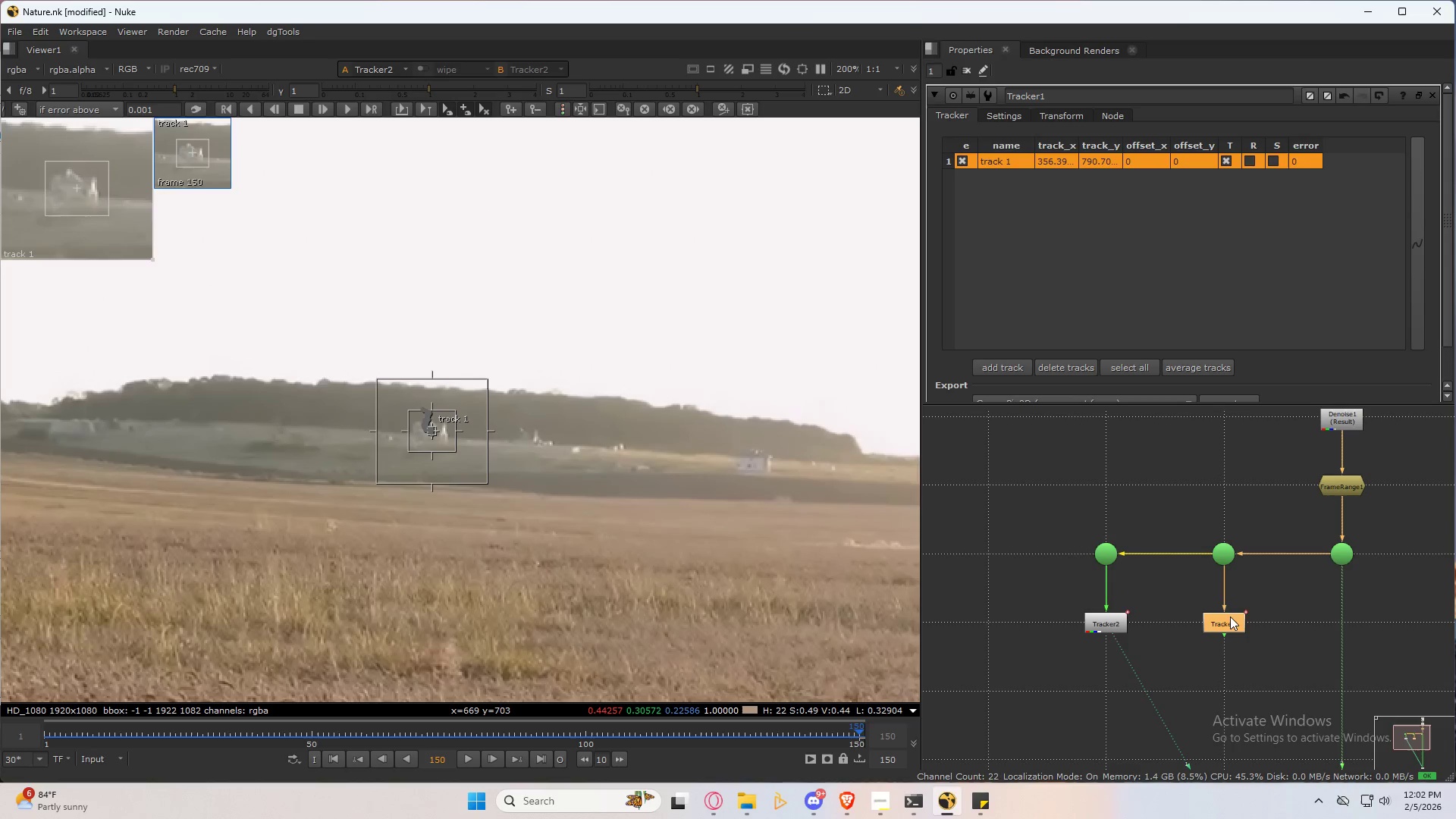 
triple_click([1230, 617])
 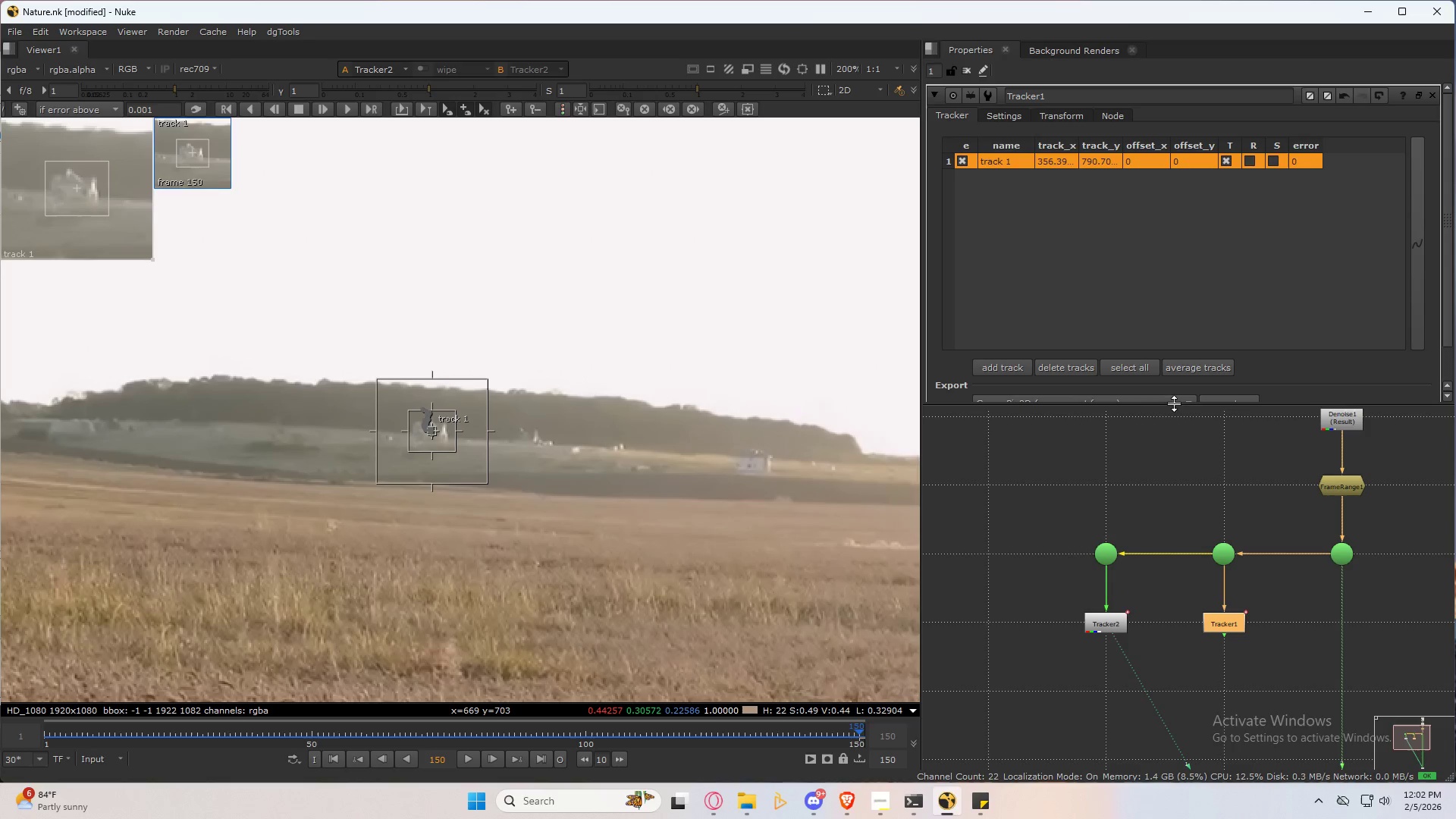 
scroll: coordinate [1252, 276], scroll_direction: down, amount: 3.0
 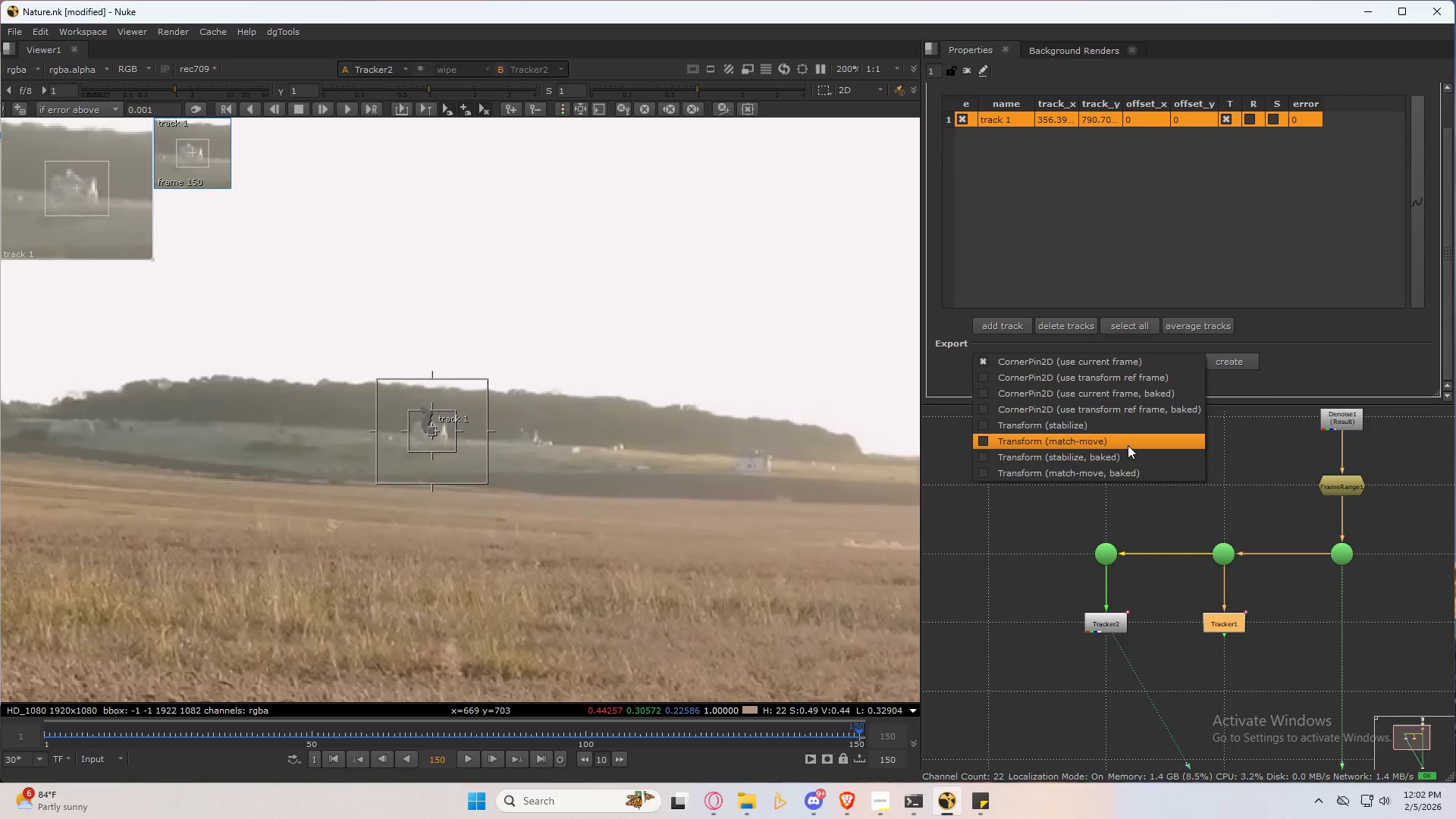 
left_click([1126, 438])
 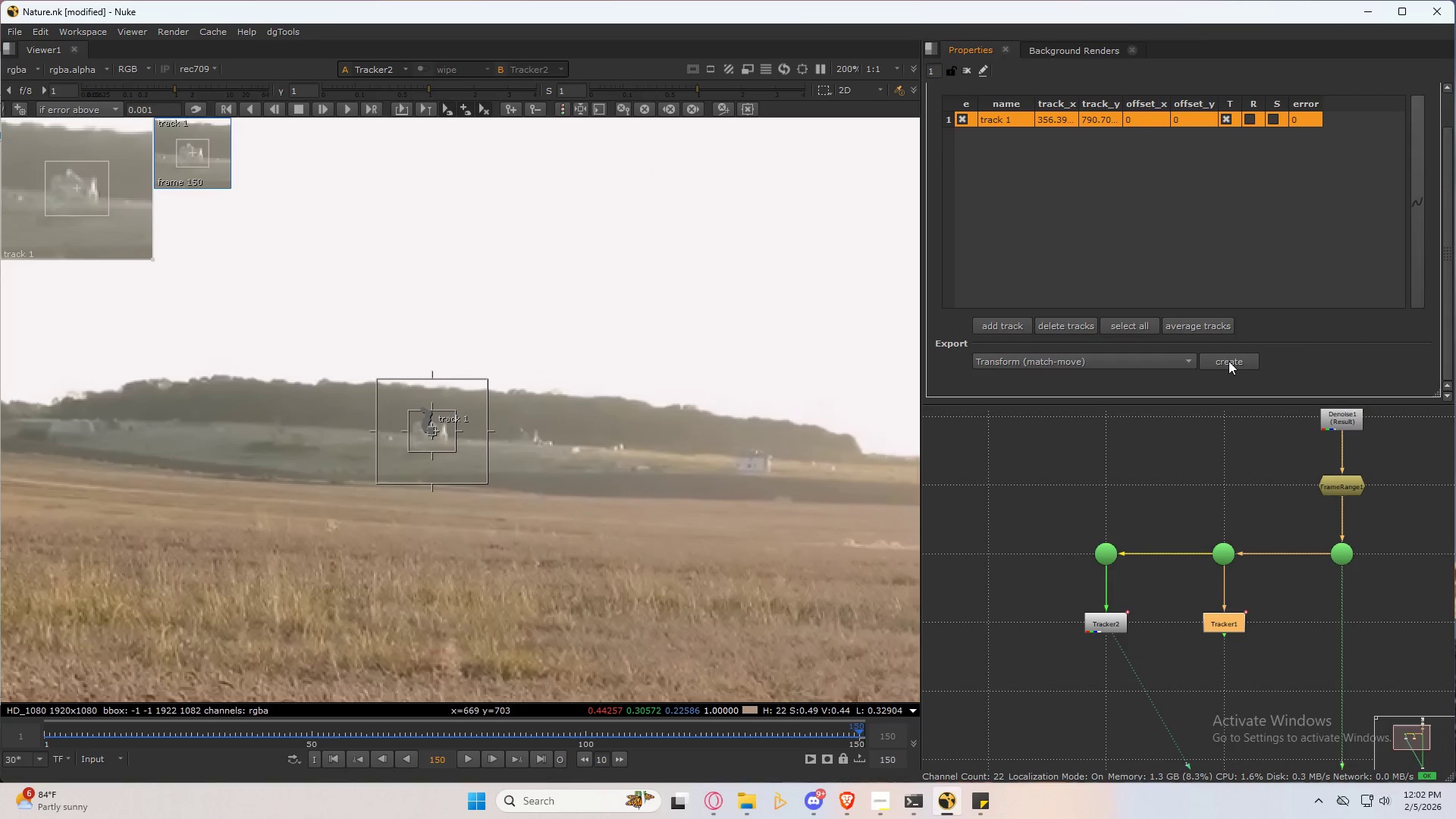 
left_click([1228, 361])
 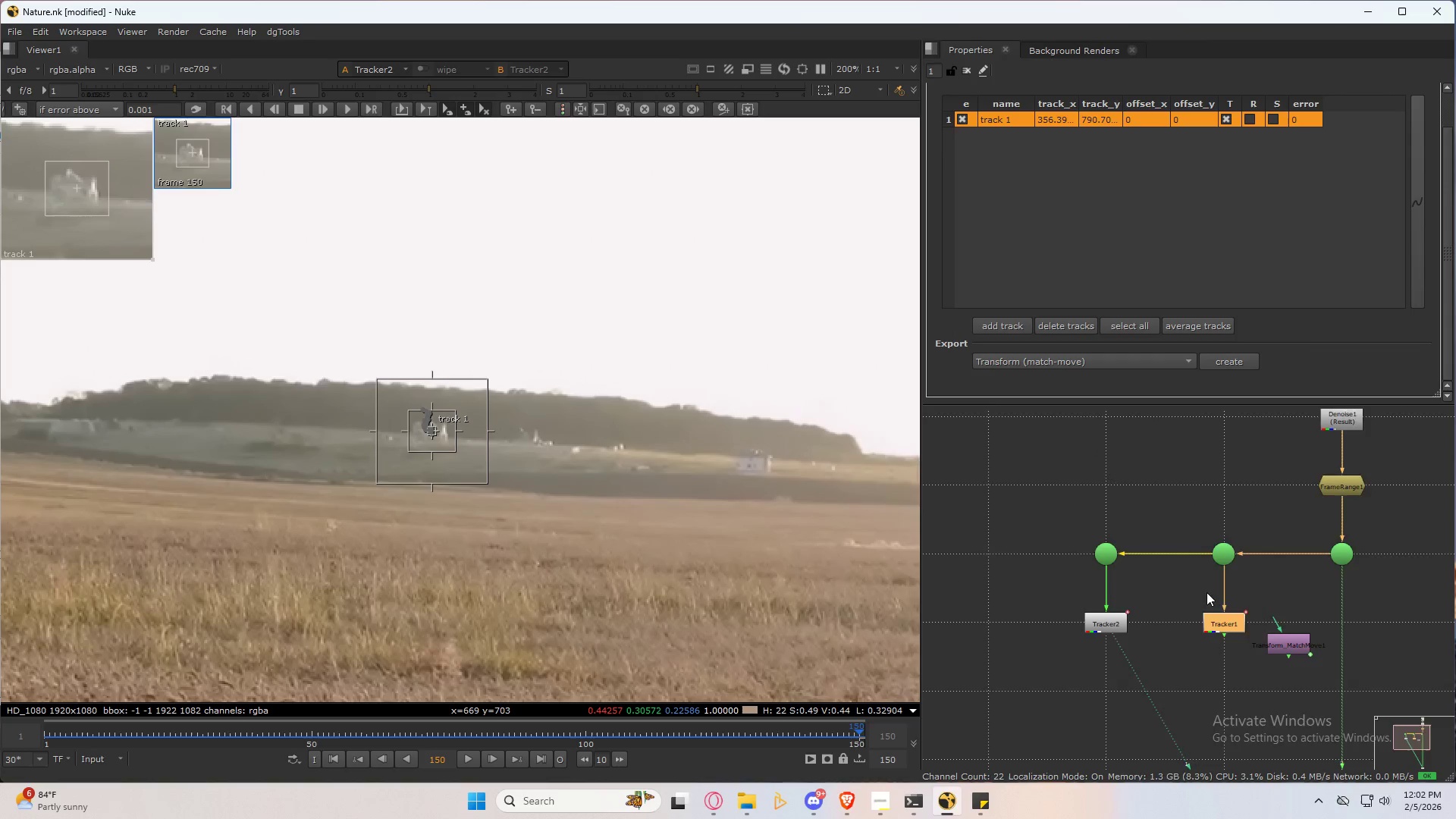 
scroll: coordinate [1171, 524], scroll_direction: down, amount: 4.0
 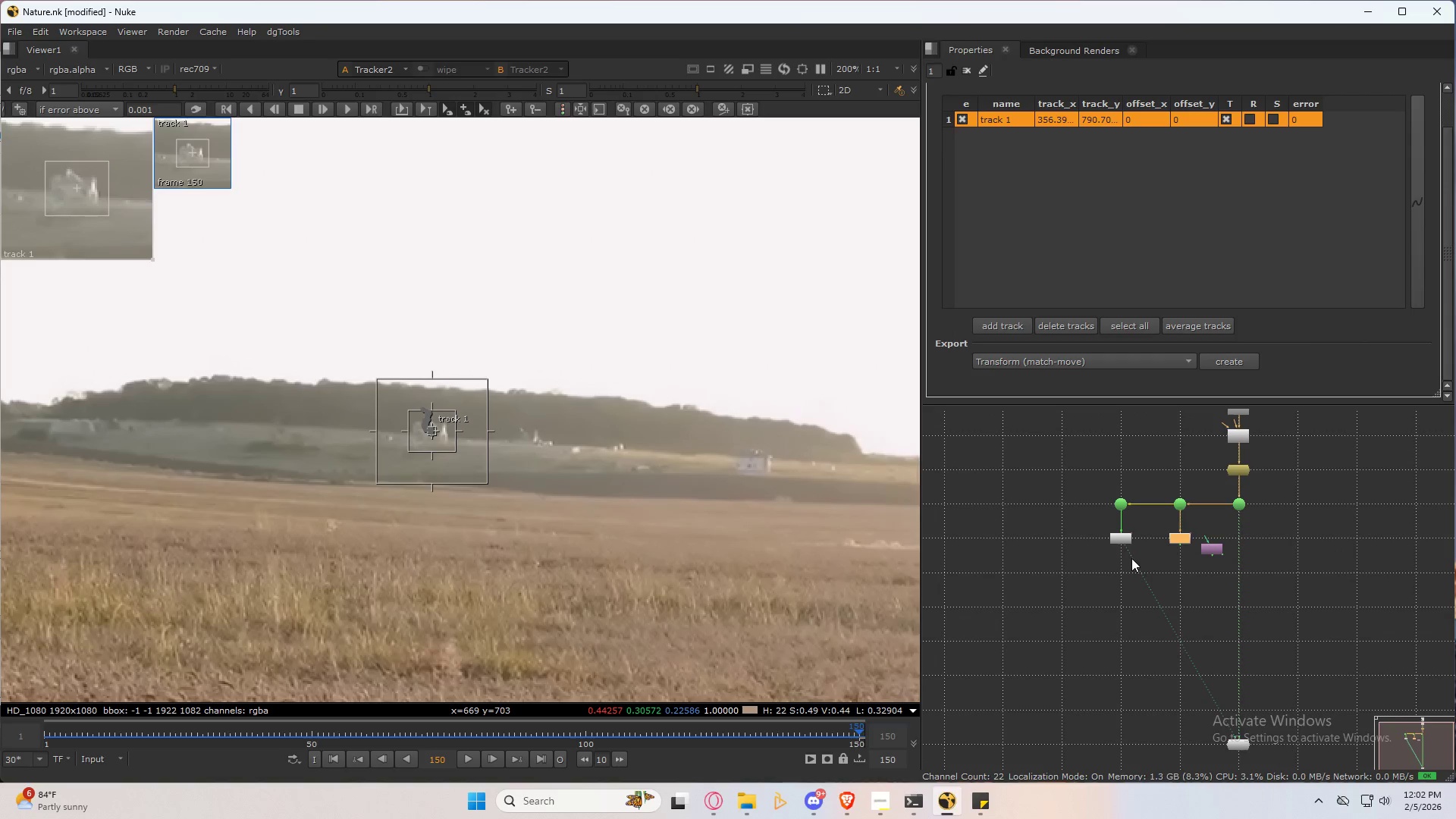 
left_click_drag(start_coordinate=[1133, 557], to_coordinate=[1140, 592])
 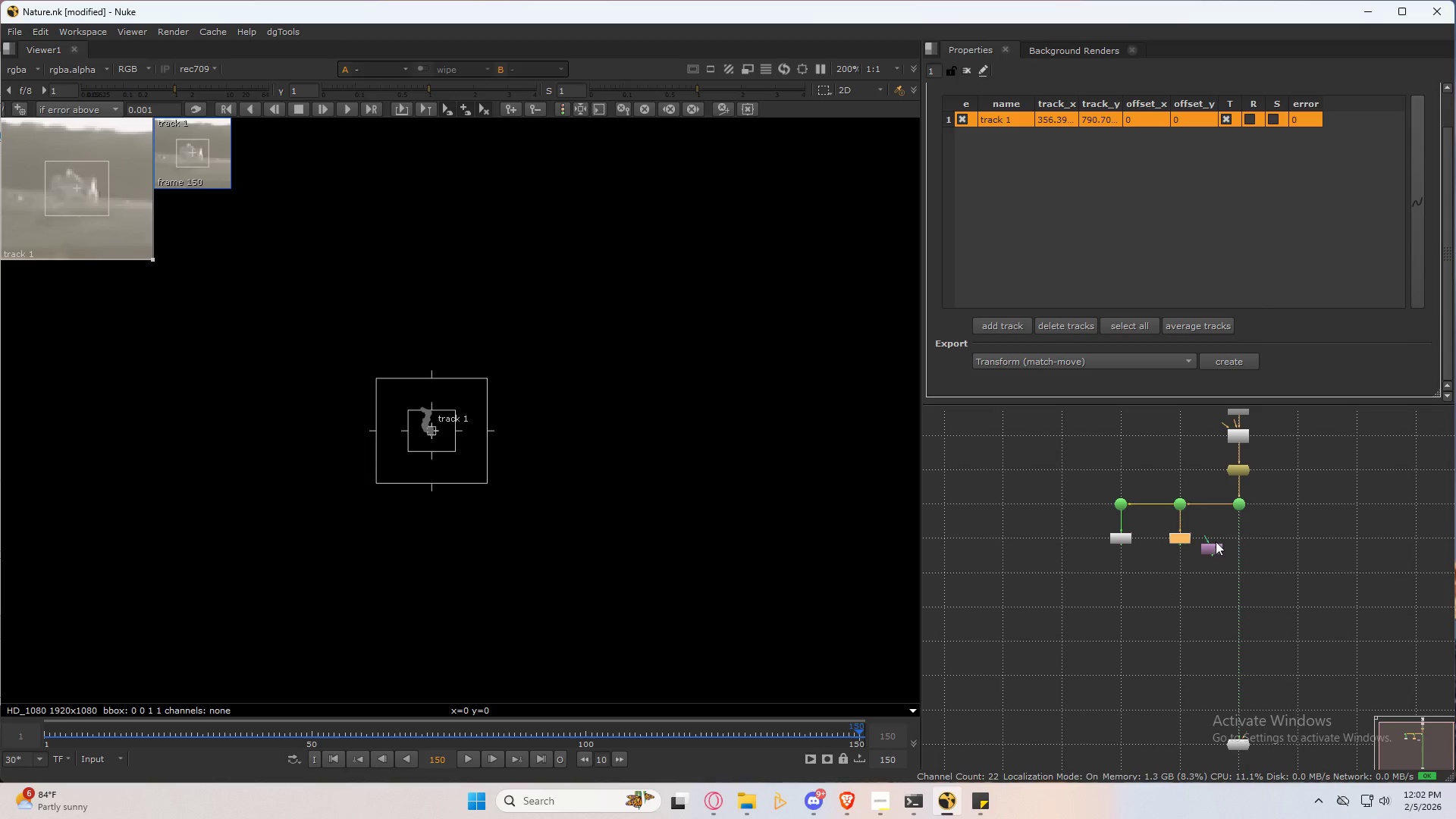 
left_click_drag(start_coordinate=[1213, 548], to_coordinate=[1122, 641])
 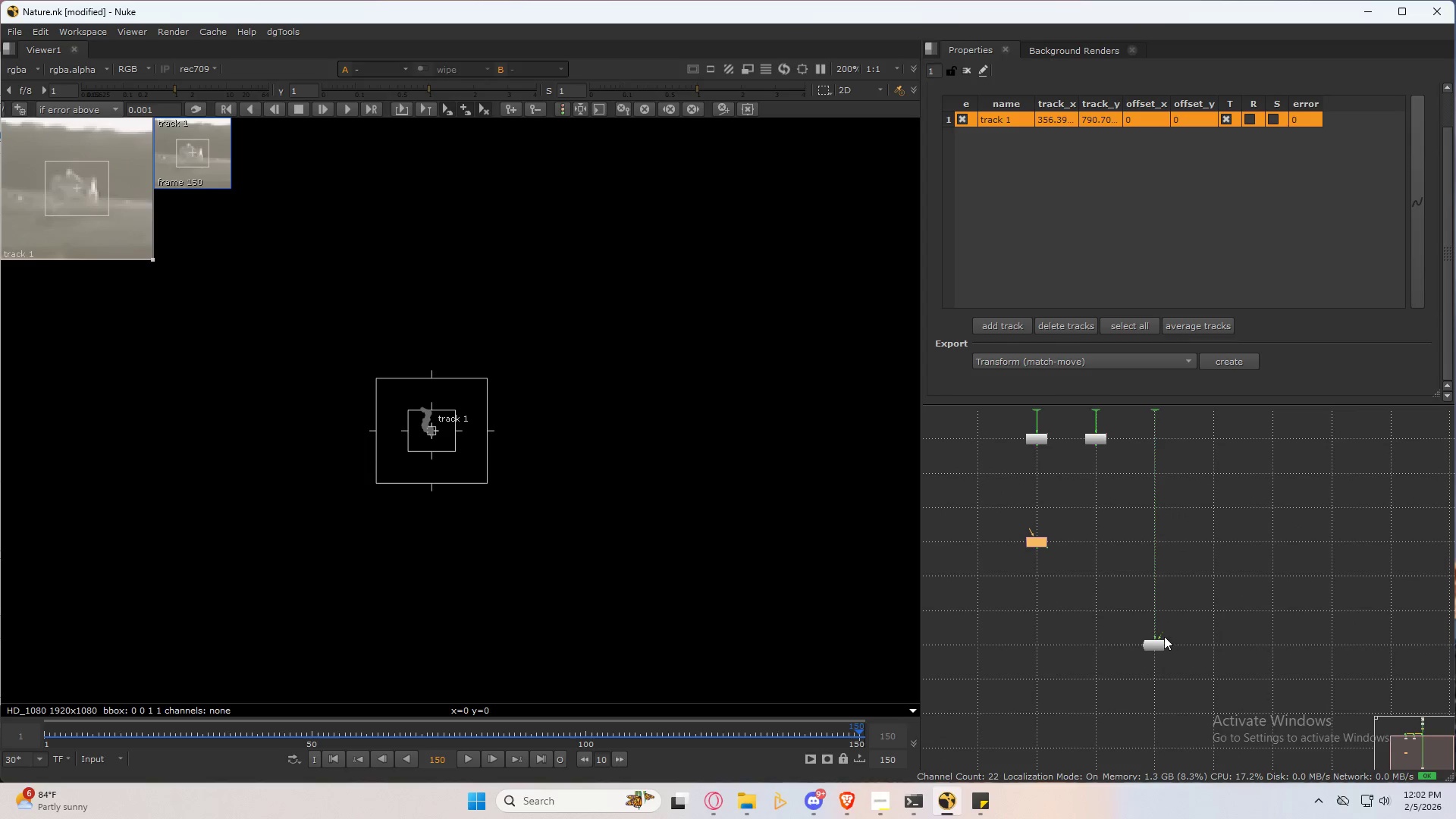 
left_click_drag(start_coordinate=[1157, 647], to_coordinate=[1157, 750])
 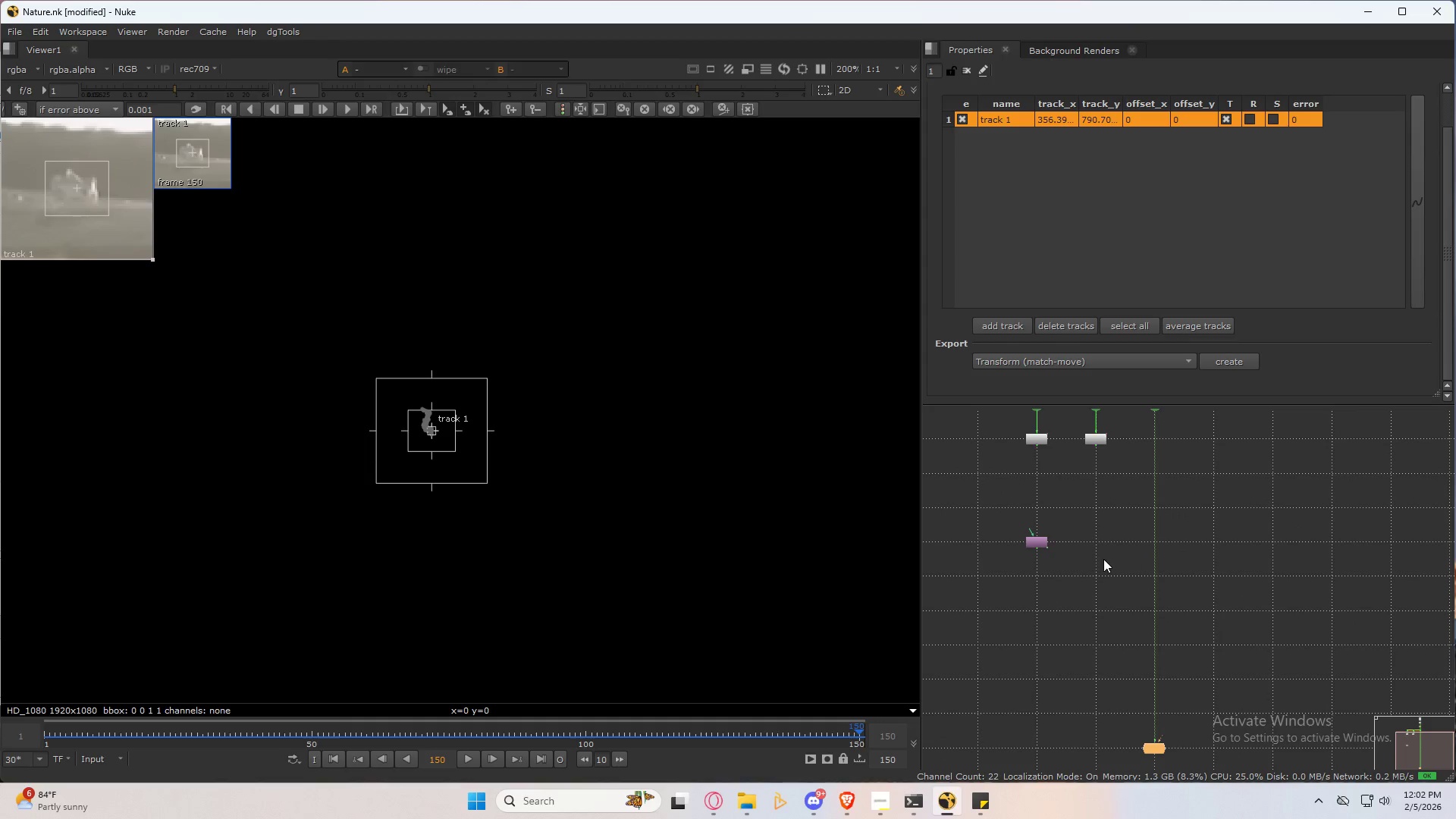 
scroll: coordinate [1103, 558], scroll_direction: up, amount: 3.0
 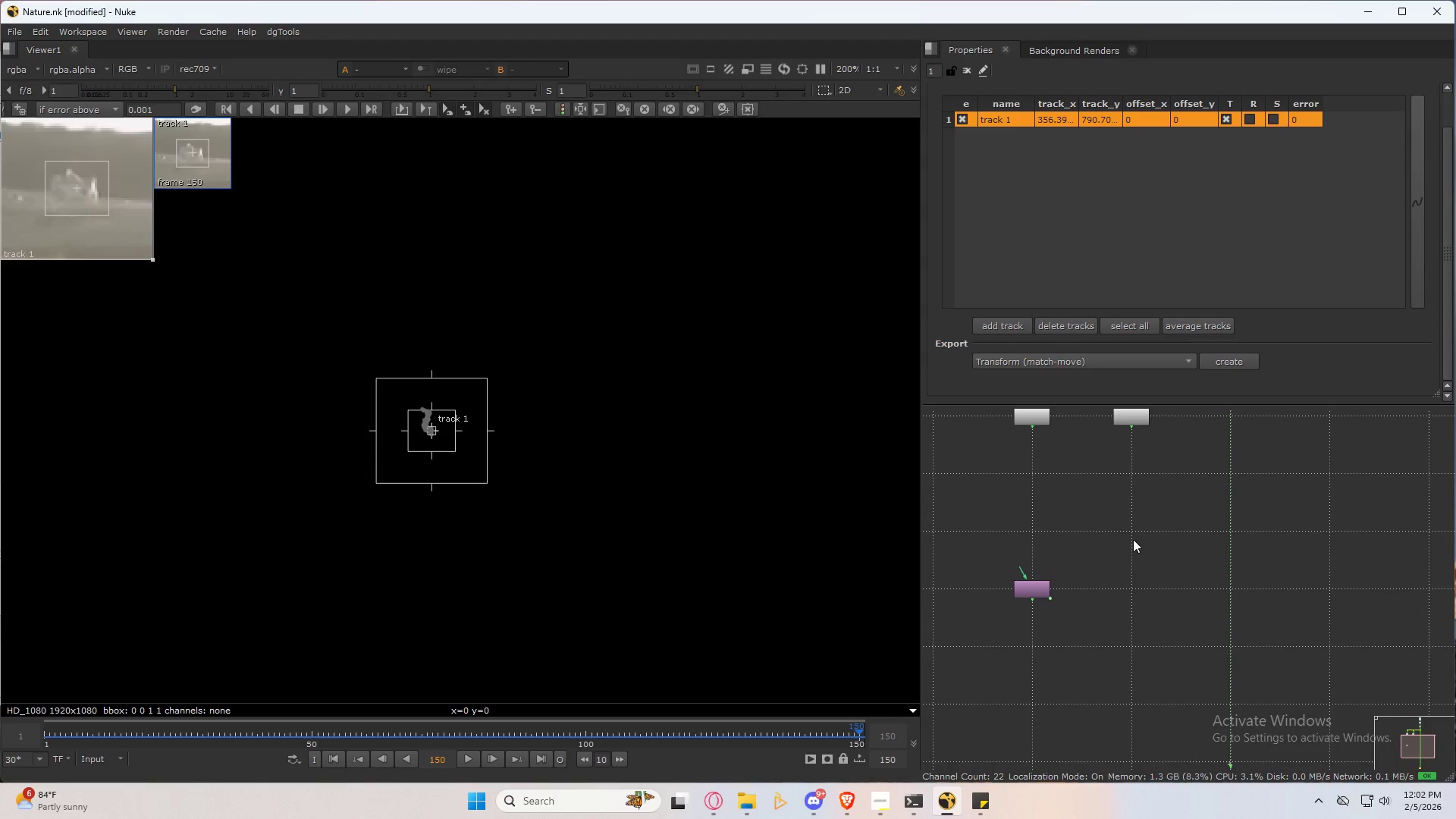 
left_click([1164, 544])
 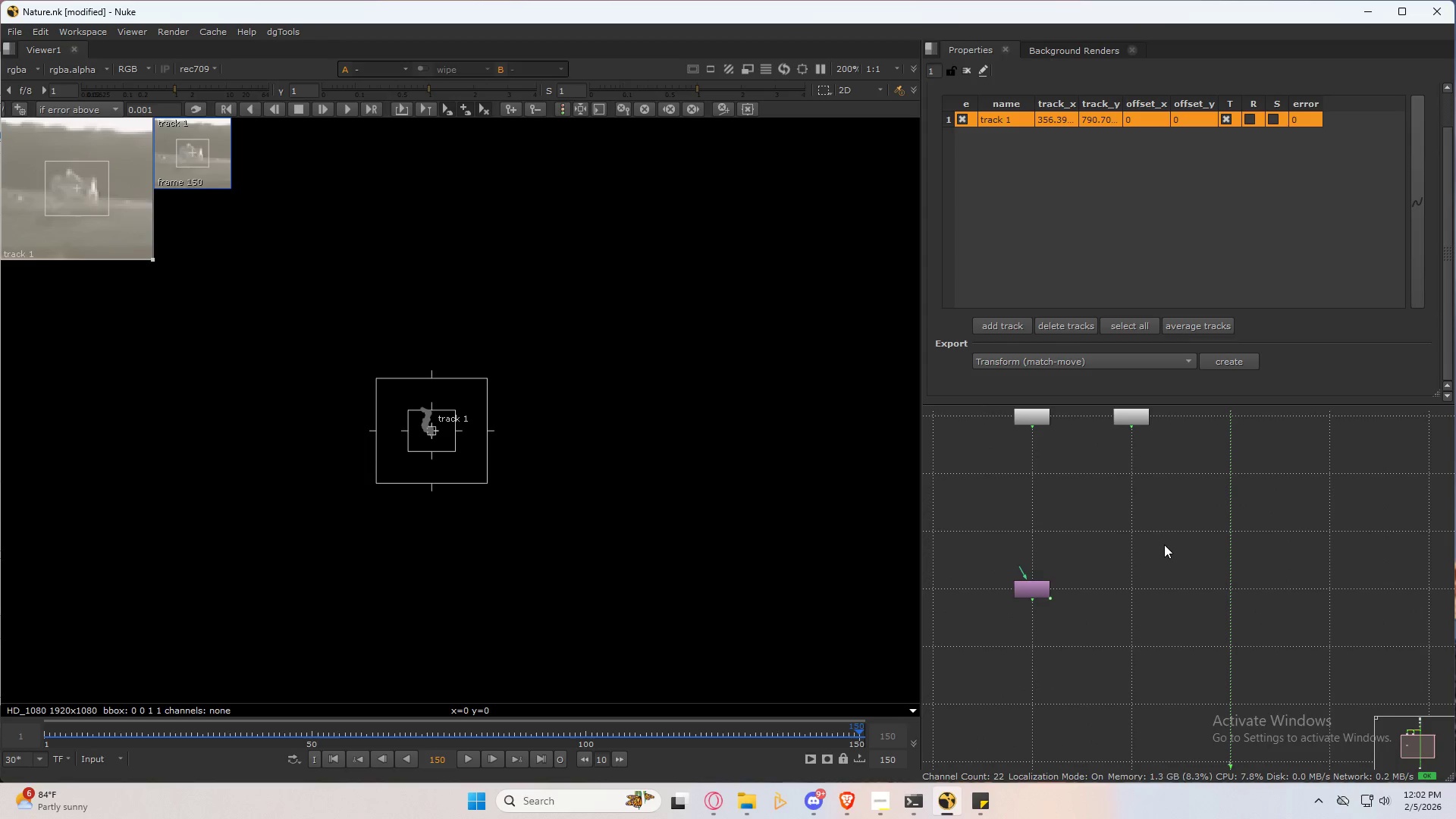 
key(Tab)
 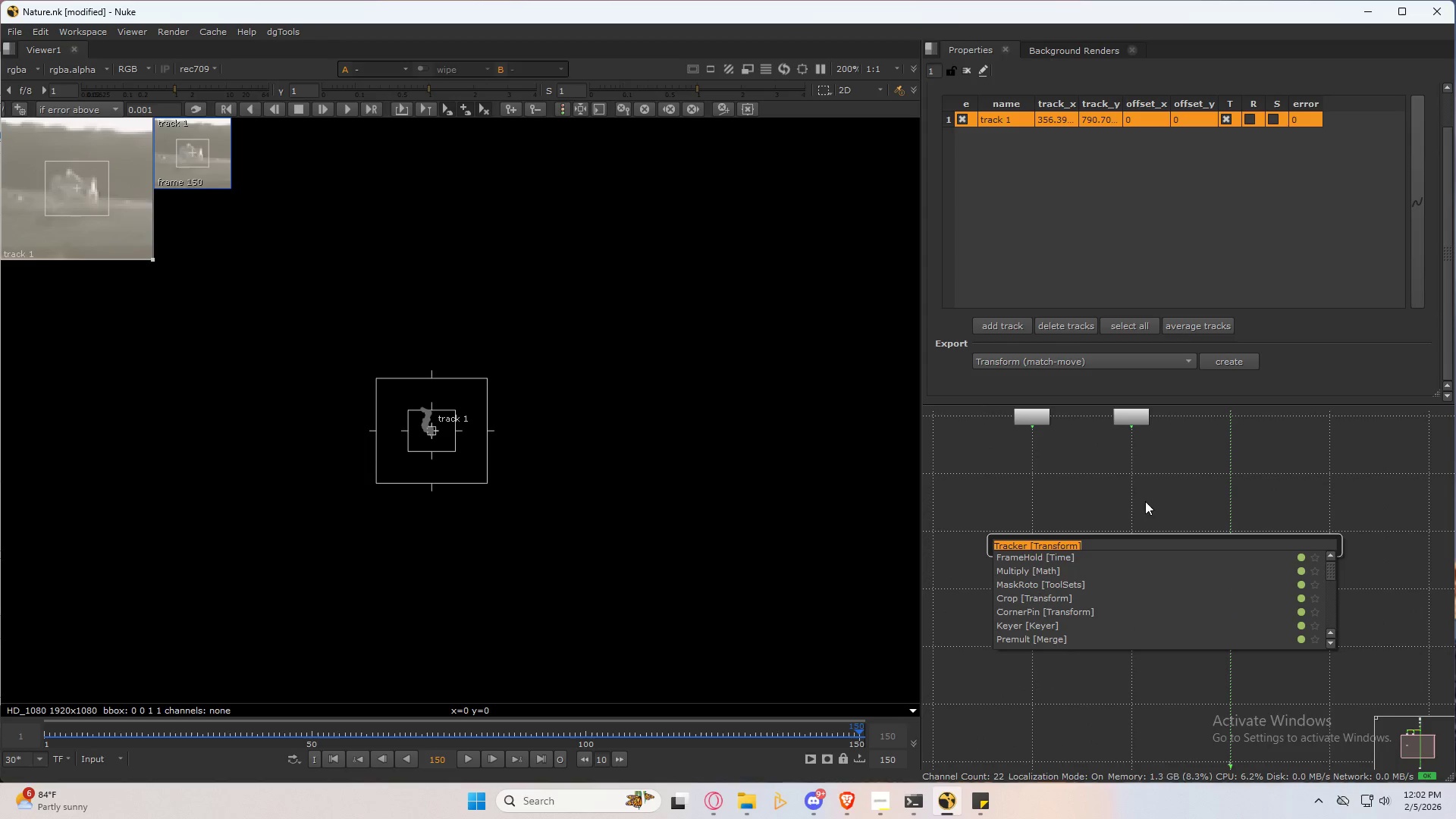 
double_click([1138, 469])
 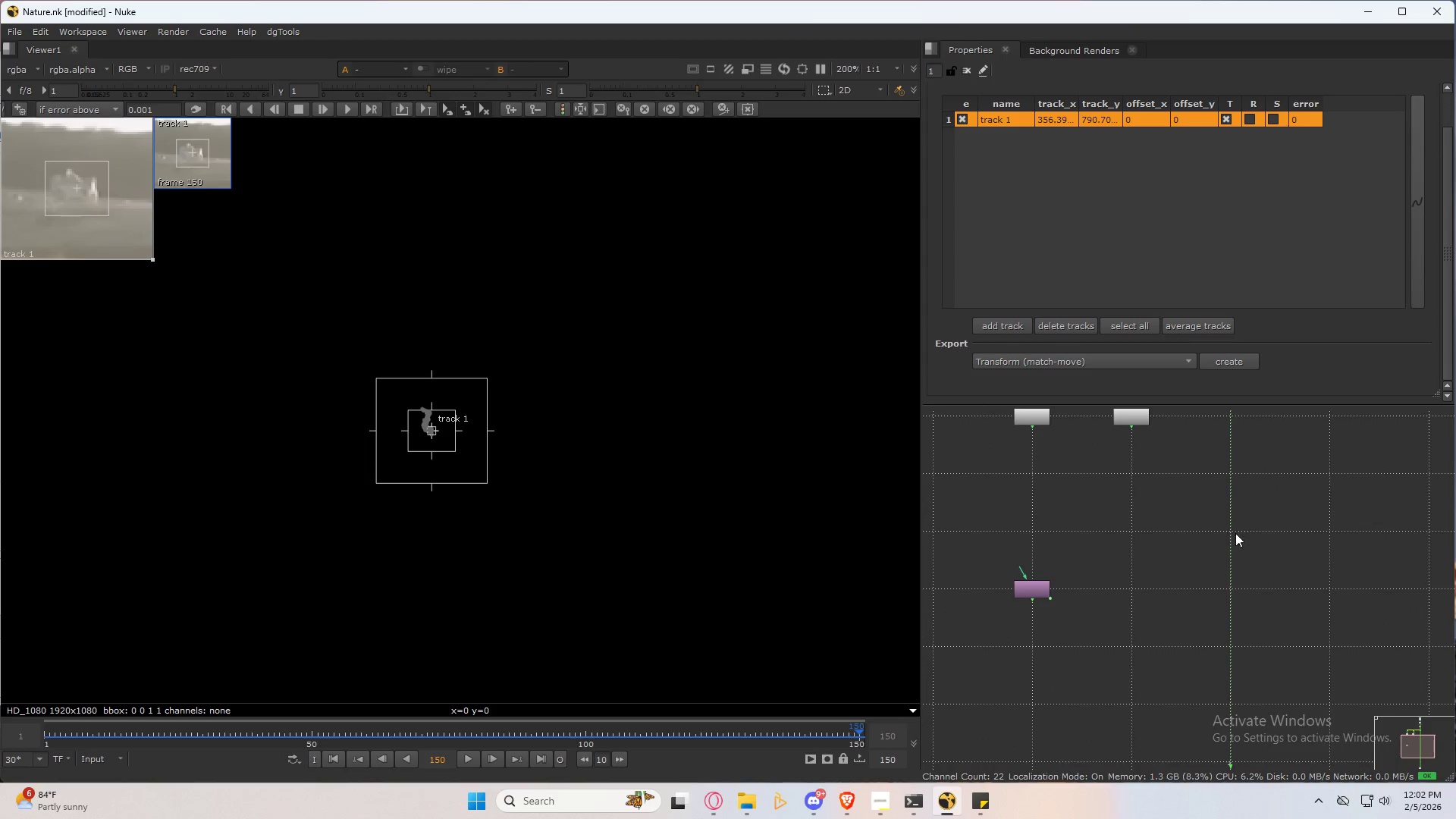 
hold_key(key=ControlLeft, duration=1.22)
left_click_drag(start_coordinate=[1233, 588], to_coordinate=[1233, 534])
 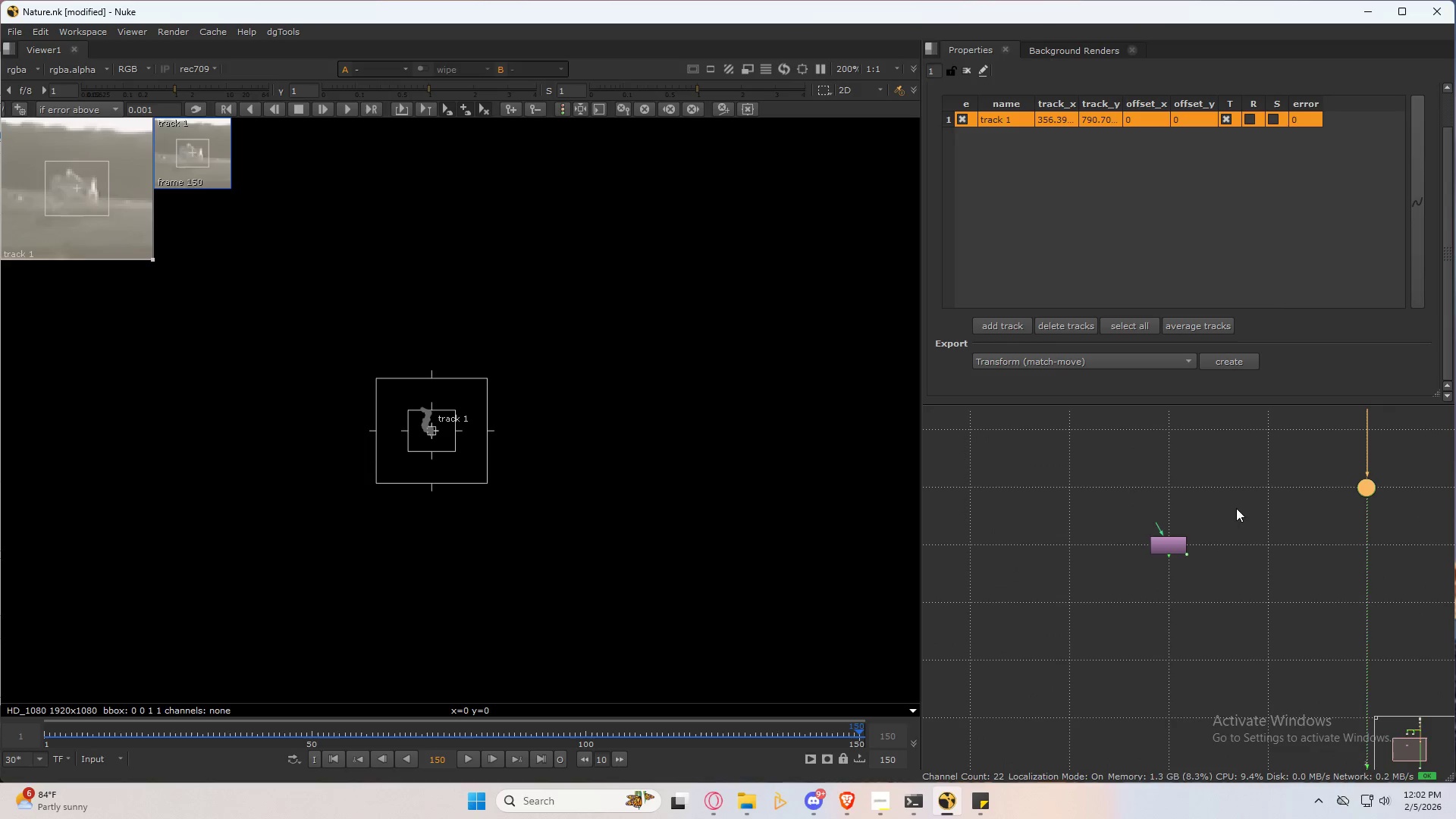 
left_click_drag(start_coordinate=[1176, 542], to_coordinate=[1060, 613])
 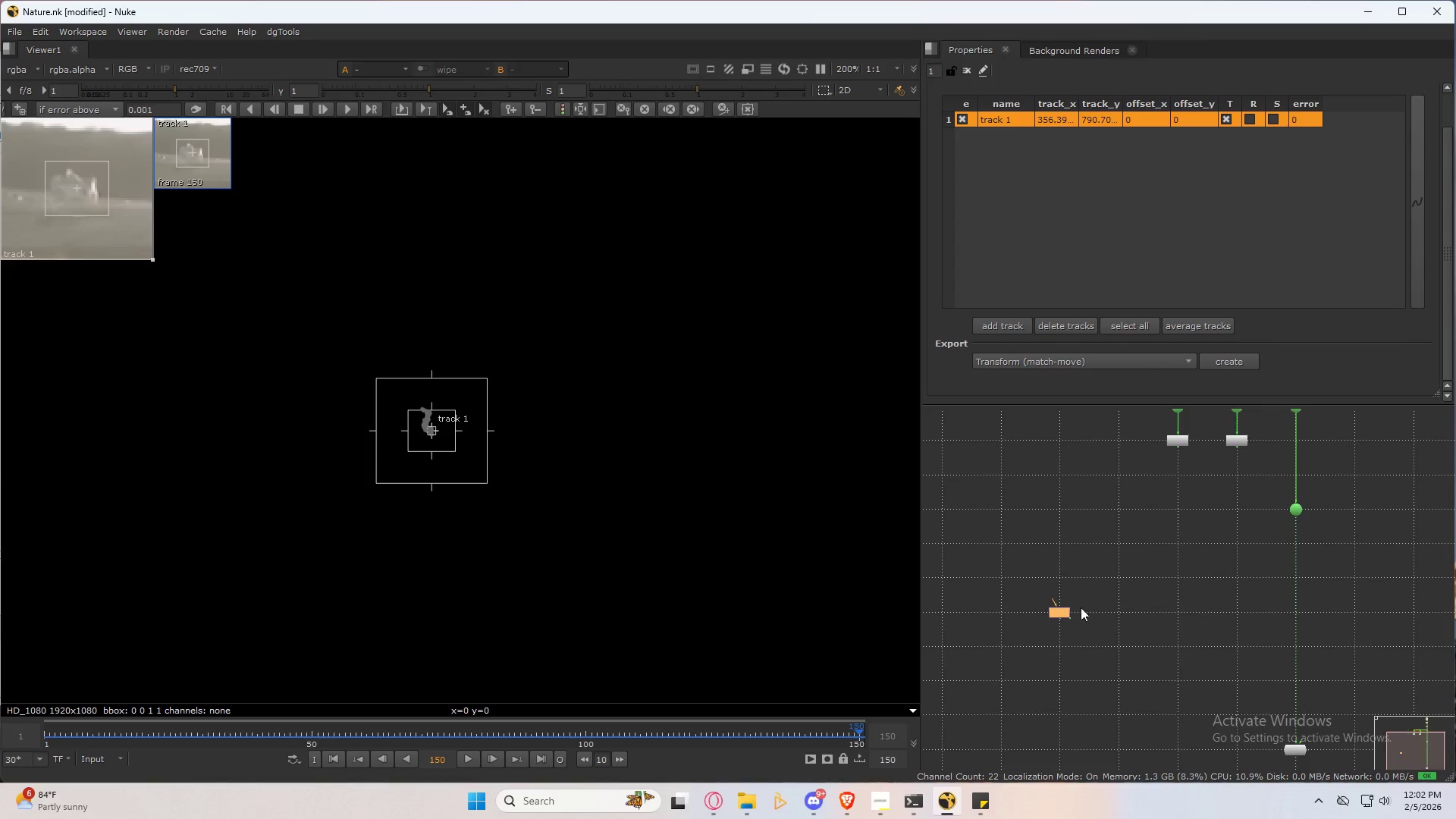 
scroll: coordinate [1181, 550], scroll_direction: down, amount: 3.0
 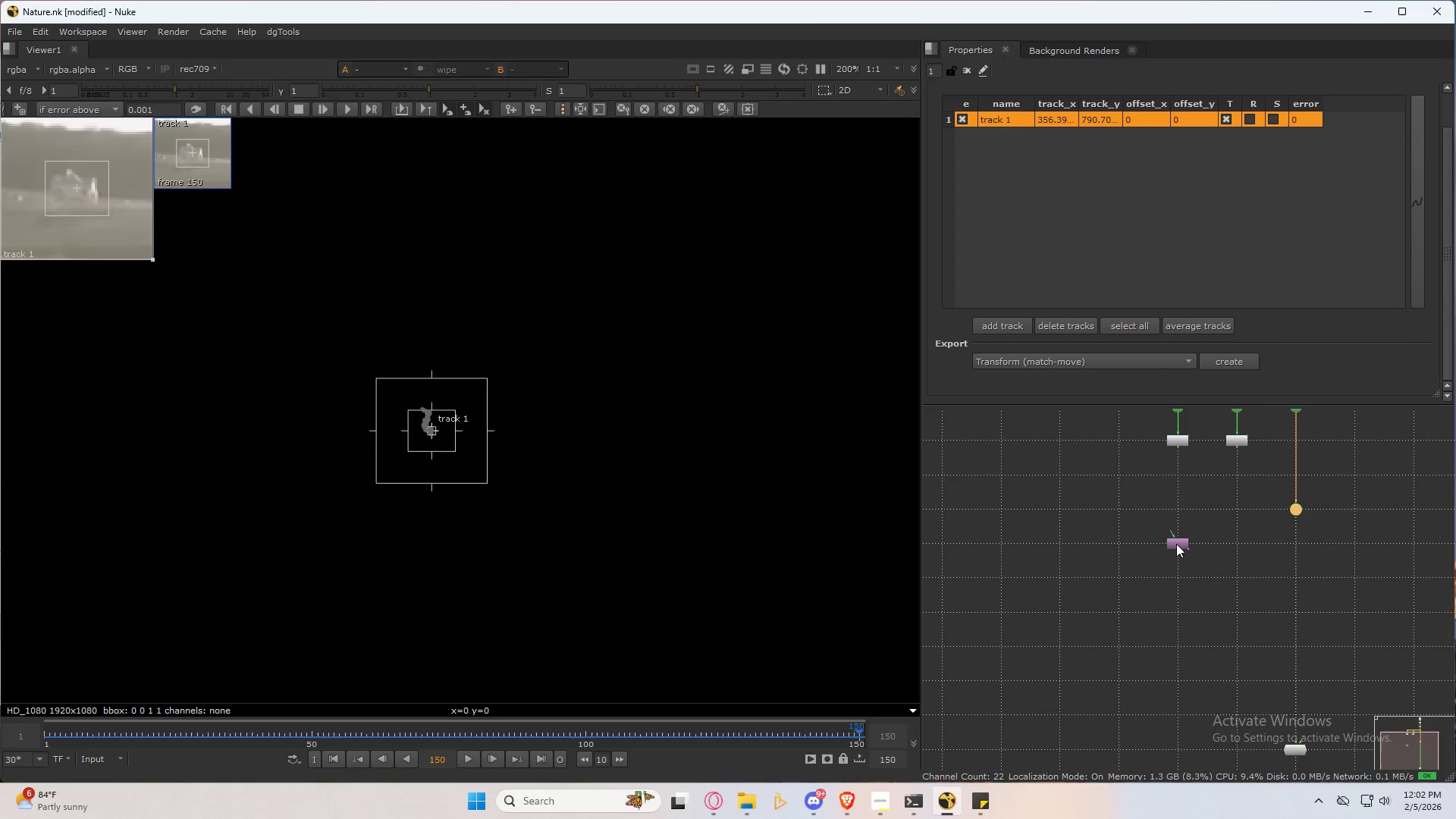 
hold_key(key=ShiftLeft, duration=0.67)
left_click_drag(start_coordinate=[1347, 548], to_coordinate=[1257, 503])
 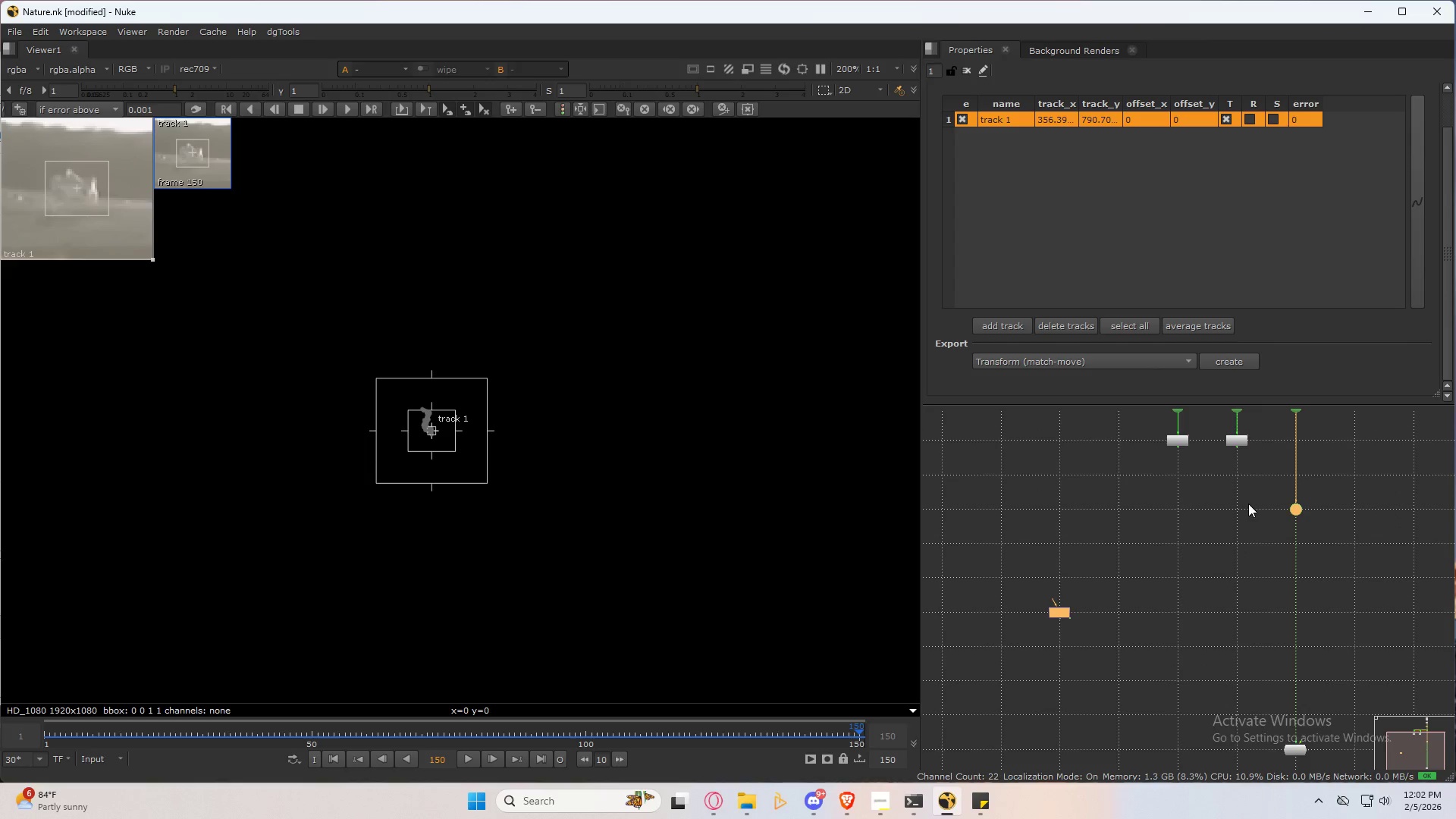 
key(Y)
 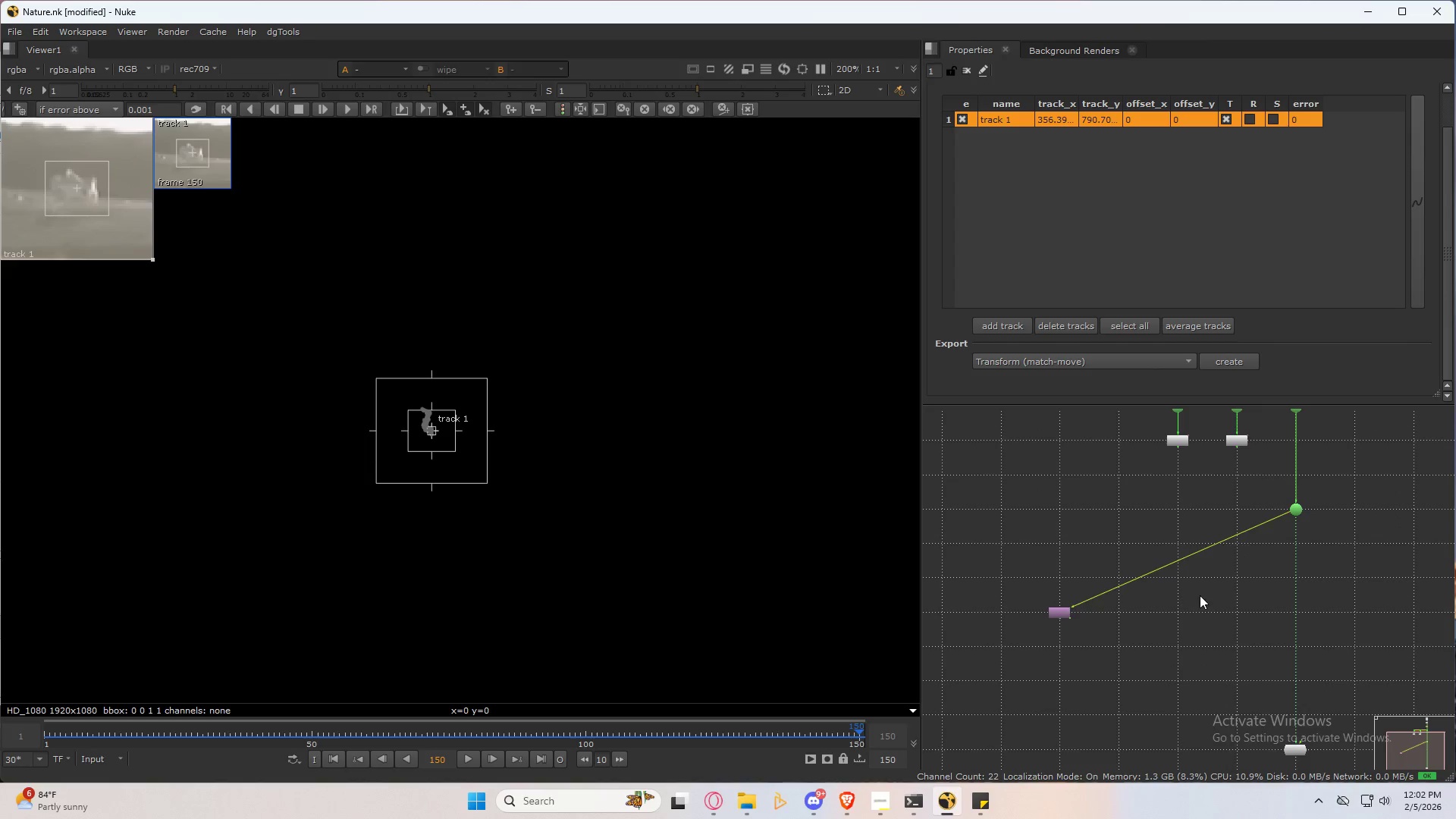 
double_click([1200, 597])
 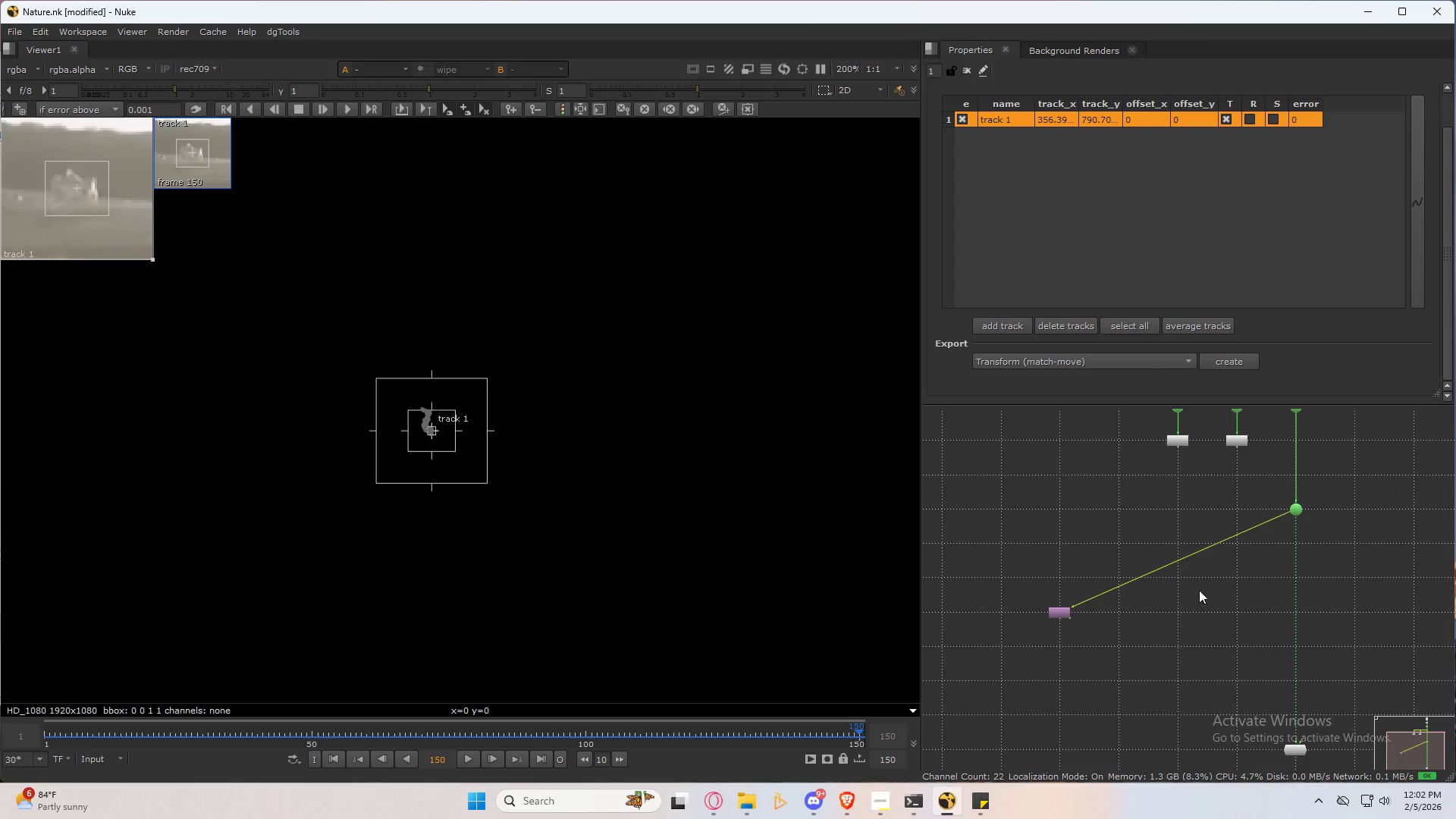 
hold_key(key=ControlLeft, duration=1.3)
left_click_drag(start_coordinate=[1180, 558], to_coordinate=[1063, 510])
 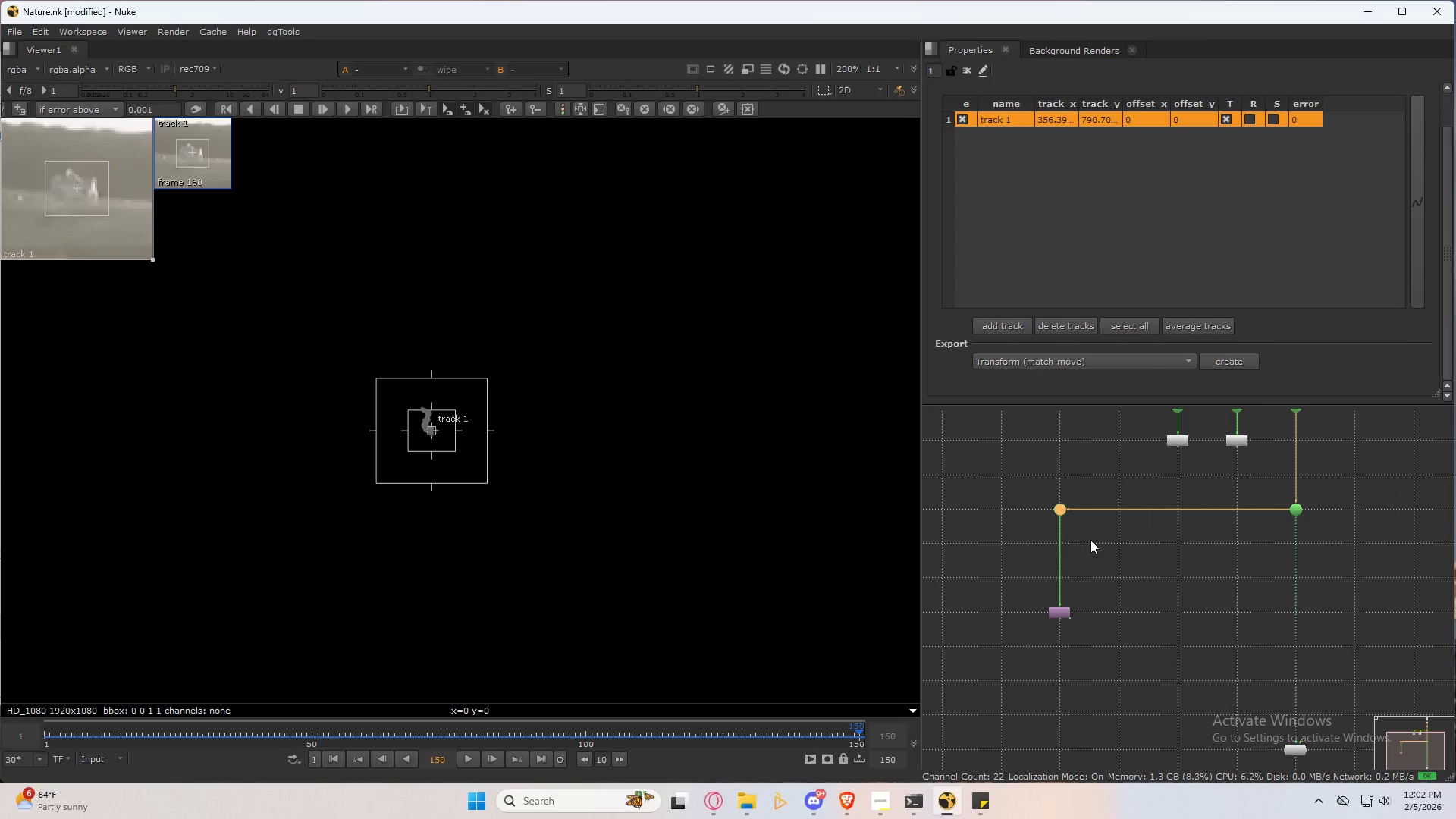 
left_click([1091, 541])
 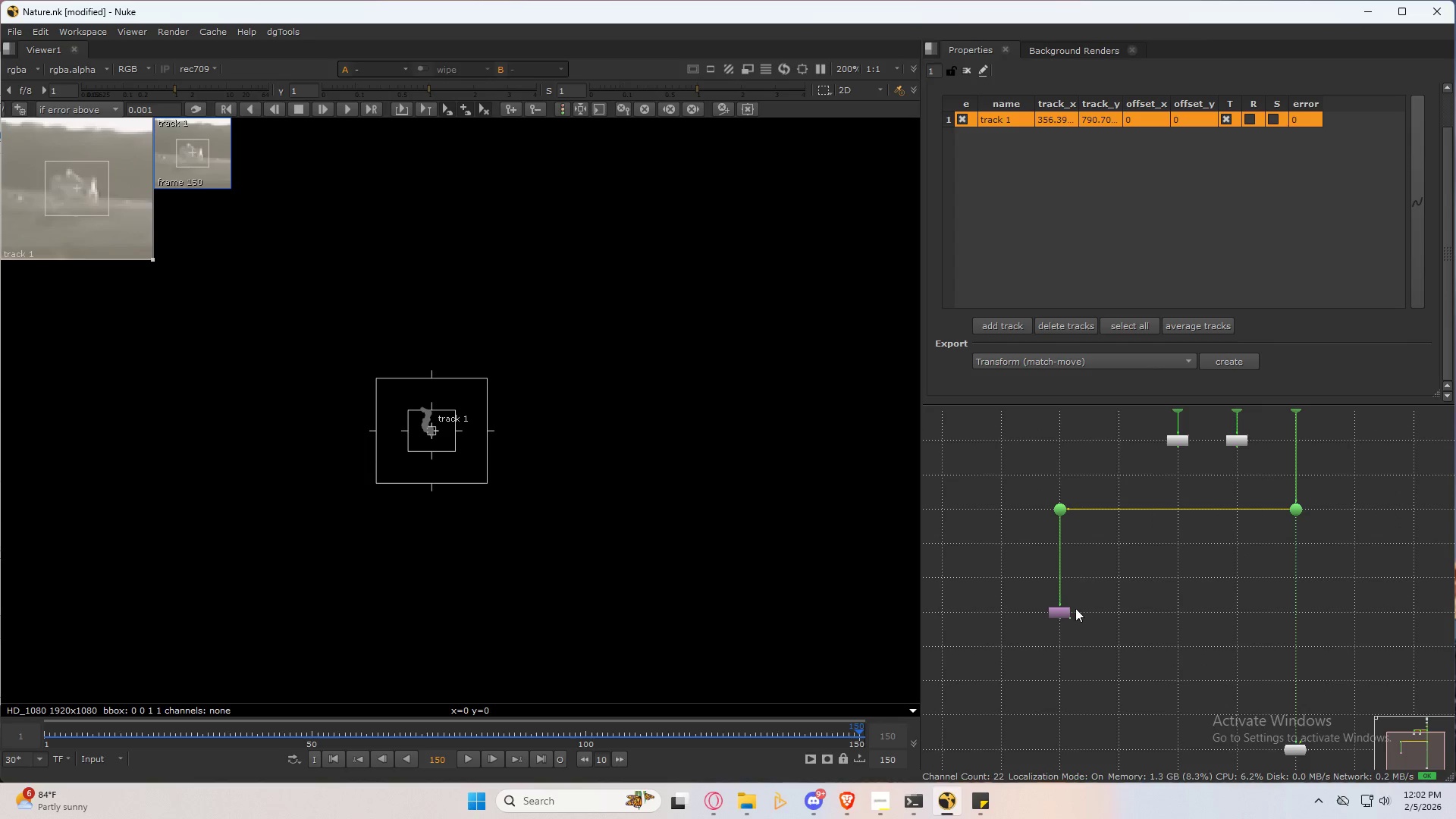 
left_click_drag(start_coordinate=[1090, 588], to_coordinate=[1017, 656])
 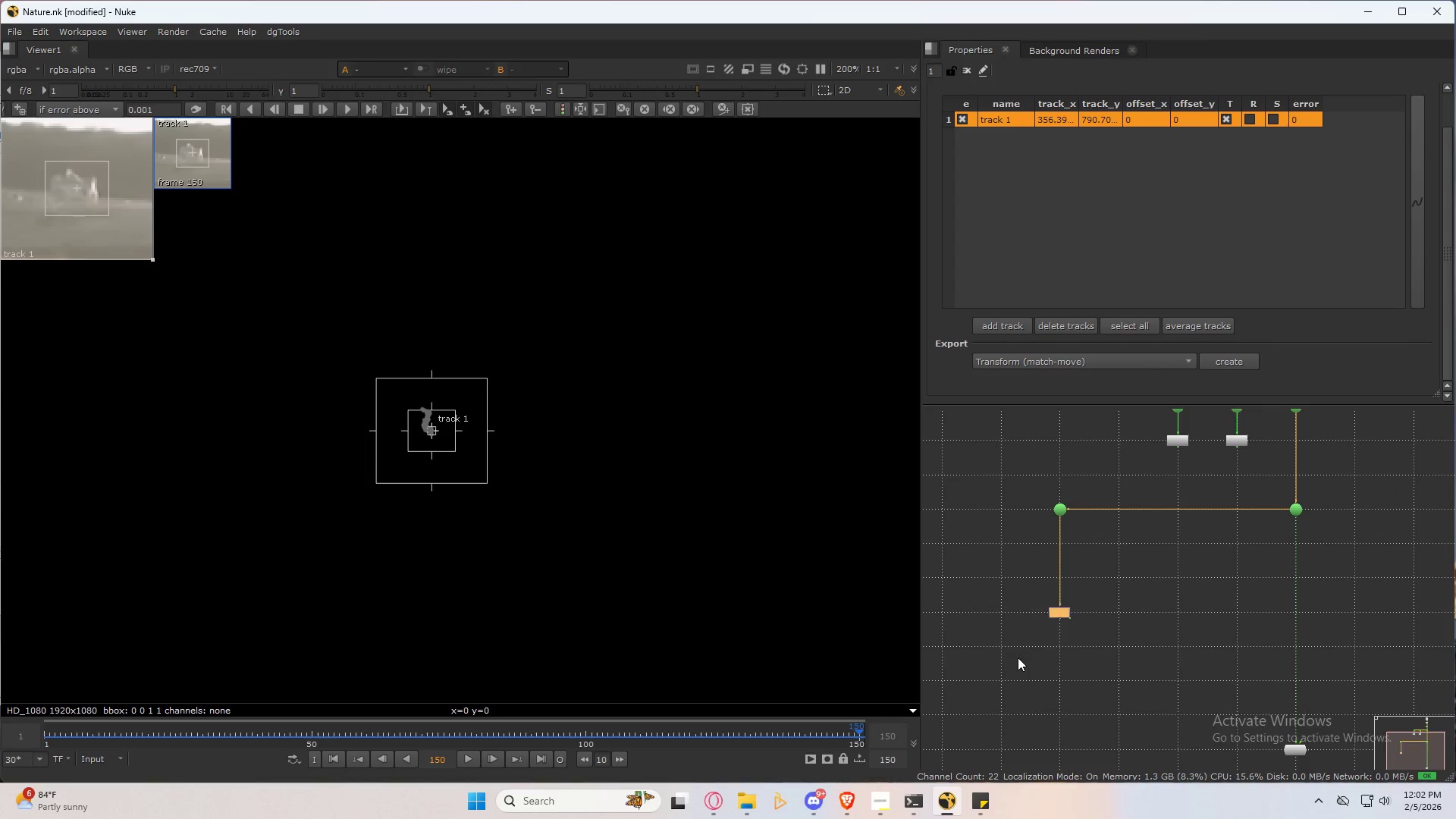 
type(1)
key(Tab)
type(fr)
 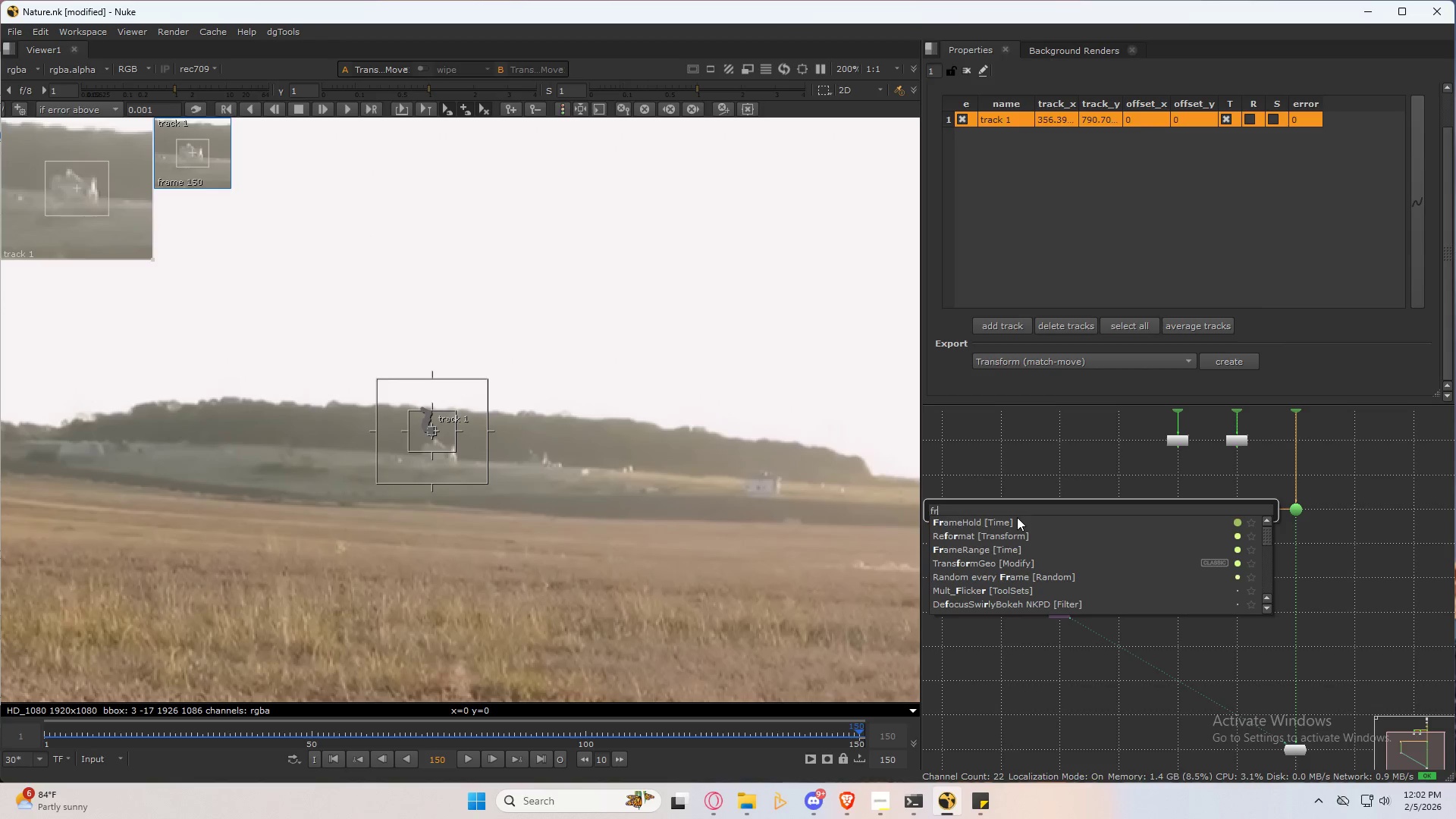 
left_click_drag(start_coordinate=[1094, 541], to_coordinate=[1021, 488])
 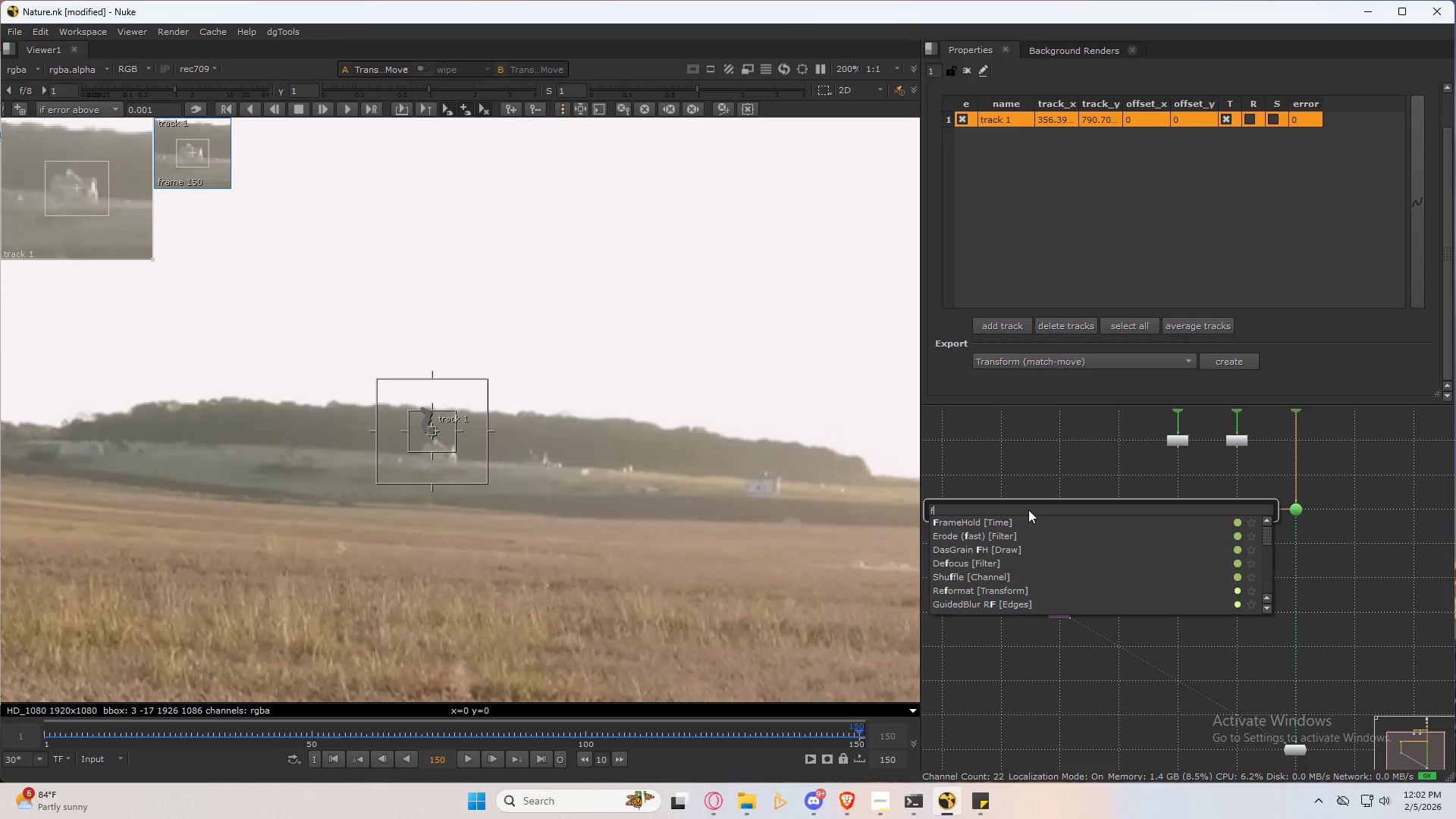 
left_click([1017, 517])
 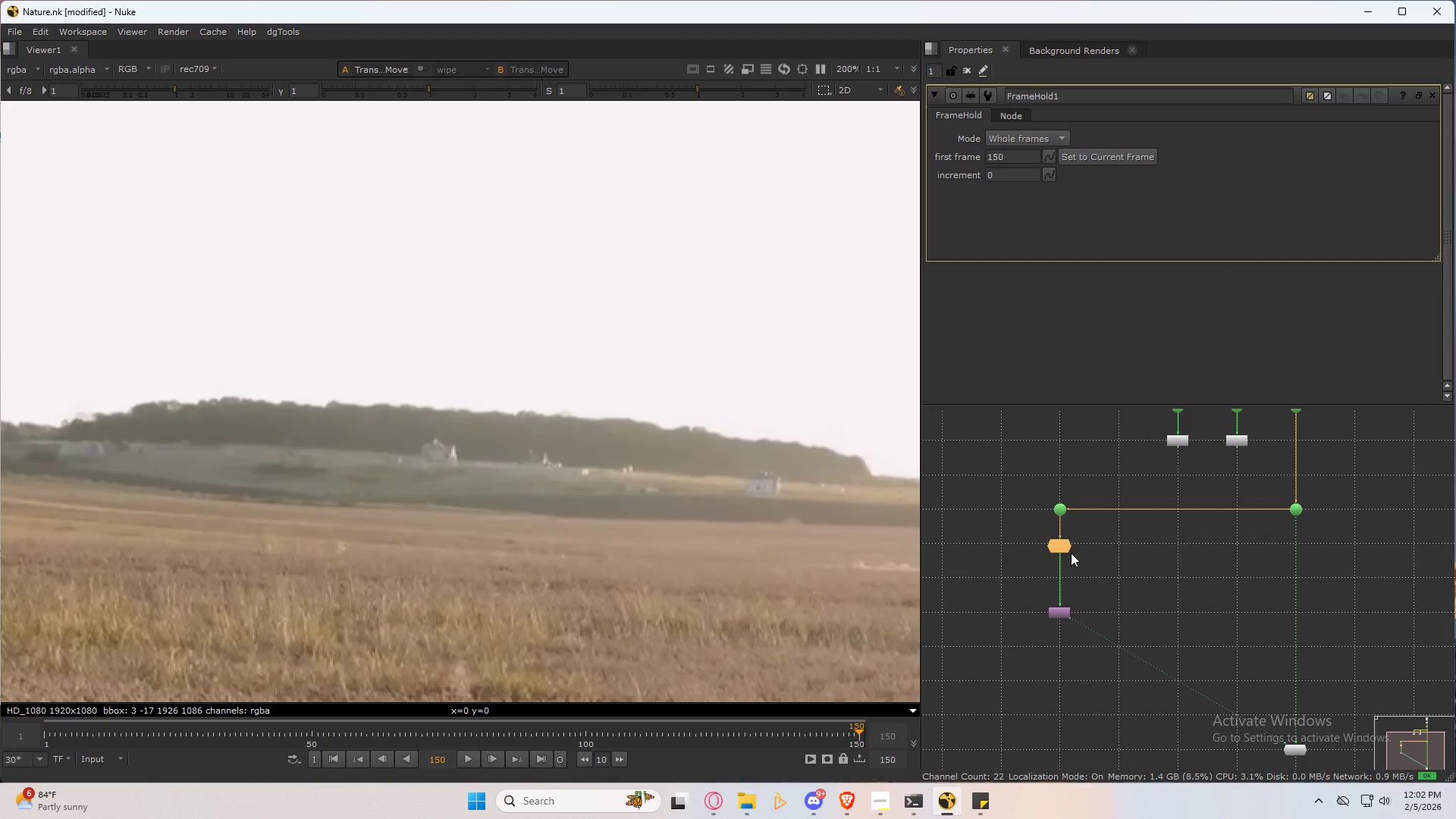 
left_click_drag(start_coordinate=[1063, 544], to_coordinate=[1062, 576])
 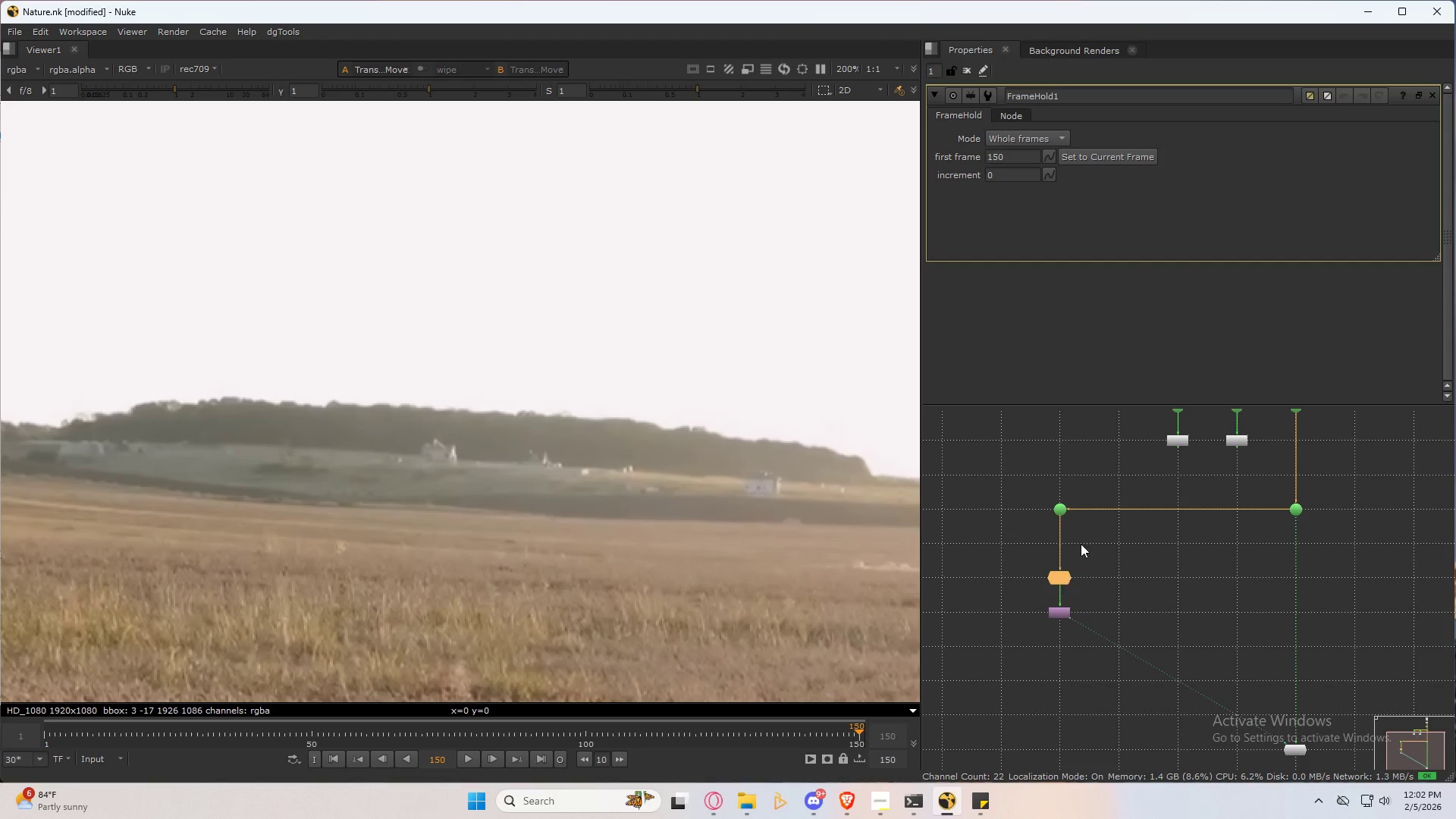 
left_click_drag(start_coordinate=[1085, 537], to_coordinate=[1019, 479])
 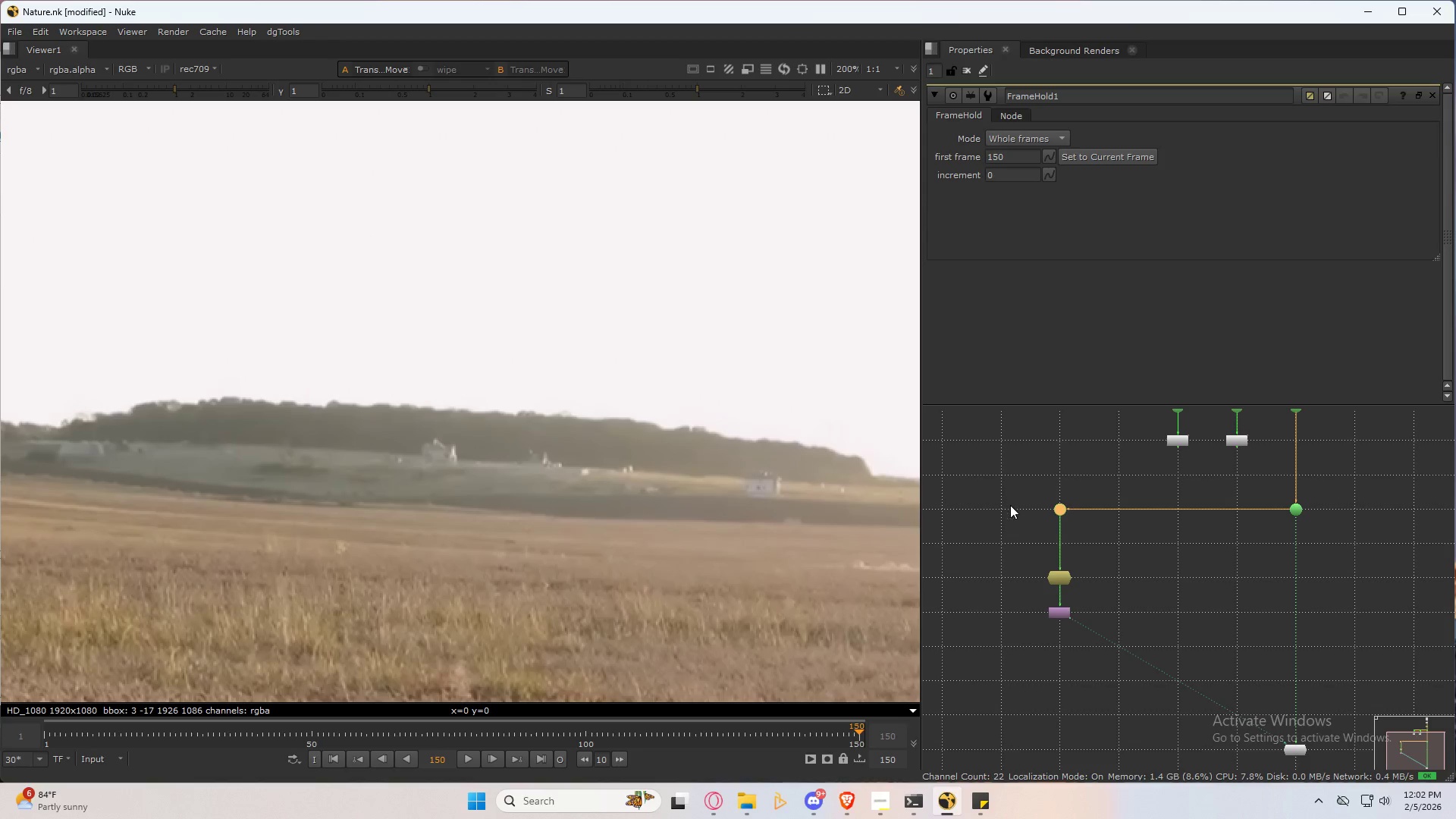 
key(P)
 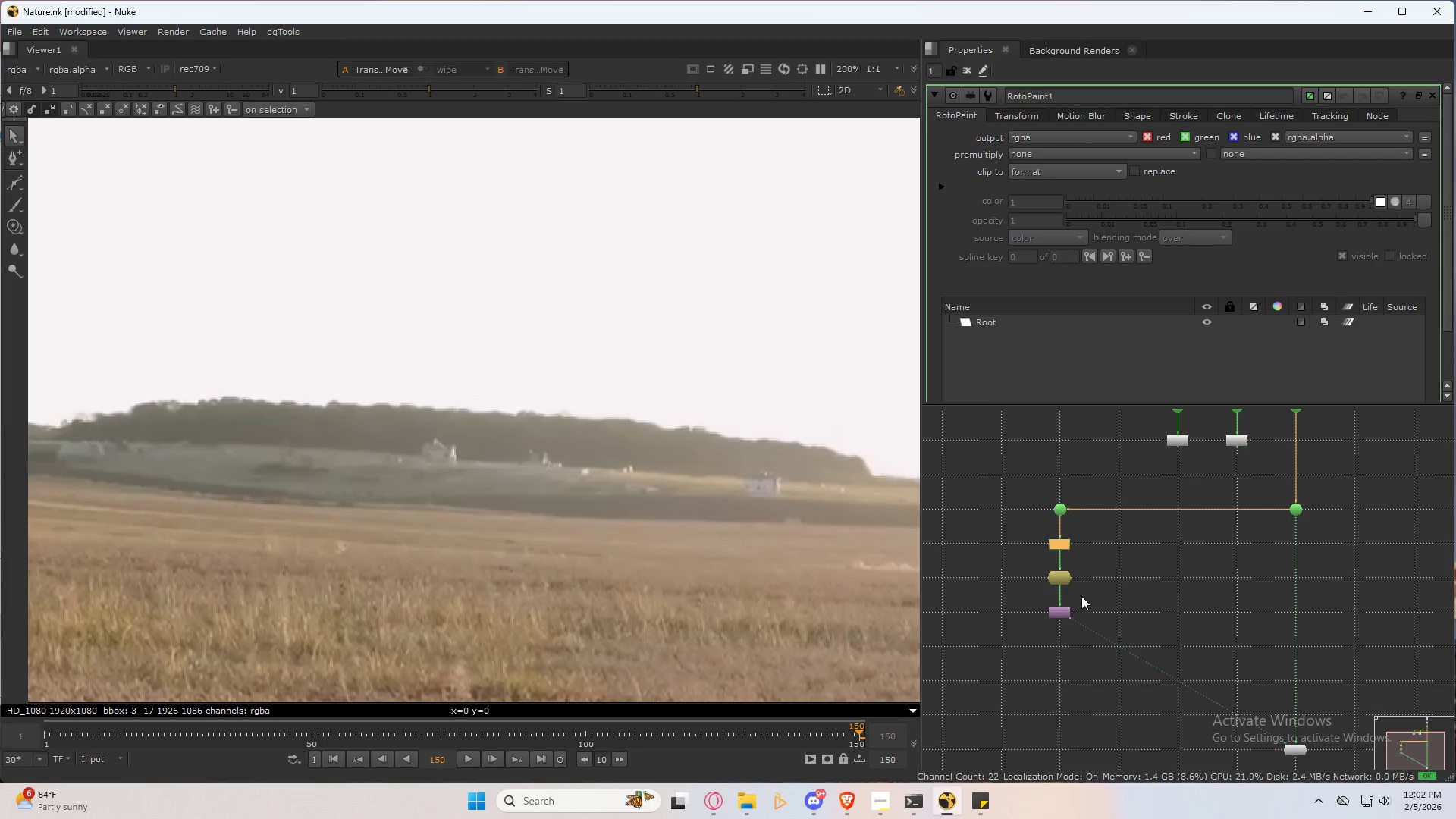 
left_click([1084, 598])
 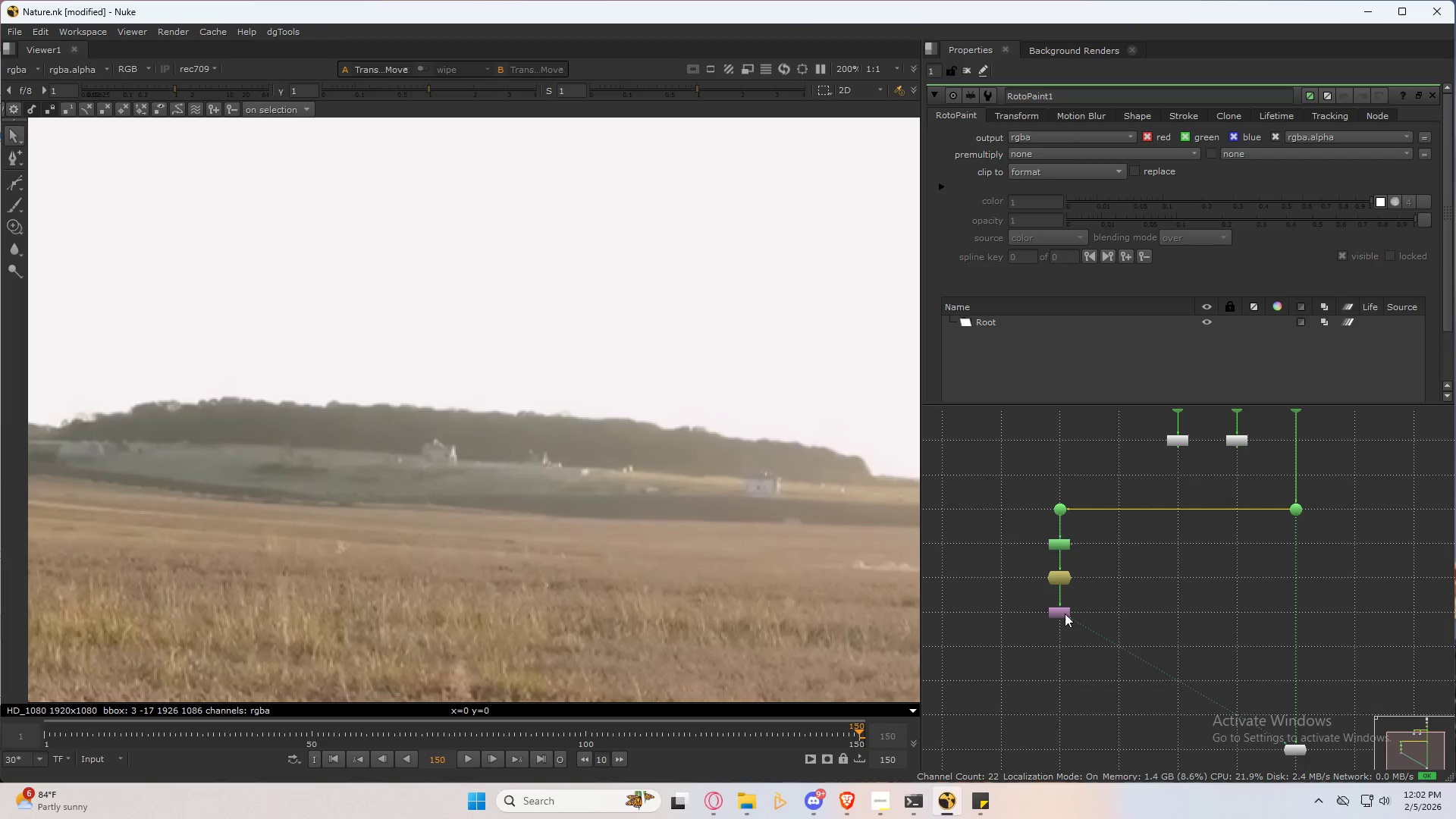 
left_click_drag(start_coordinate=[1063, 613], to_coordinate=[1064, 648])
 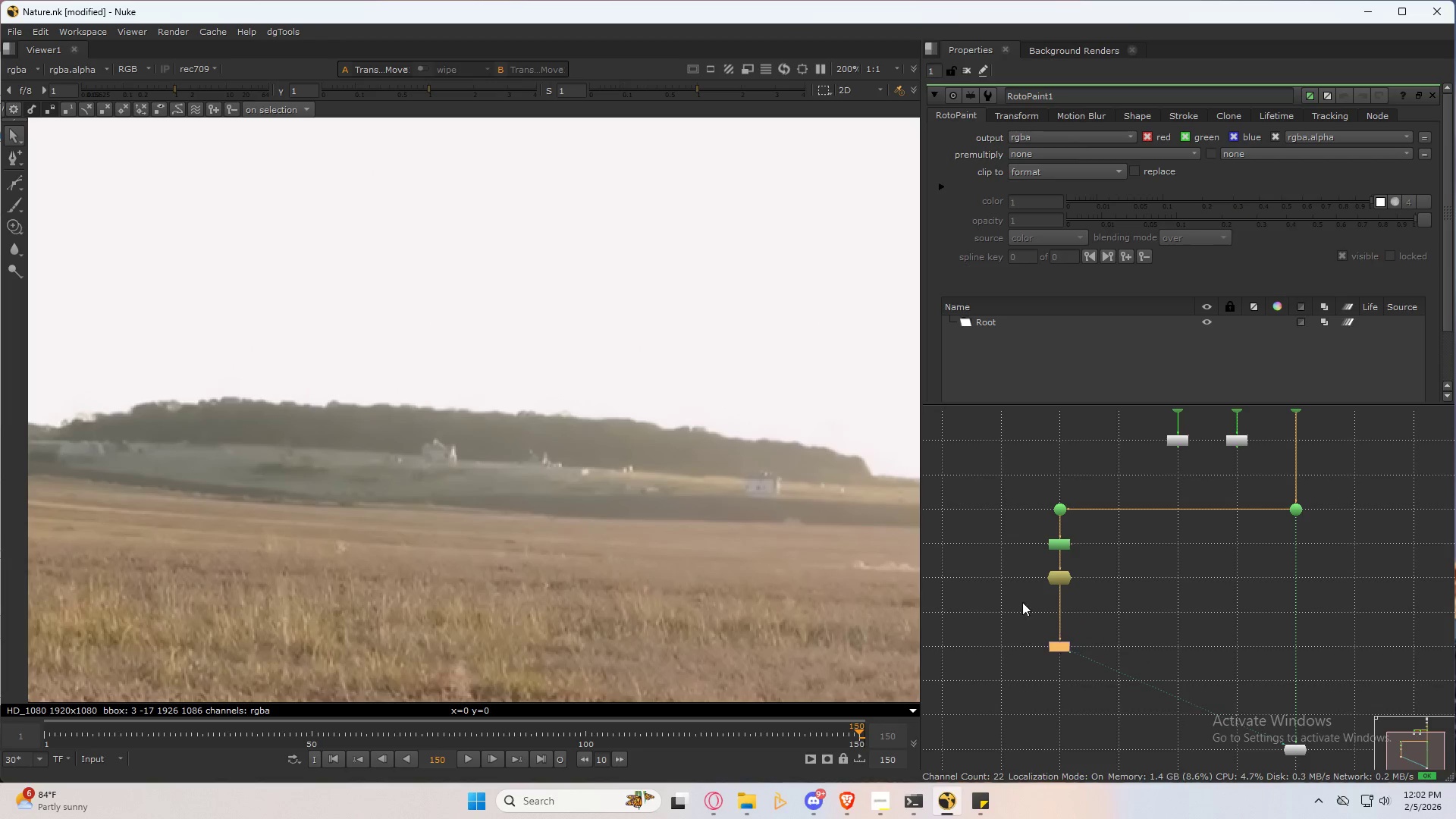 
left_click_drag(start_coordinate=[1022, 602], to_coordinate=[1012, 608])
 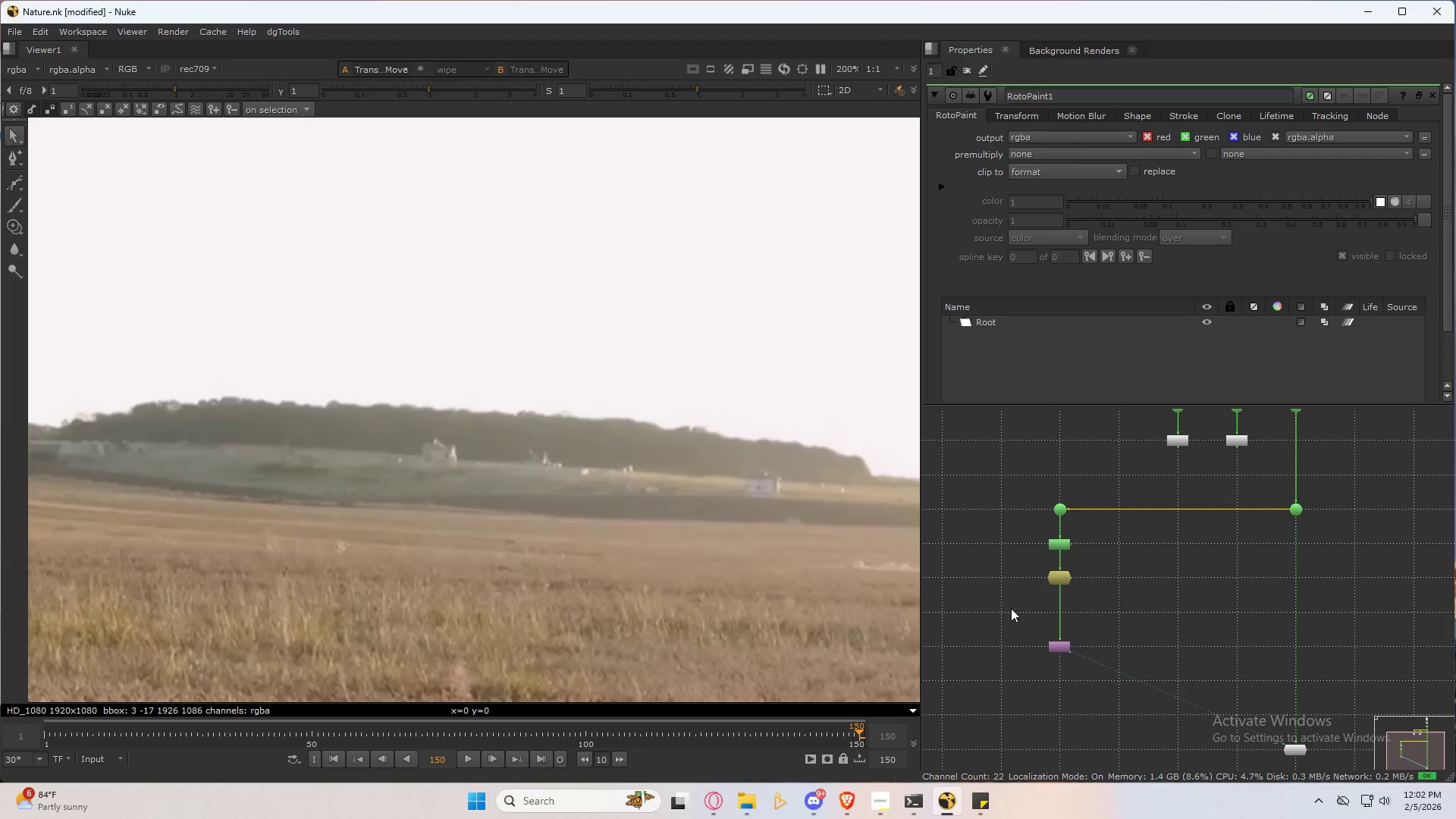 
double_click([1011, 608])
 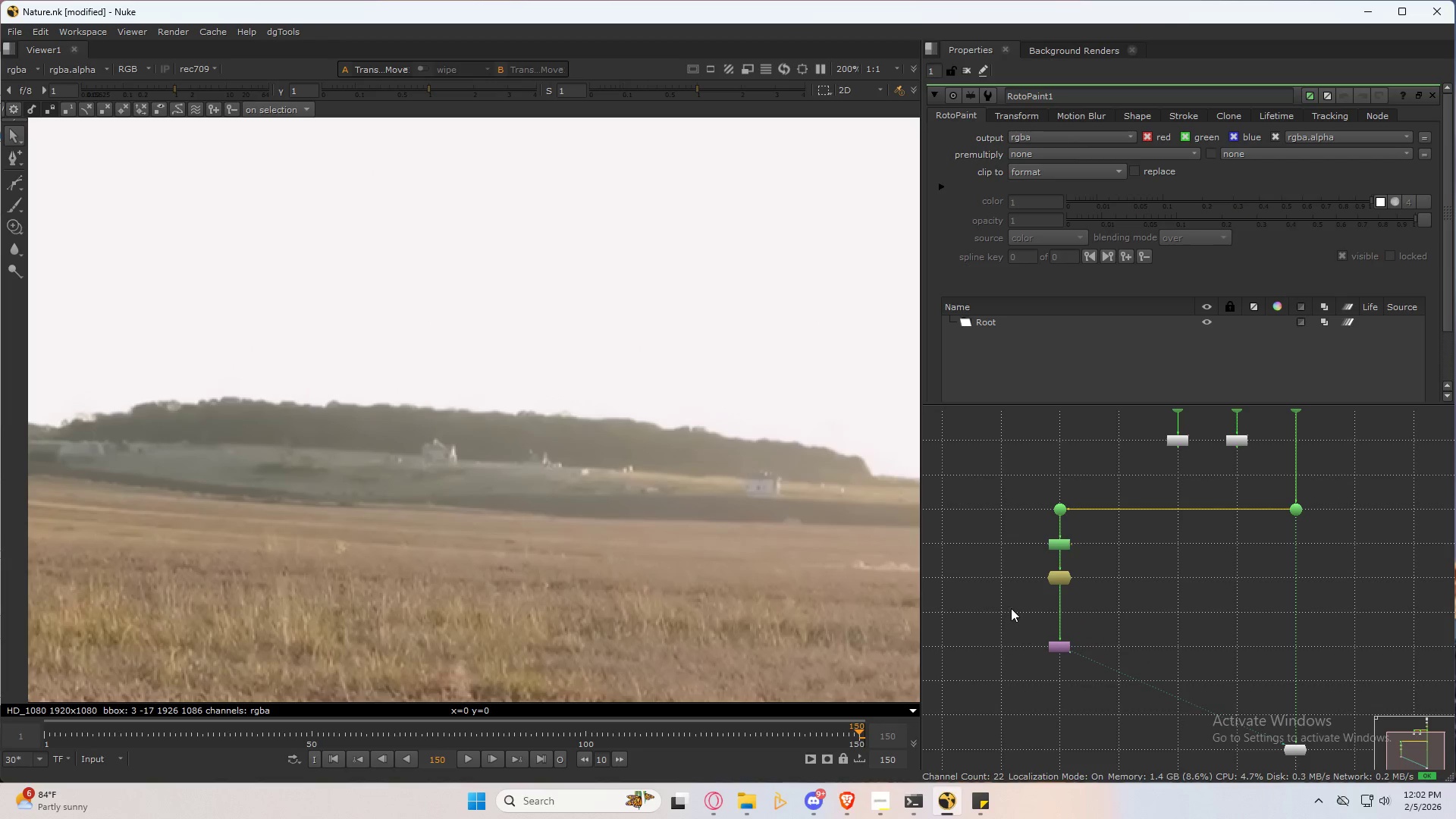 
key(Tab)
type(mask)
 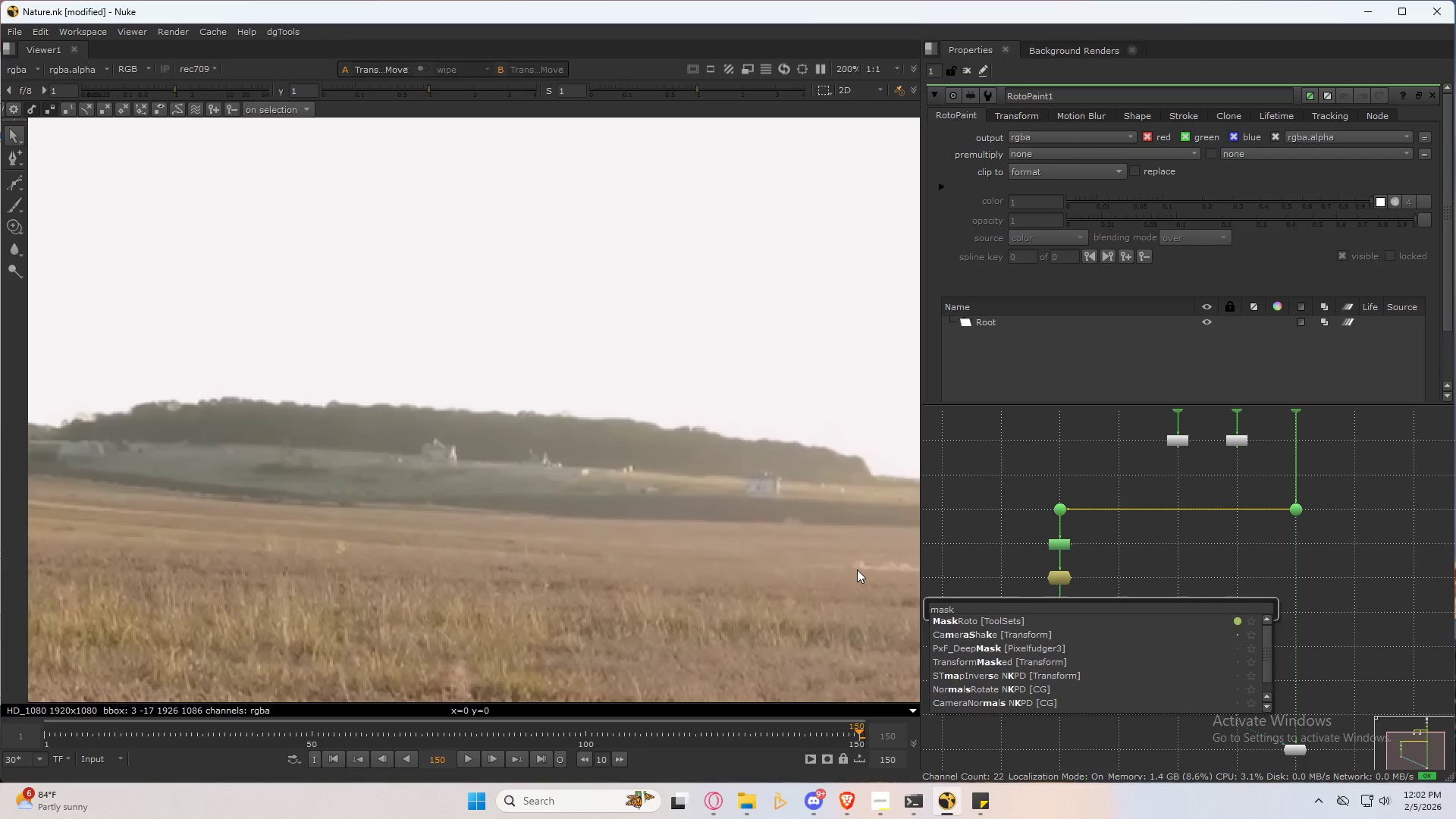 
key(ArrowDown)
 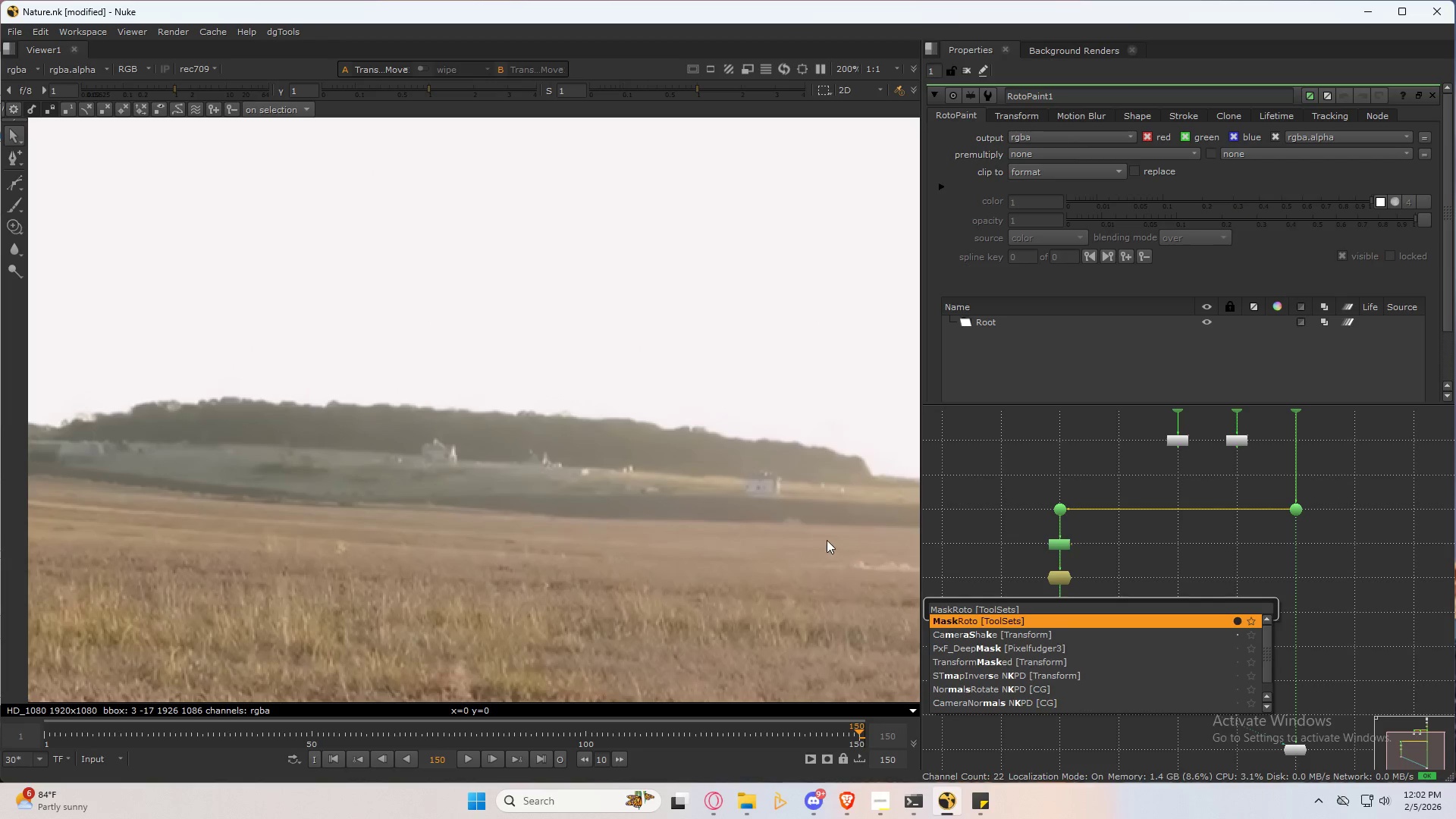 
key(Enter)
 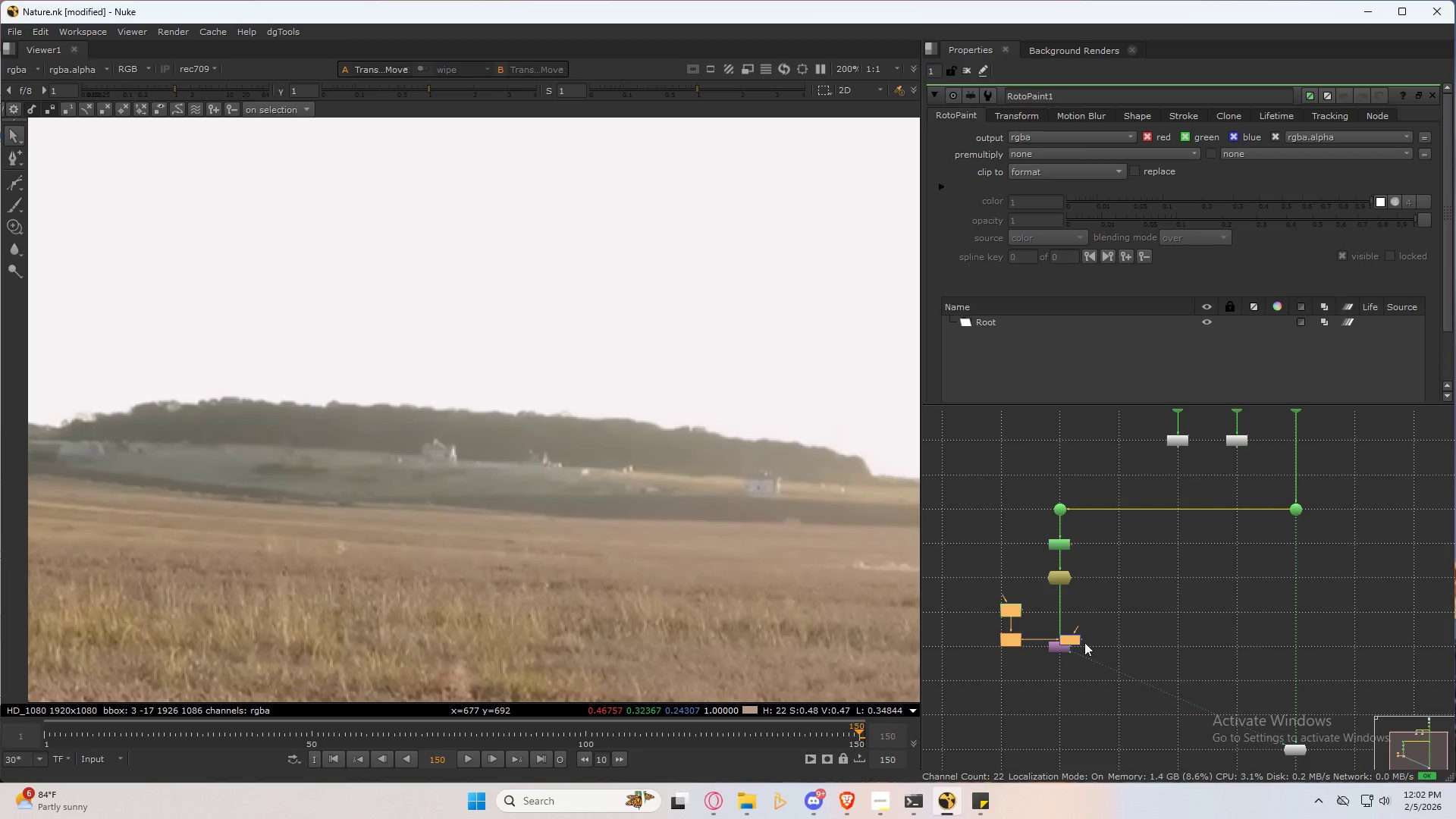 
left_click_drag(start_coordinate=[1072, 637], to_coordinate=[1062, 611])
 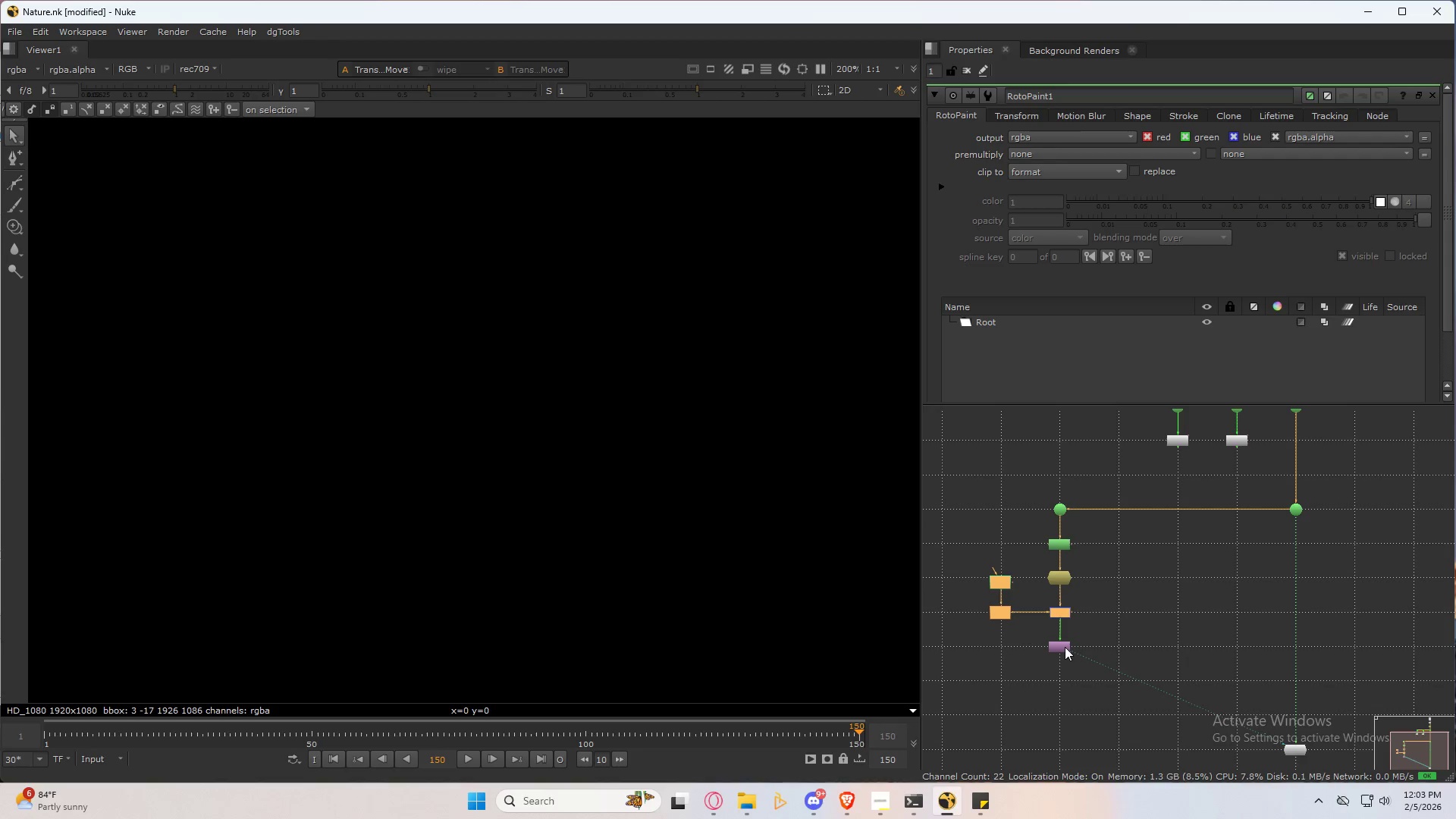 
left_click([1065, 647])
 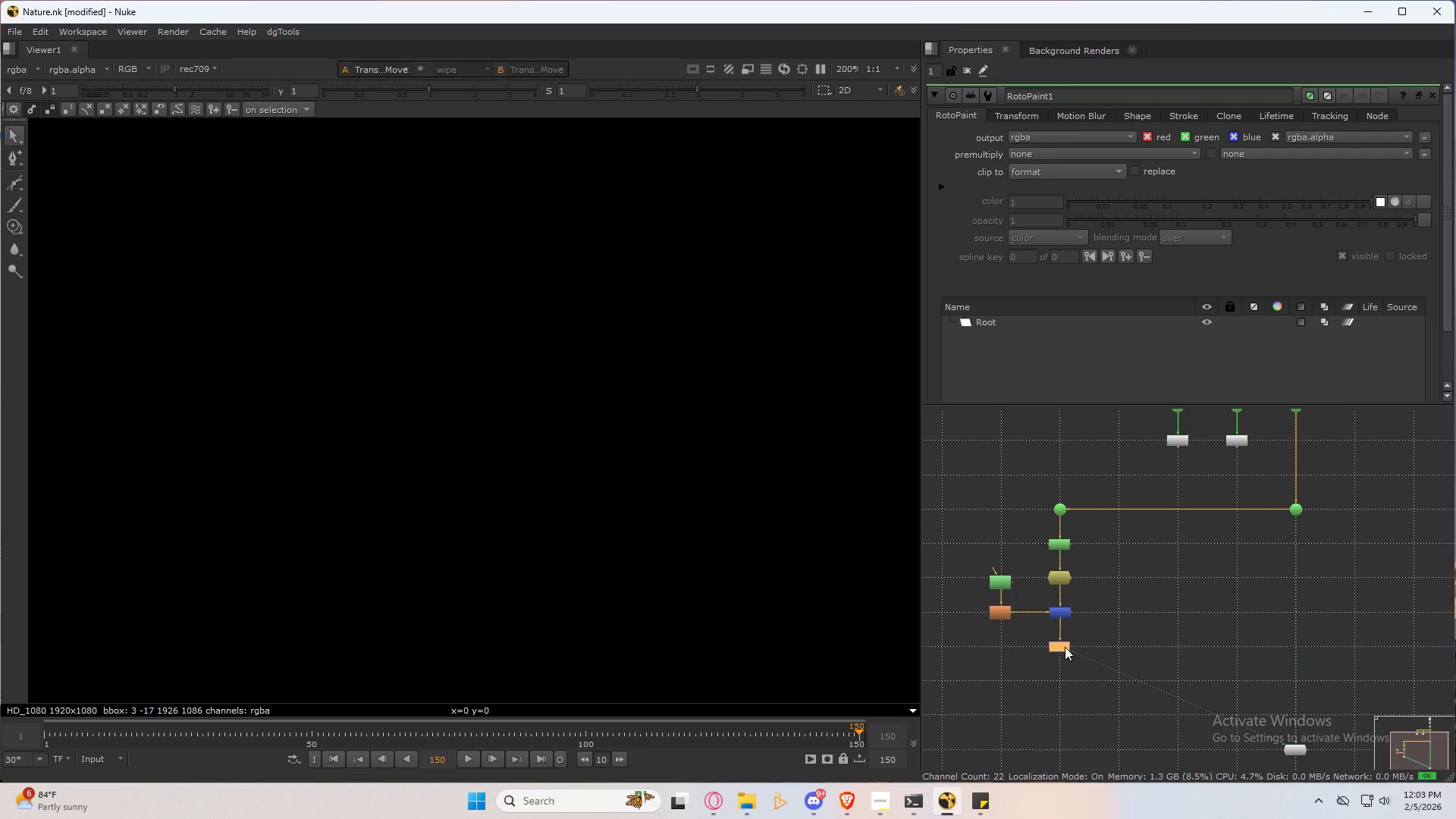 
key(Tab)
type(crop)
 